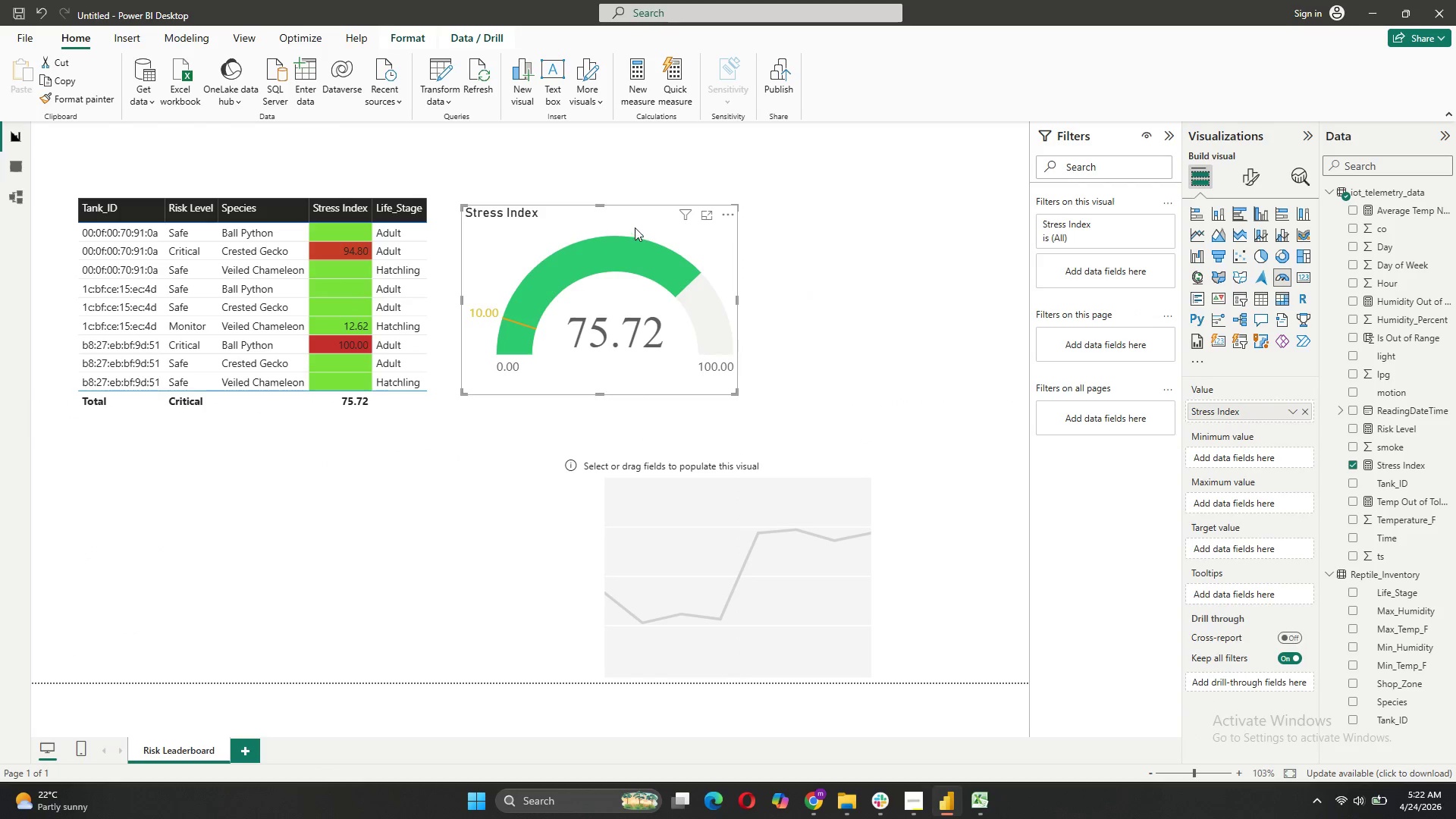 
left_click_drag(start_coordinate=[636, 221], to_coordinate=[633, 216])
 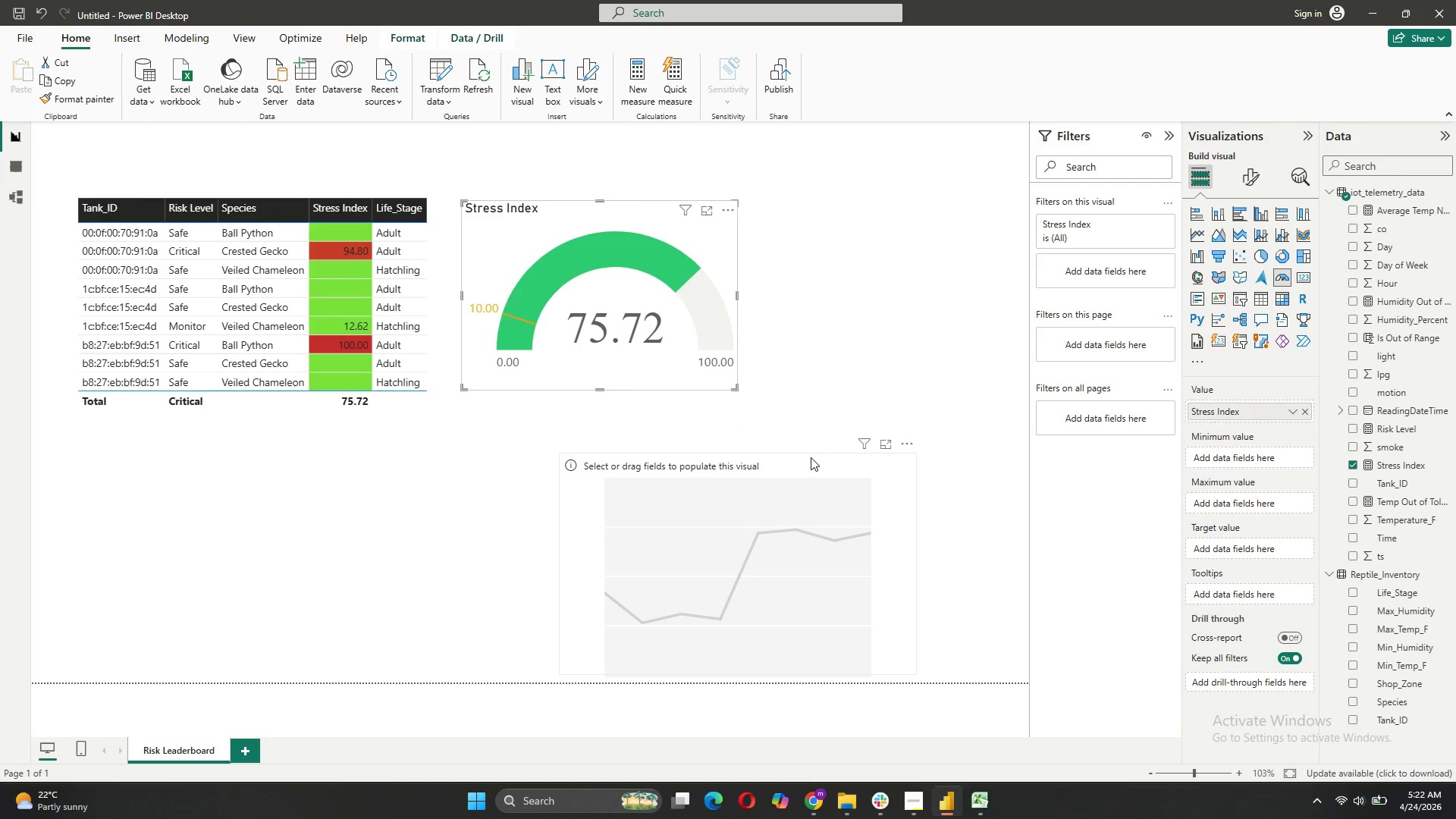 
left_click_drag(start_coordinate=[811, 459], to_coordinate=[327, 465])
 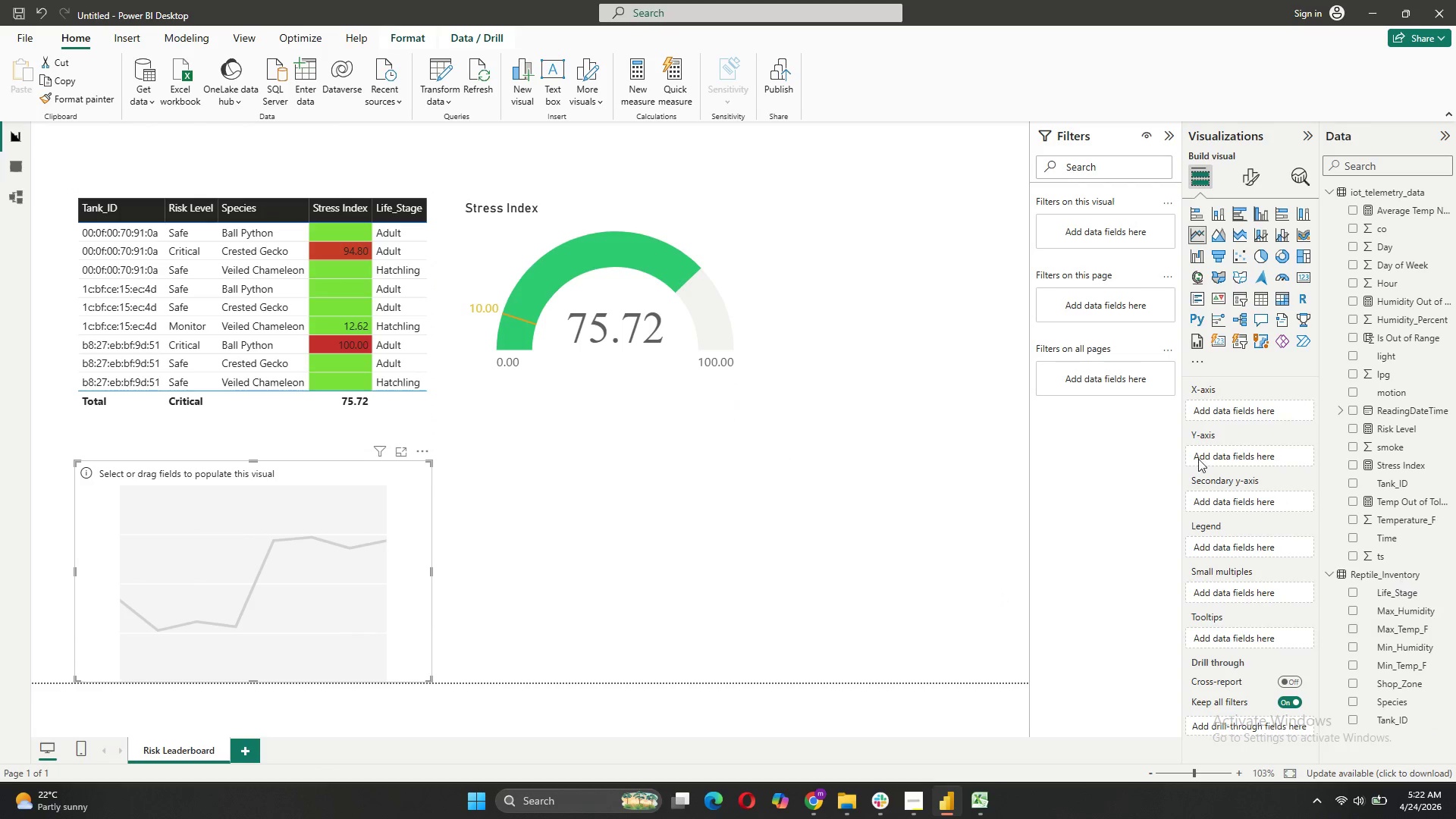 
wait(7.17)
 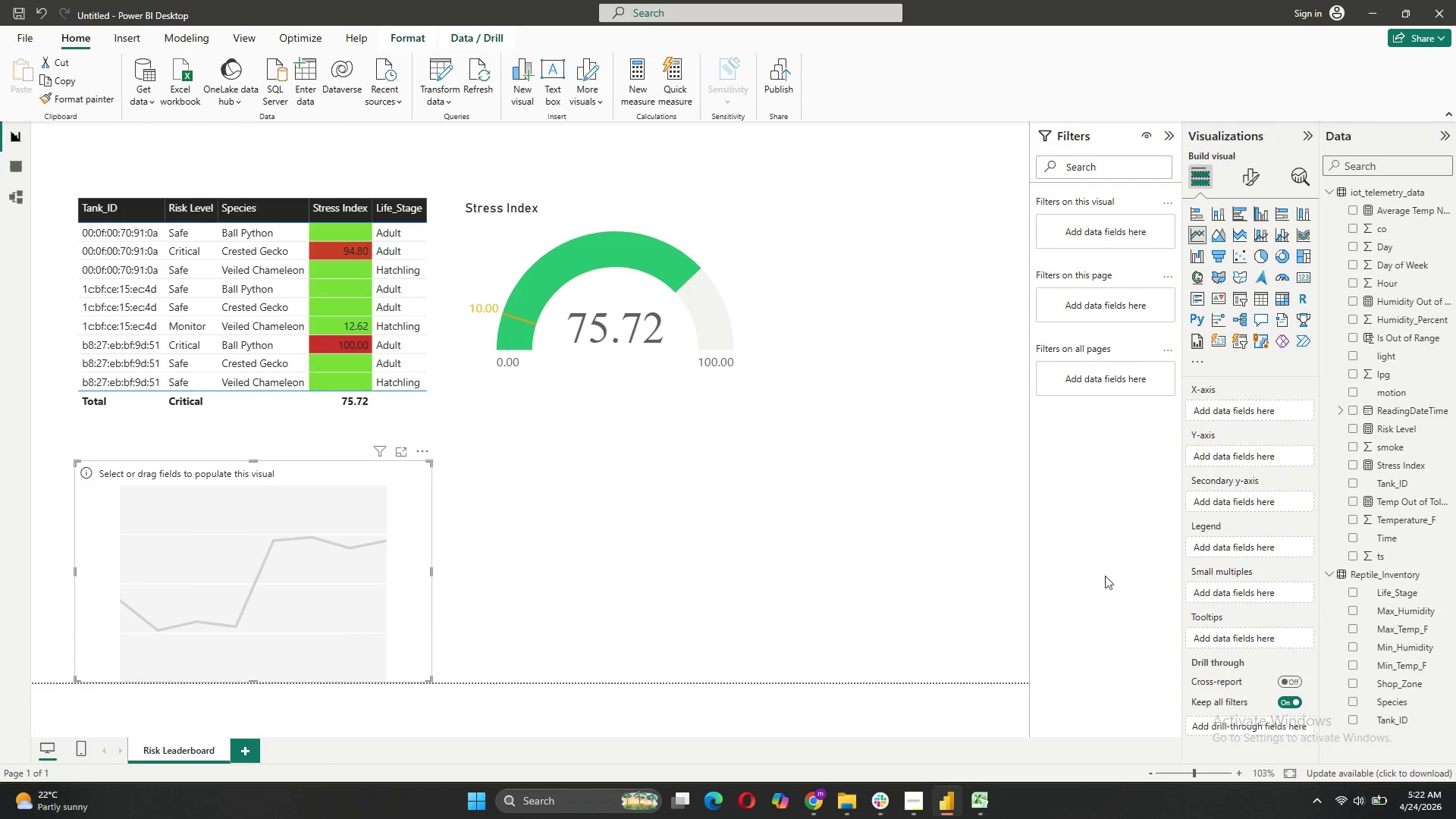 
mouse_move([1338, 434])
 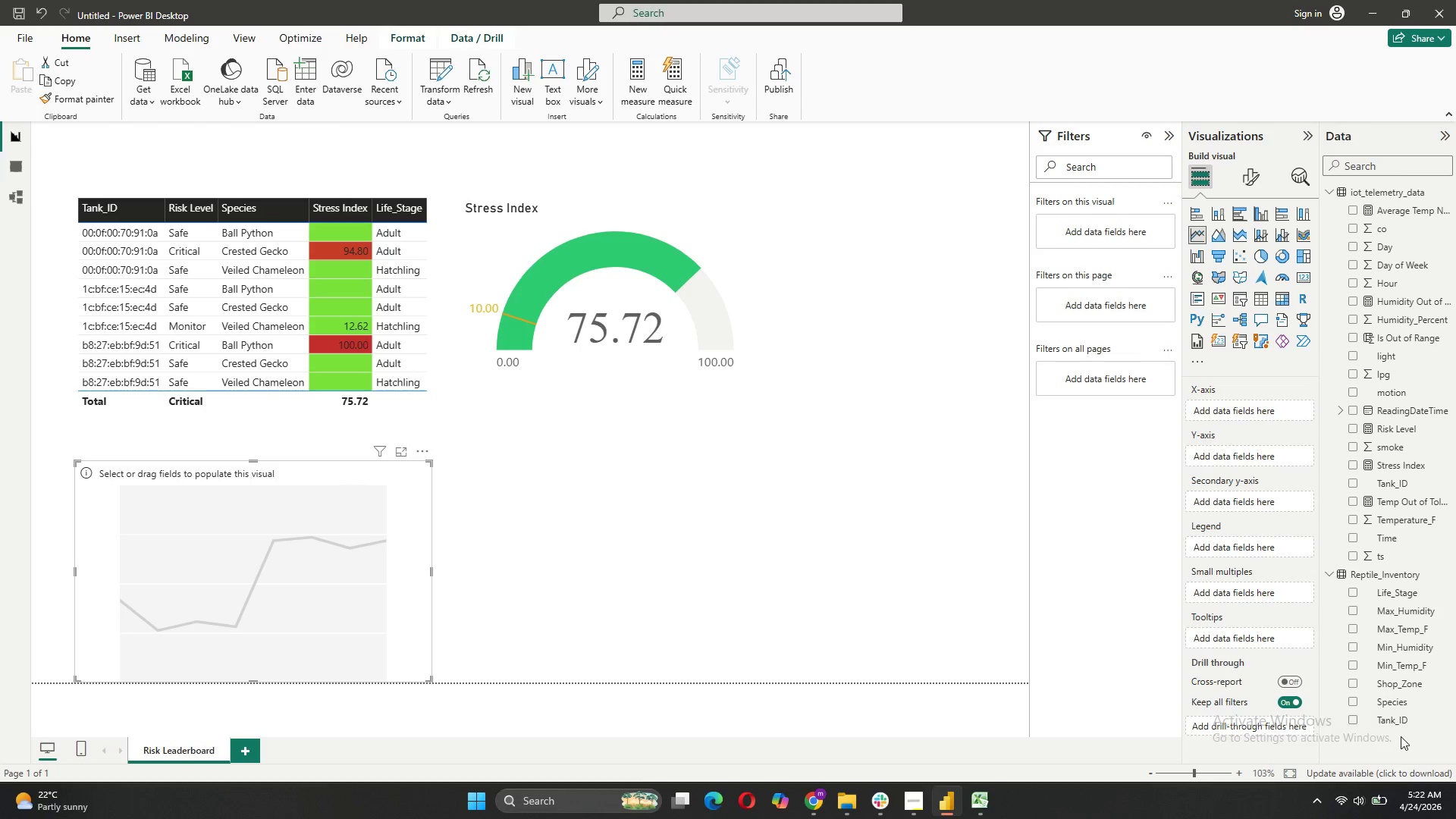 
scroll: coordinate [1411, 676], scroll_direction: down, amount: 3.0
 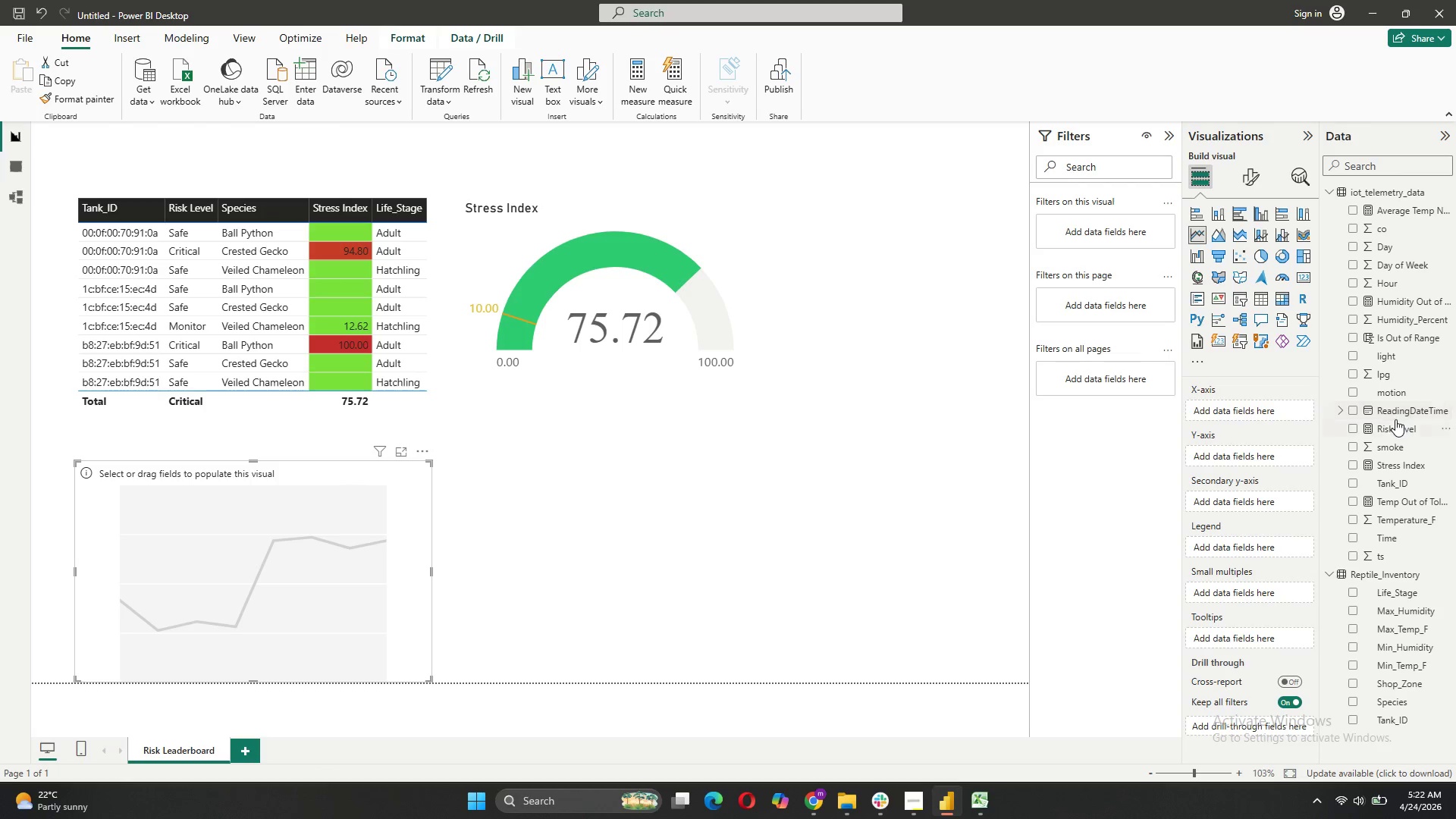 
scroll: coordinate [1395, 422], scroll_direction: up, amount: 2.0
 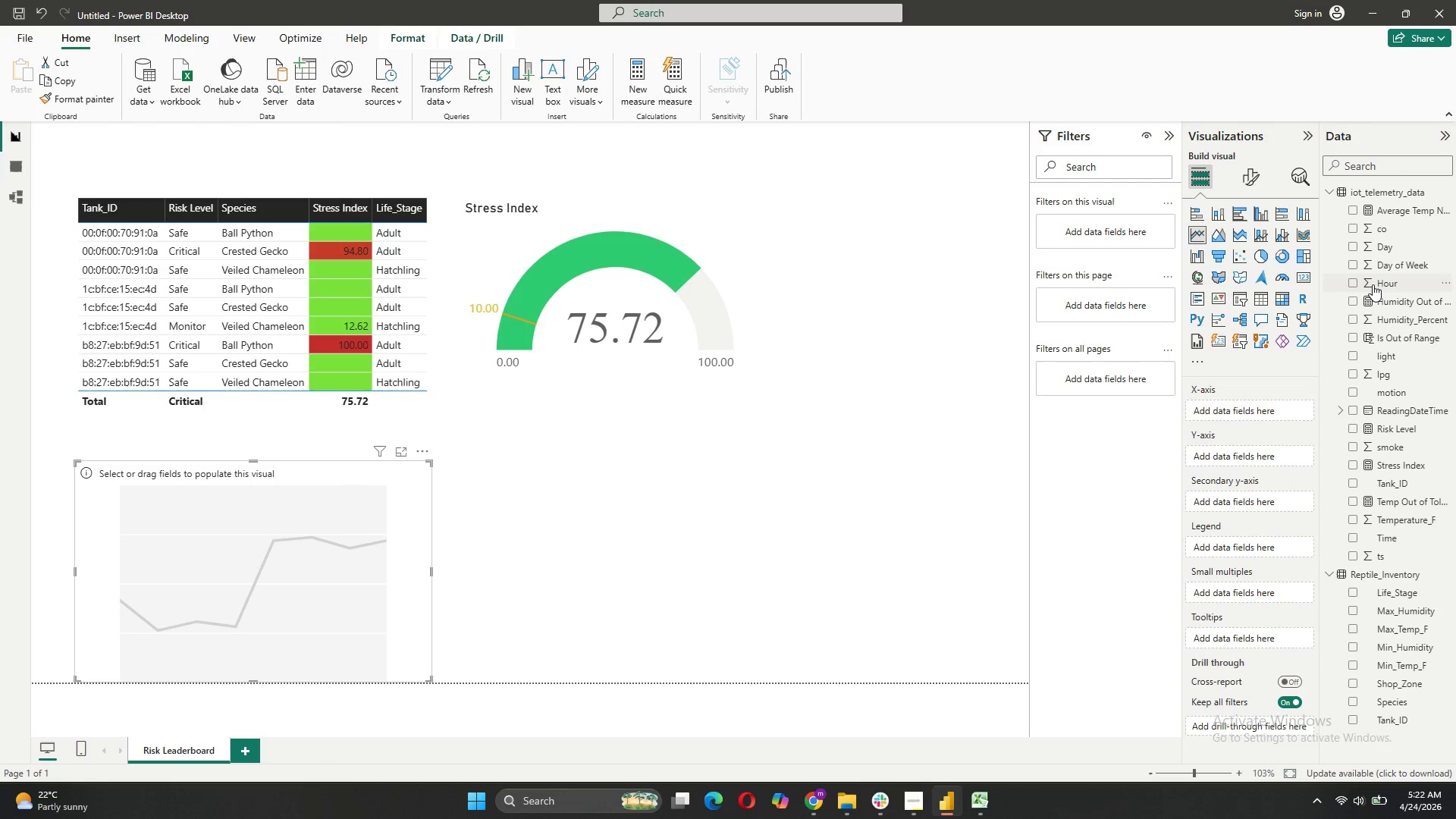 
left_click_drag(start_coordinate=[1373, 284], to_coordinate=[1256, 407])
 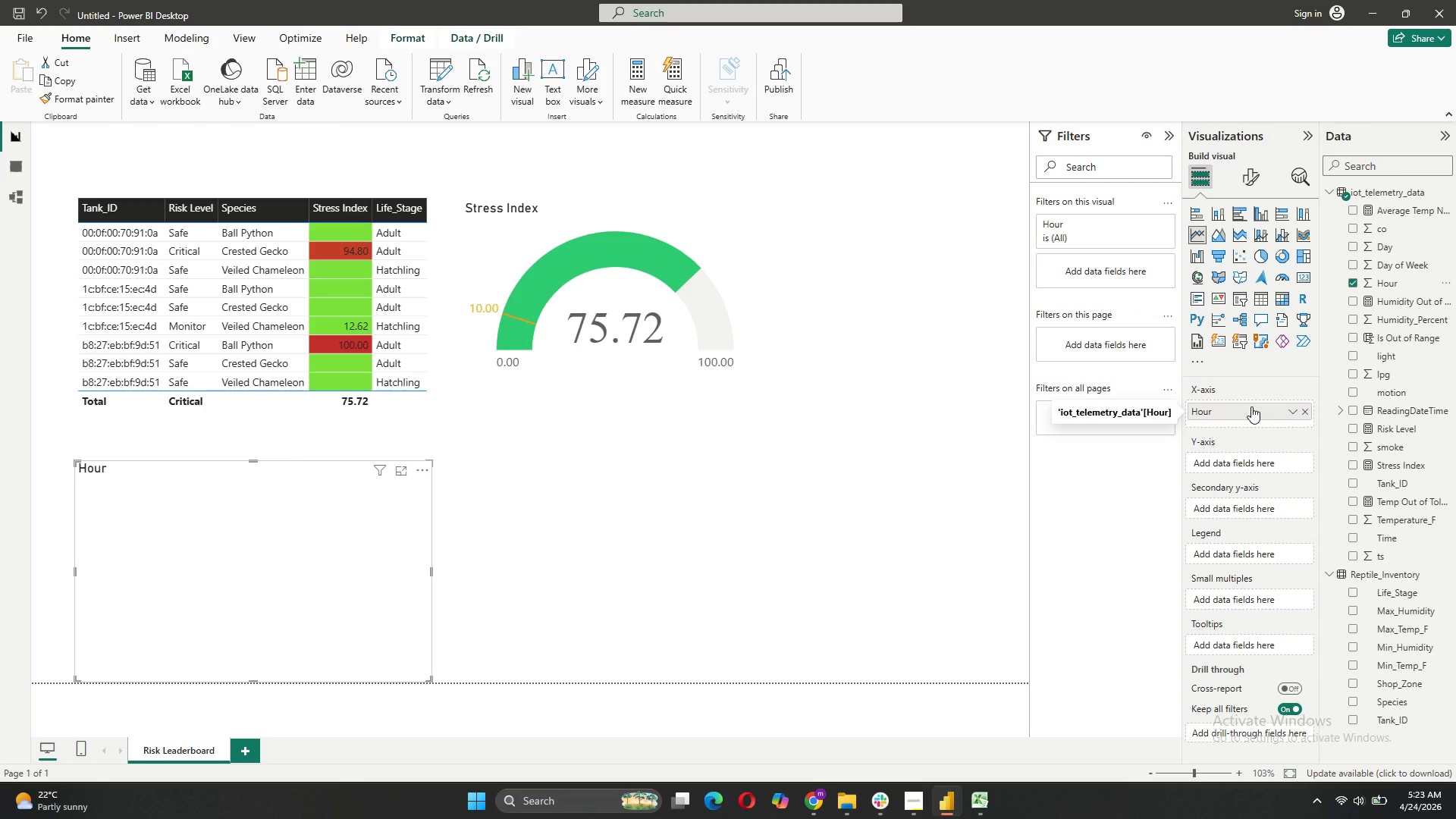 
left_click([1251, 406])
 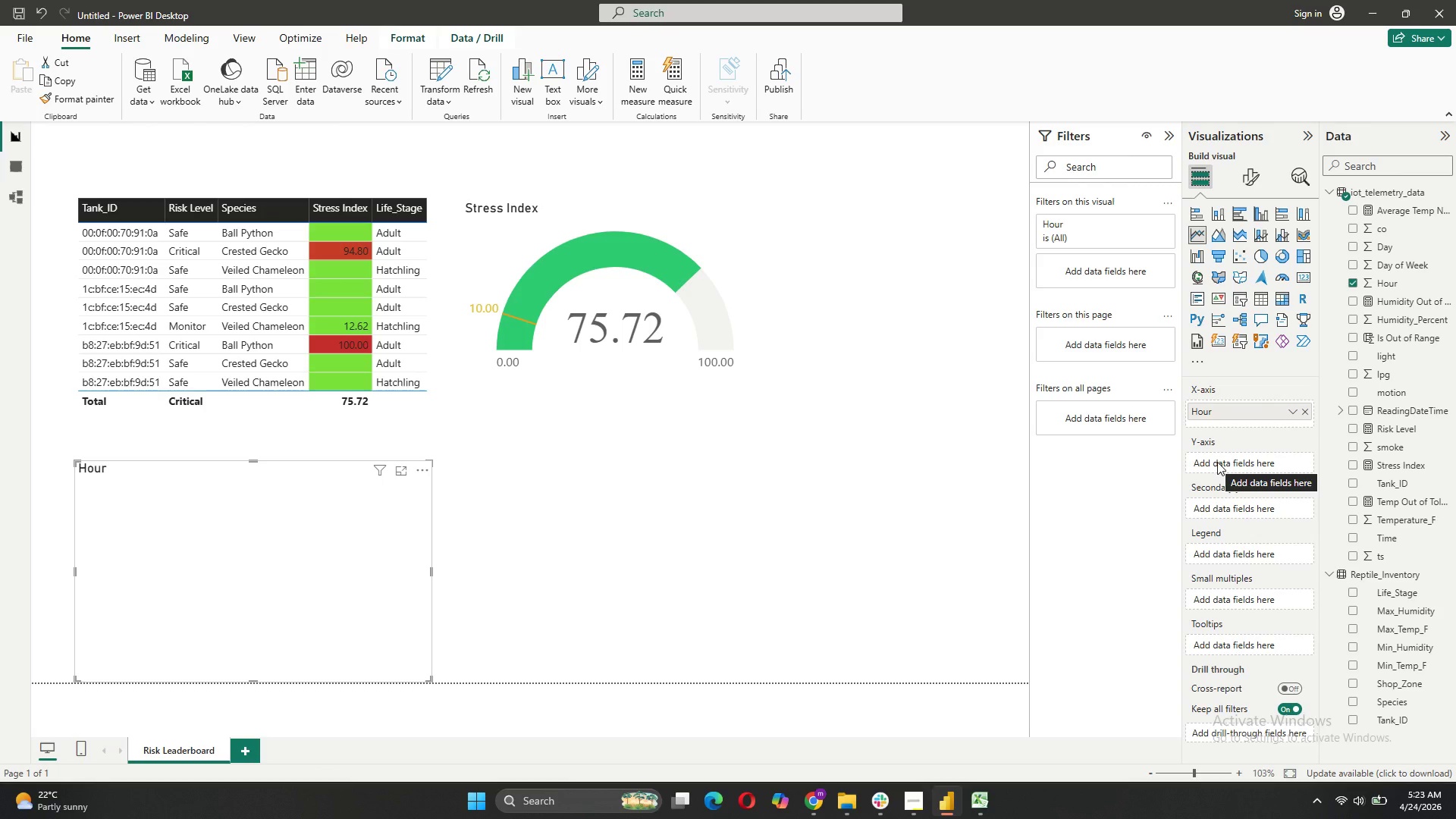 
wait(9.88)
 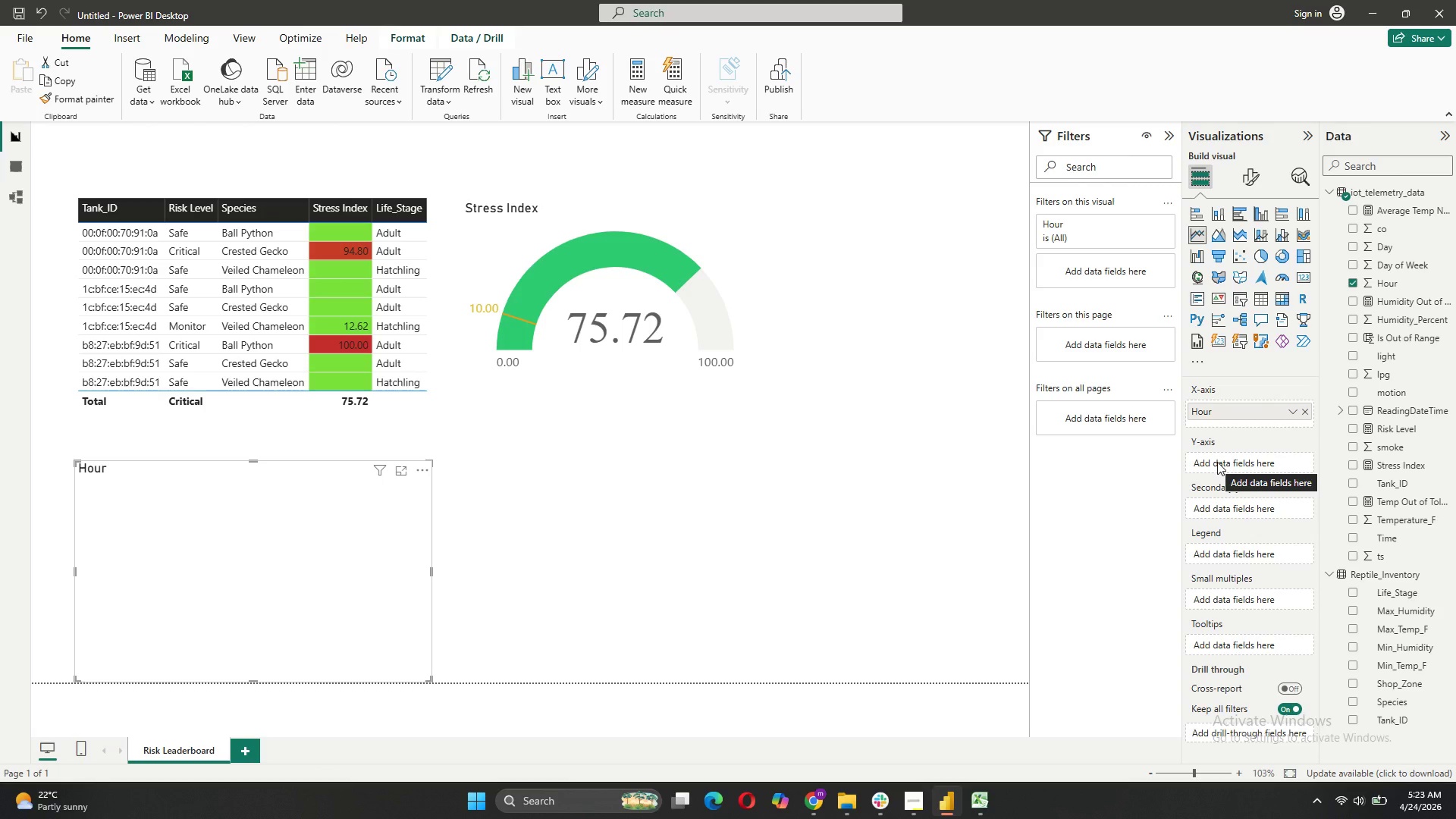 
mouse_move([1354, 504])
 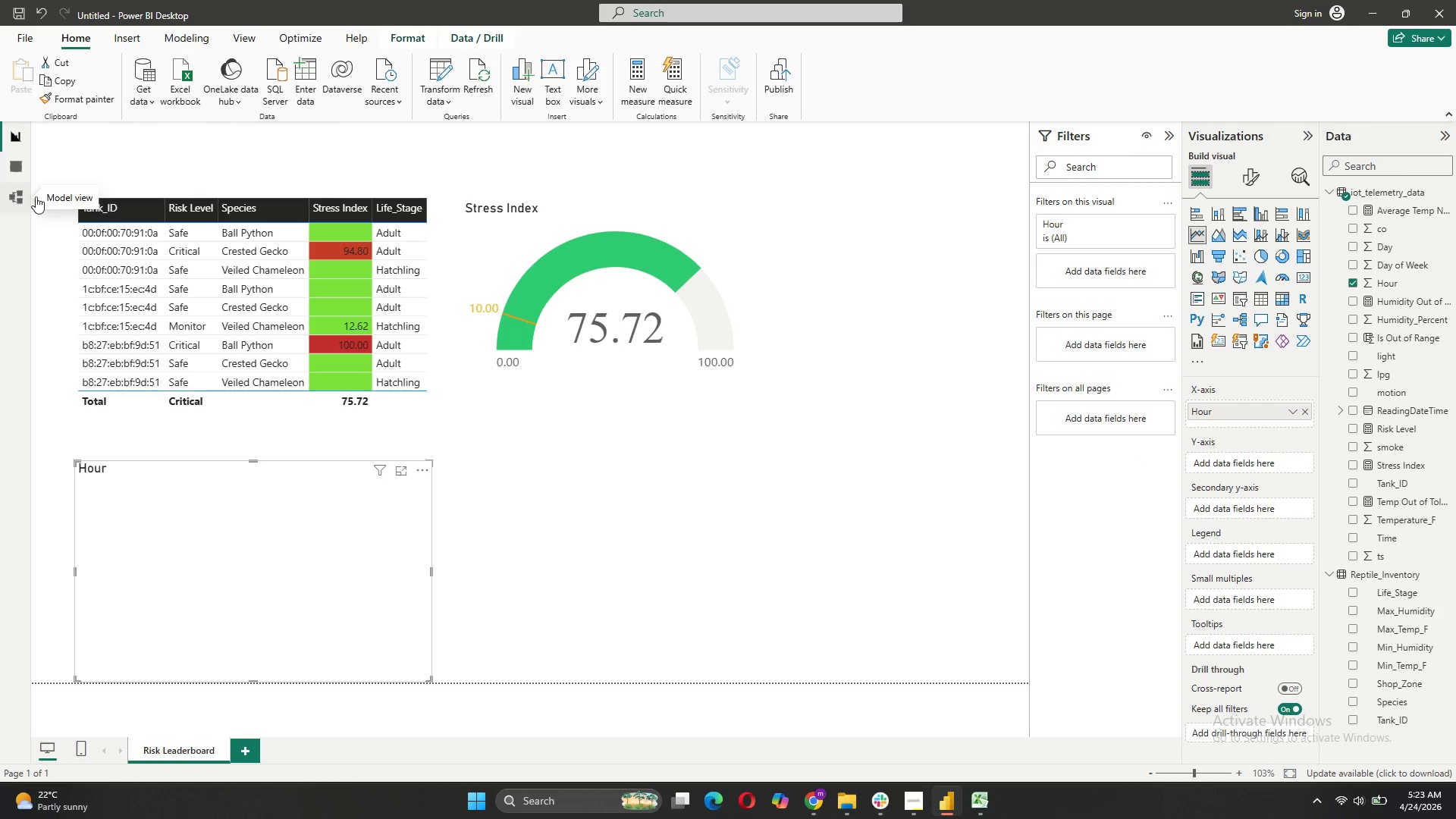 
left_click([624, 89])
 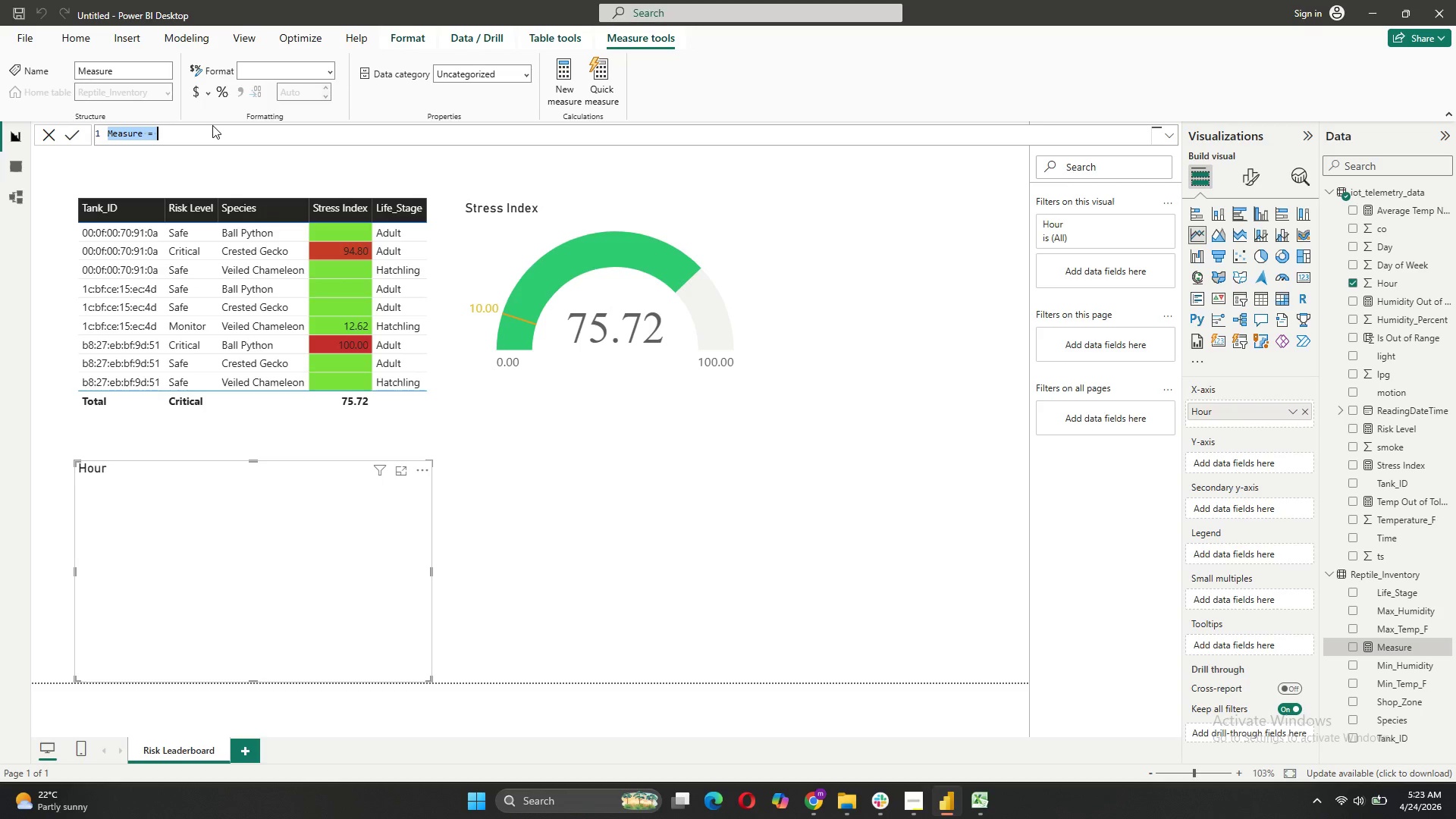 
type(a)
key(Backspace)
type(Avg Sr)
key(Backspace)
type(tress Index by Hour = )
 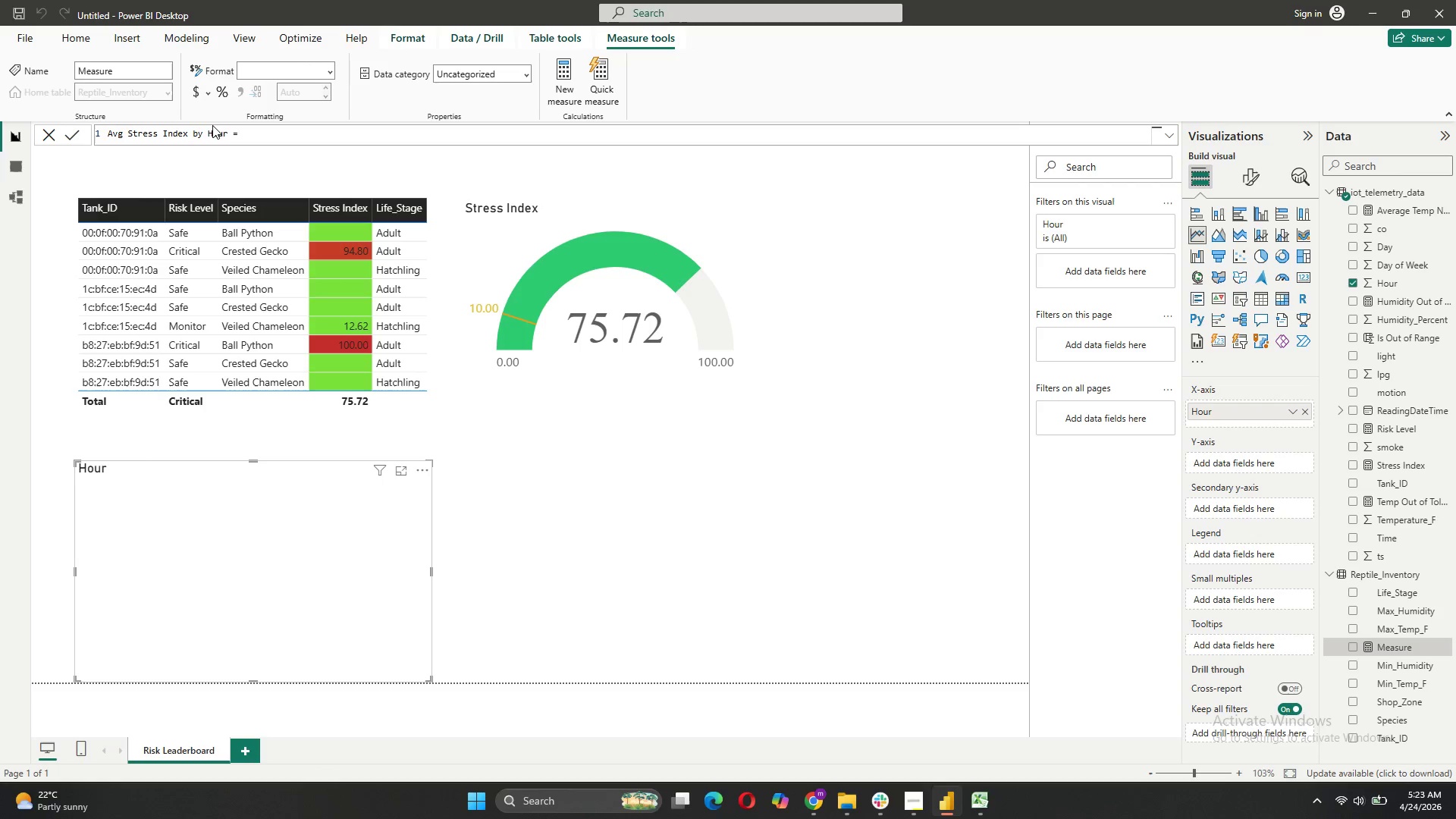 
key(Shift+Enter)
 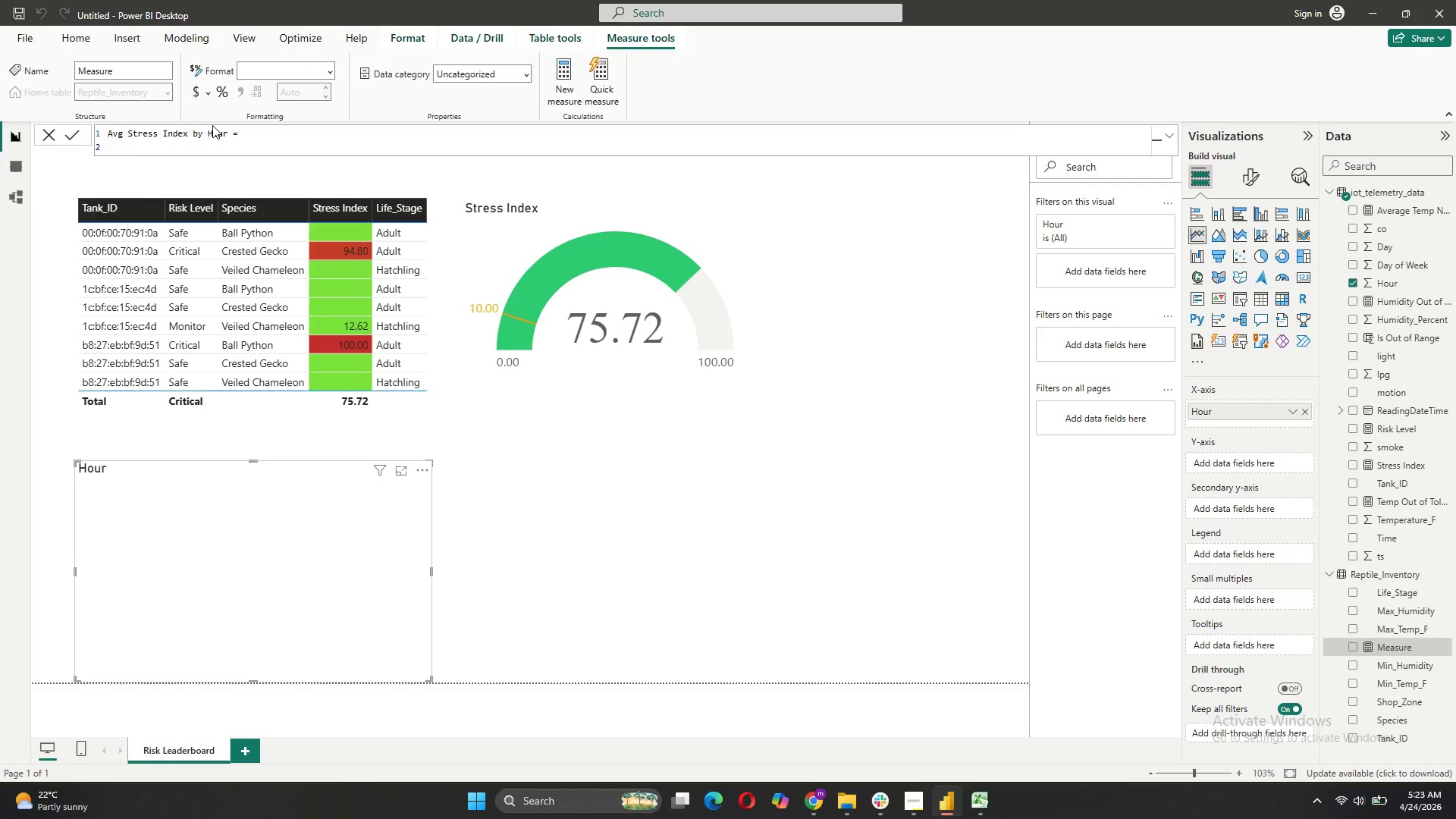 
type(AVER)
 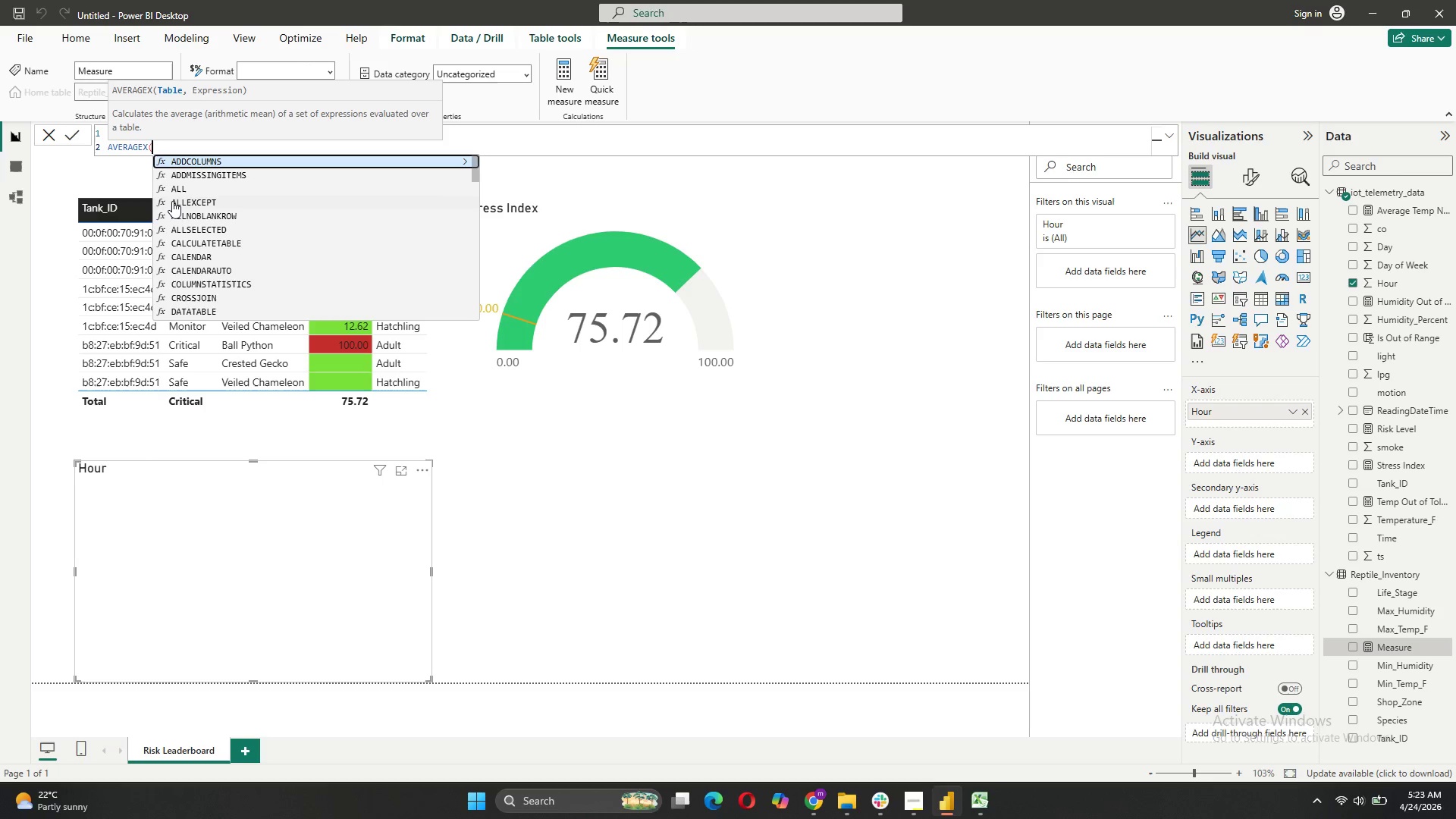 
wait(6.41)
 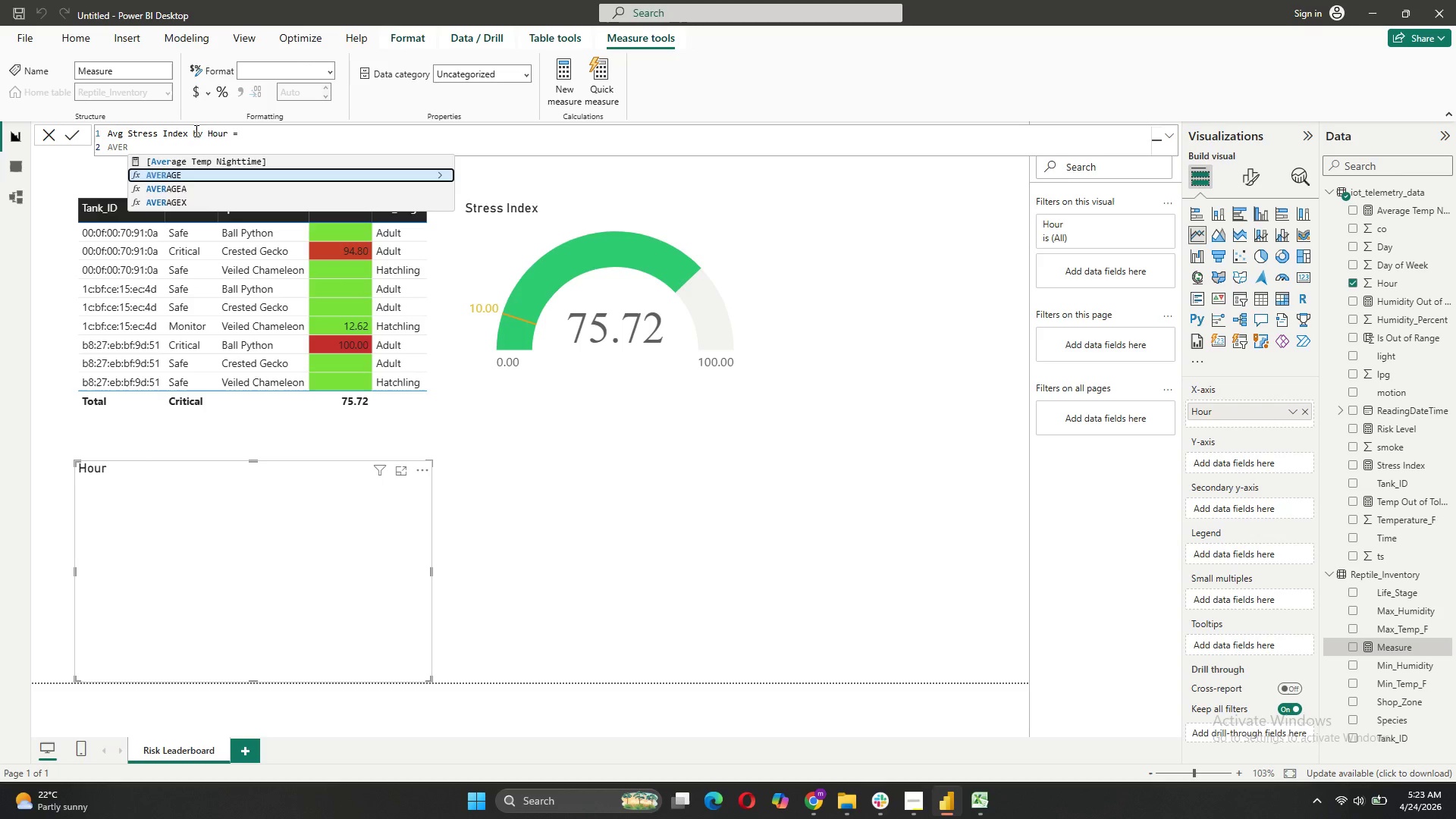 
key(Shift+0)
 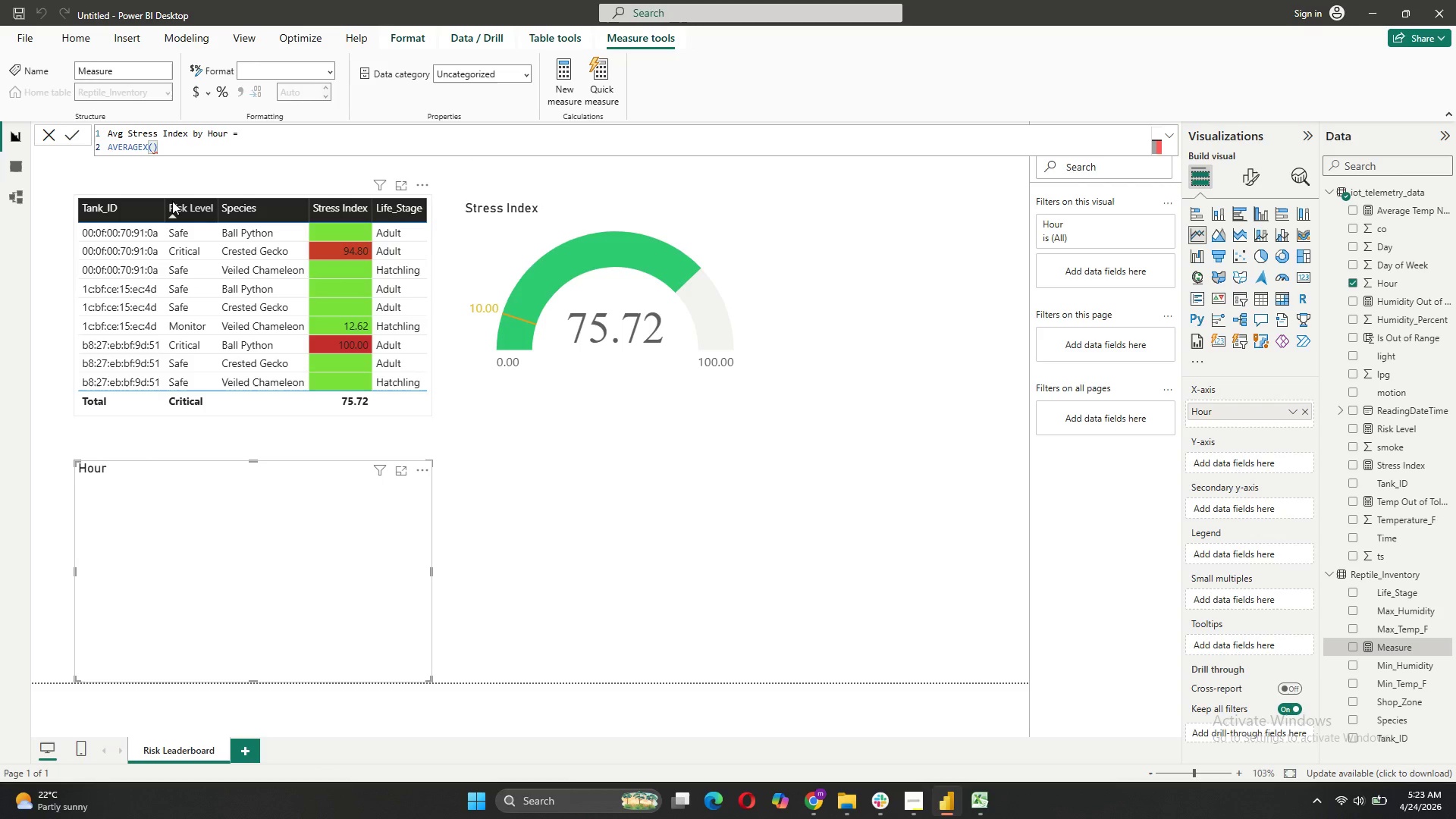 
key(ArrowLeft)
 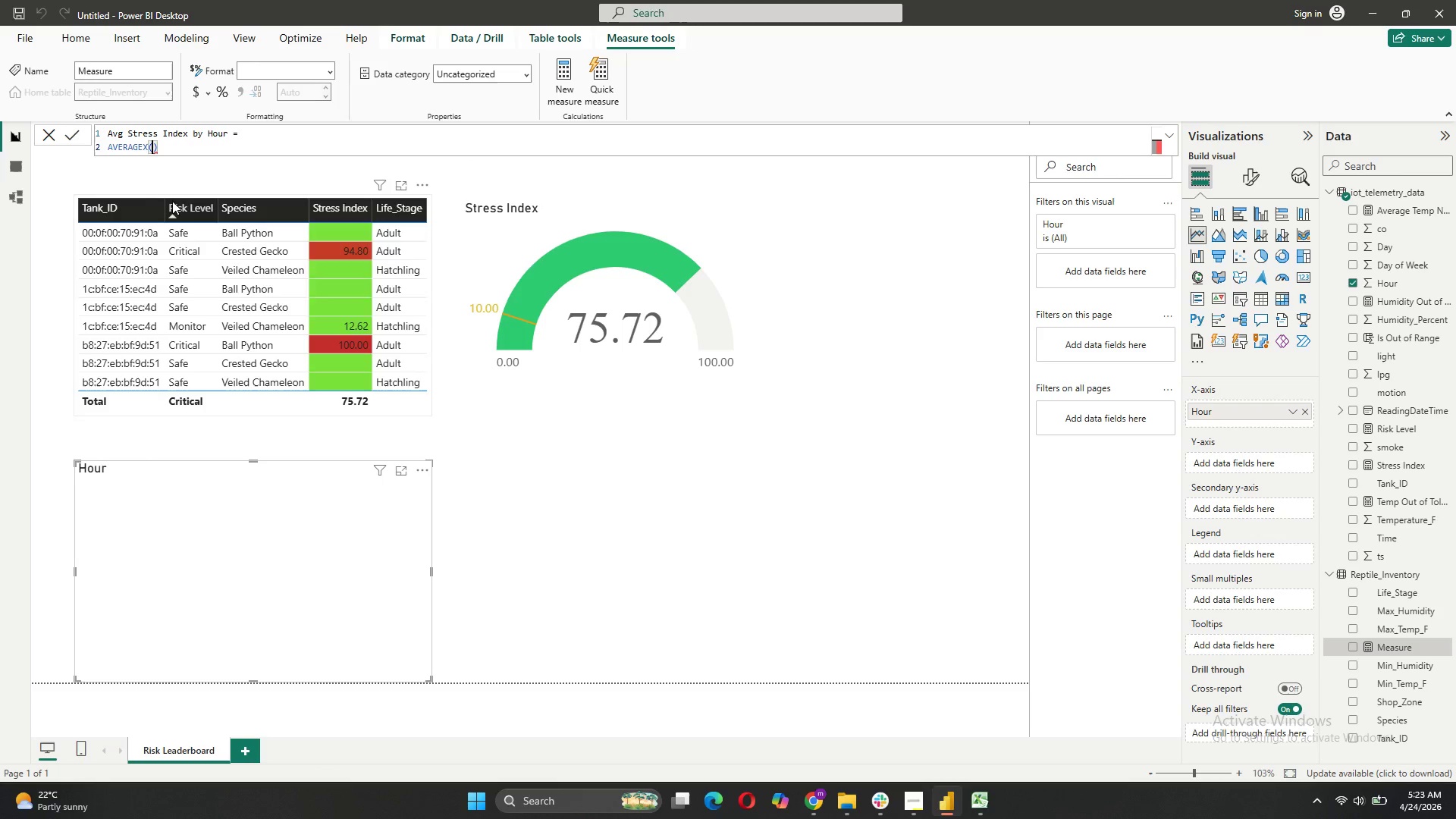 
key(Shift+Enter)
 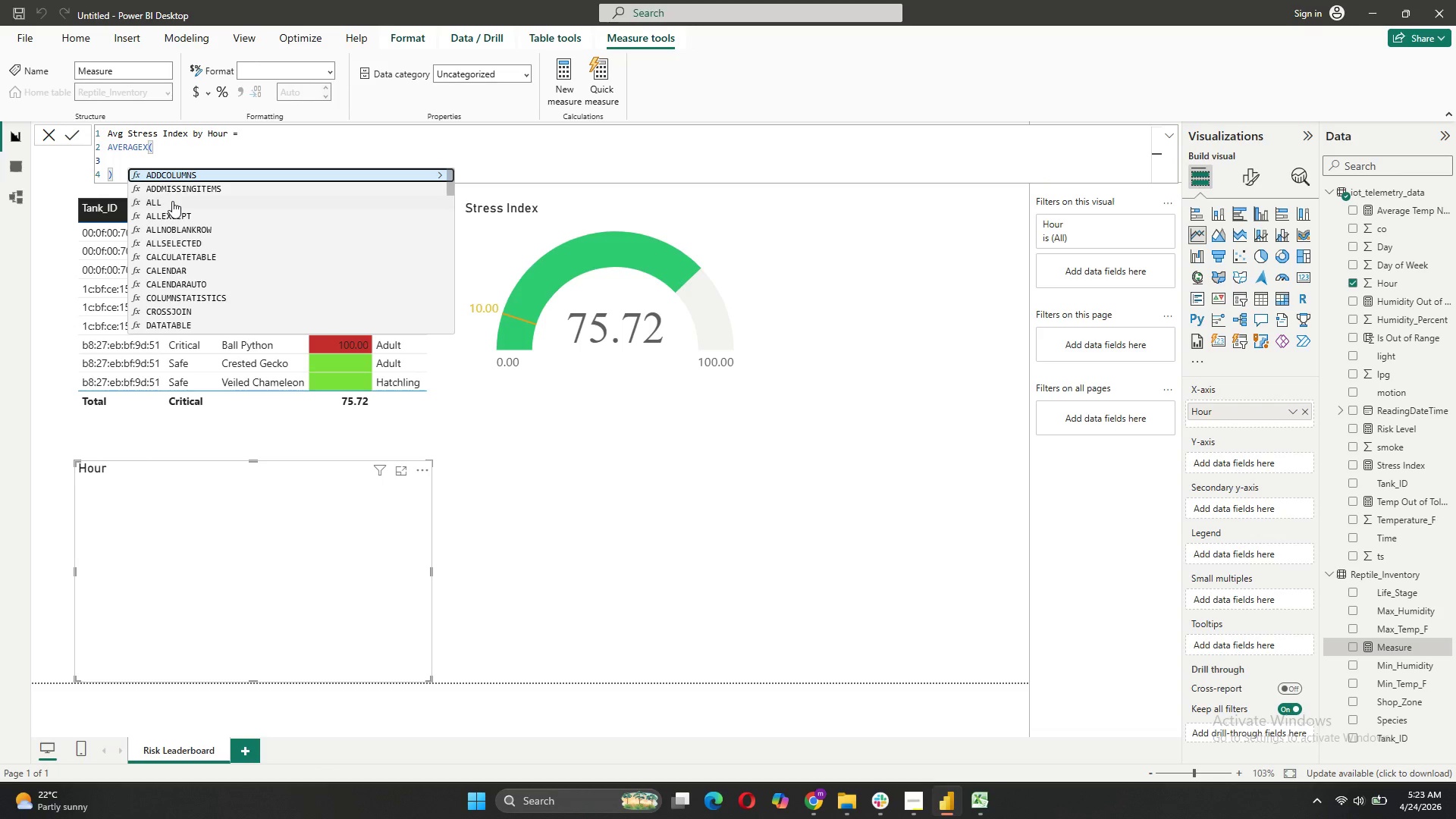 
type(SUM)
key(Tab)
type(Se)
key(Backspace)
key(Backspace)
type(i)
 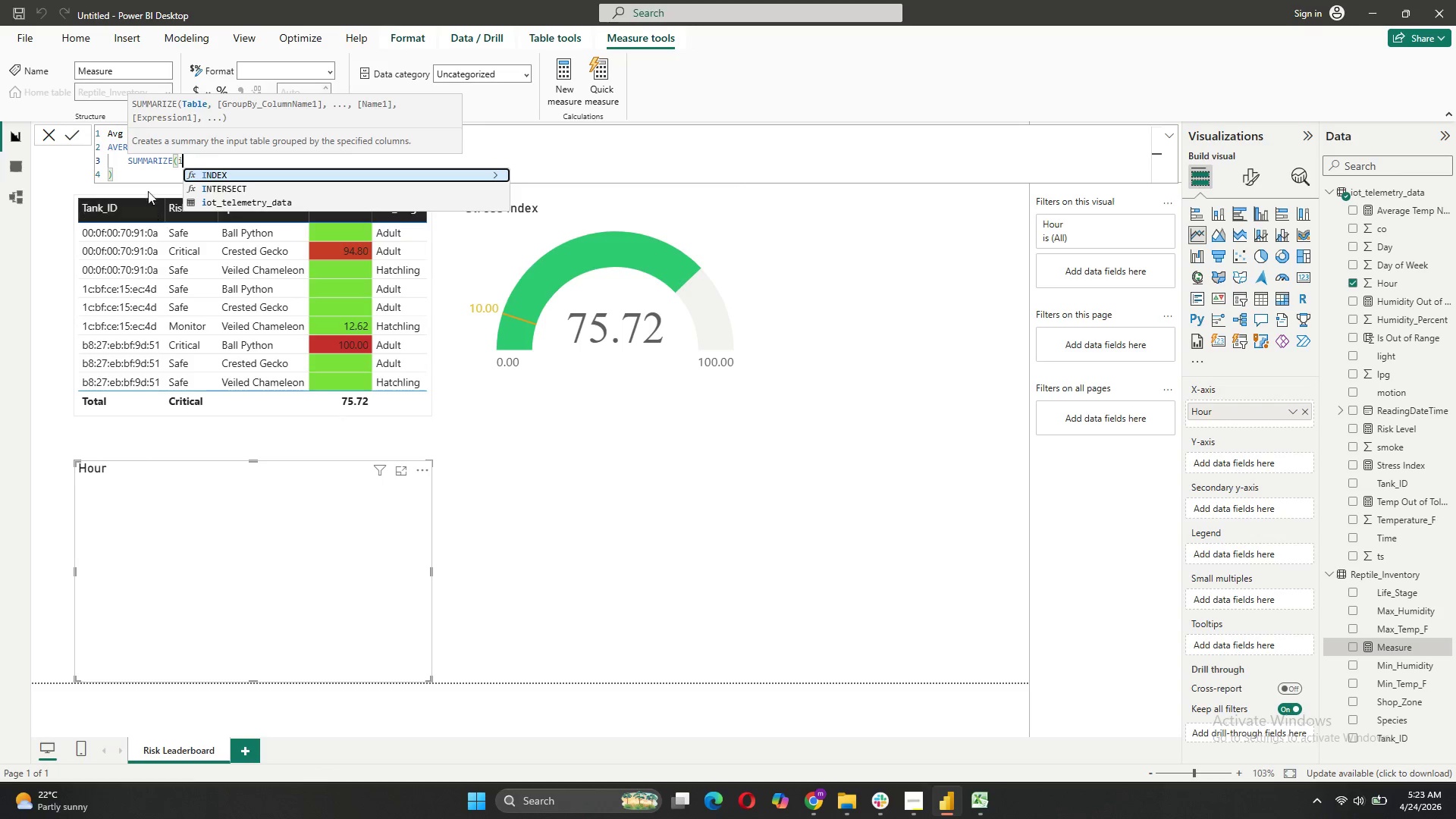 
left_click([240, 200])
 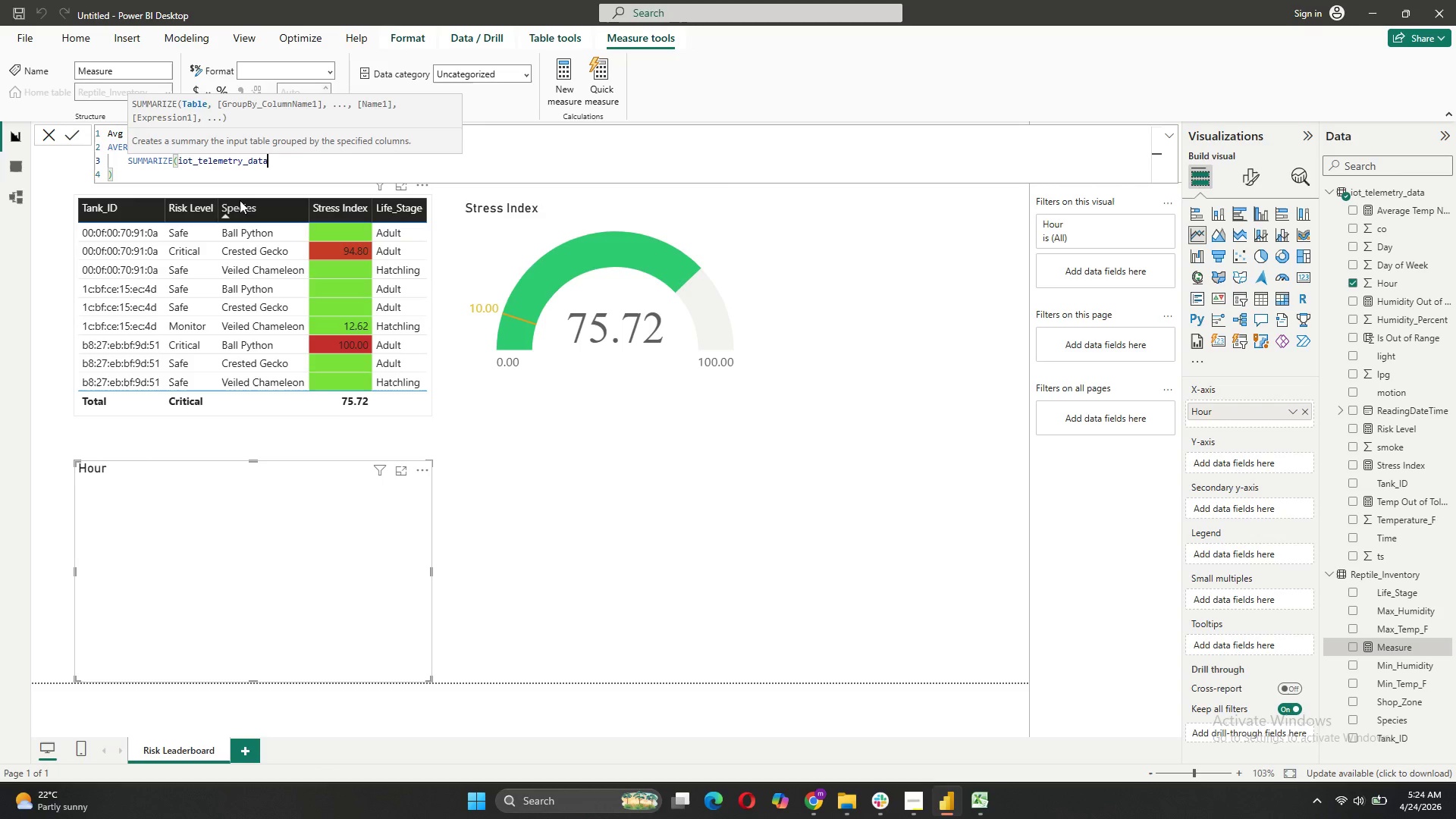 
key(Comma)
 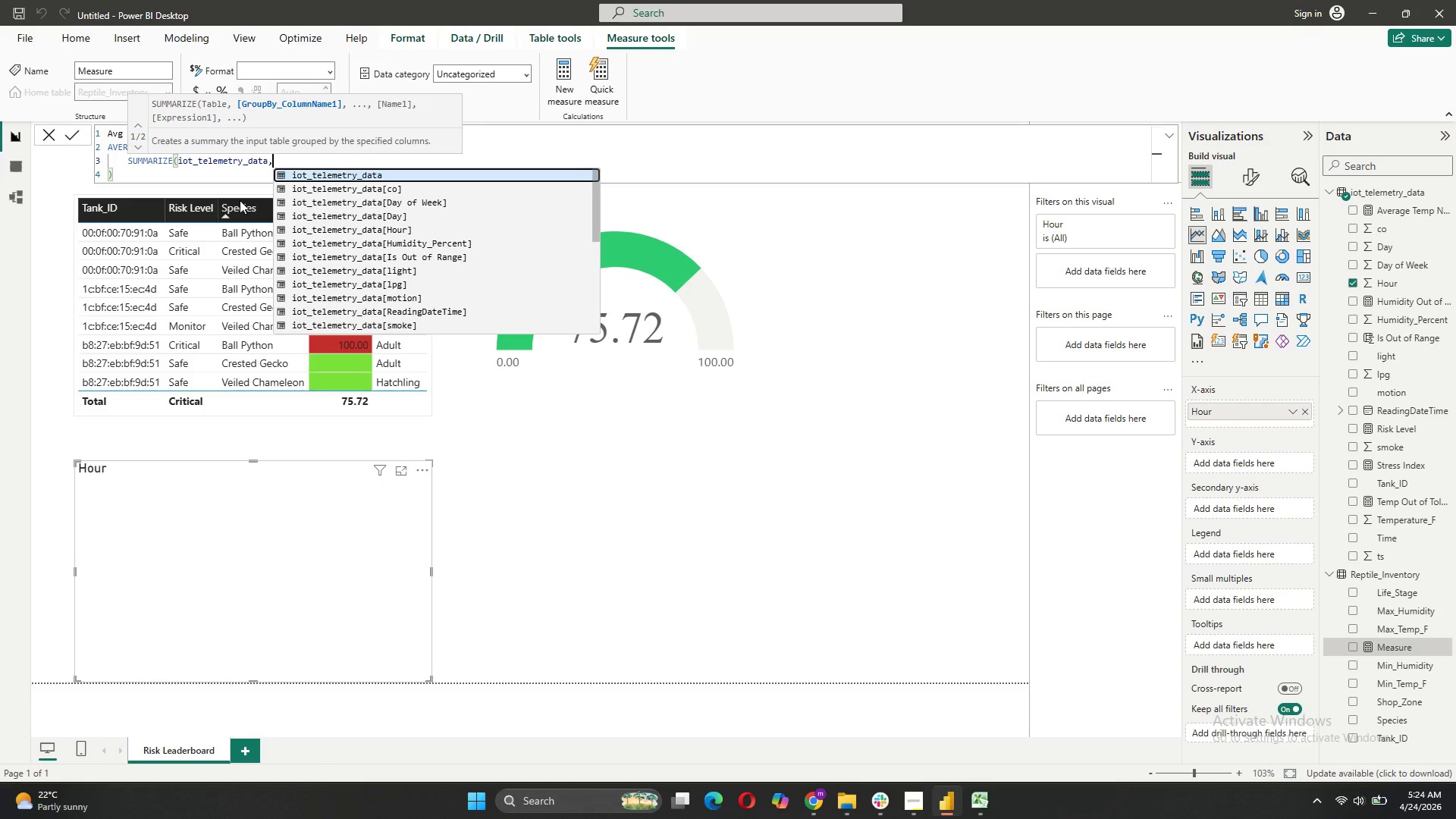 
key(Space)
 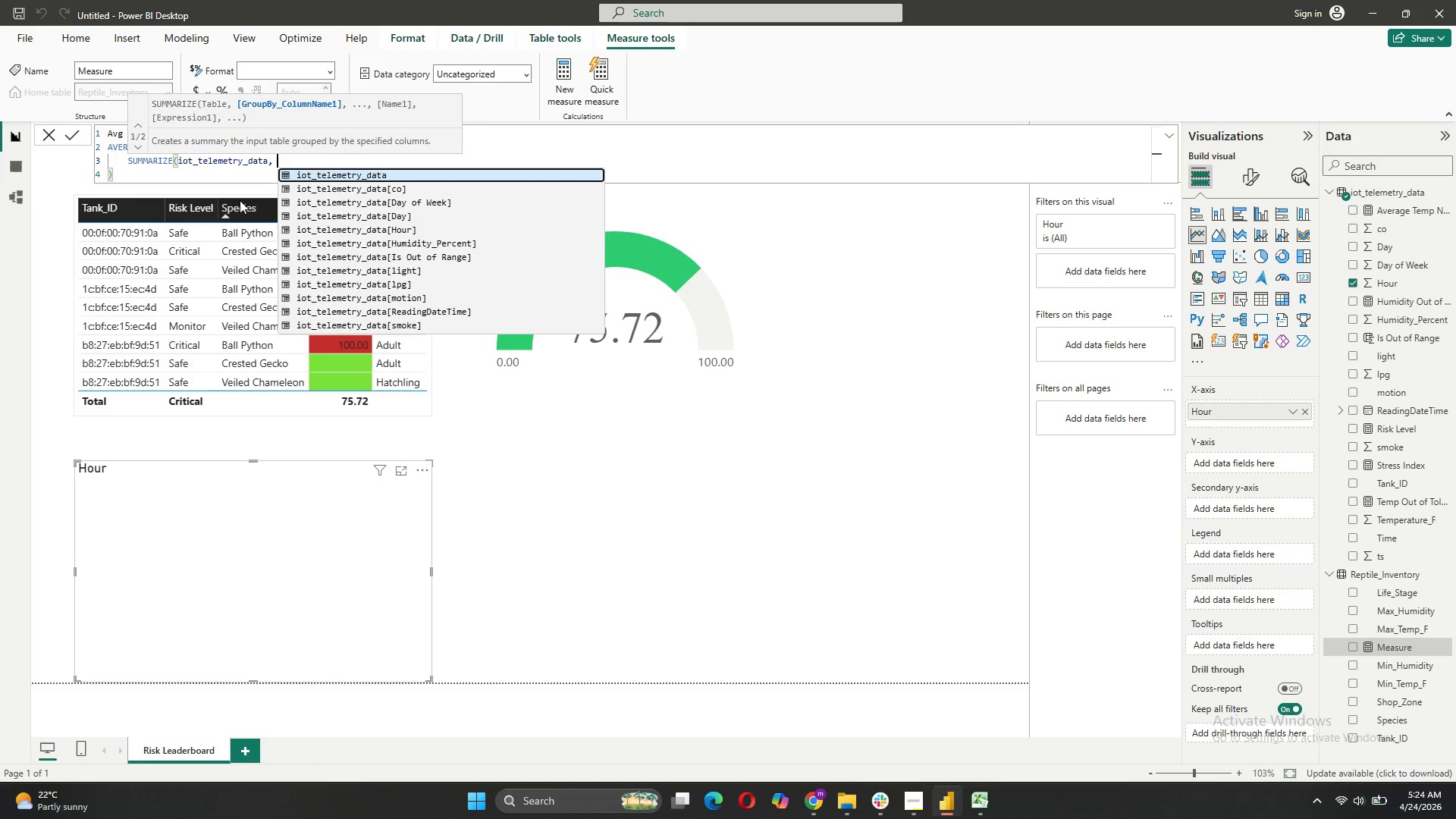 
key(CapsLock)
 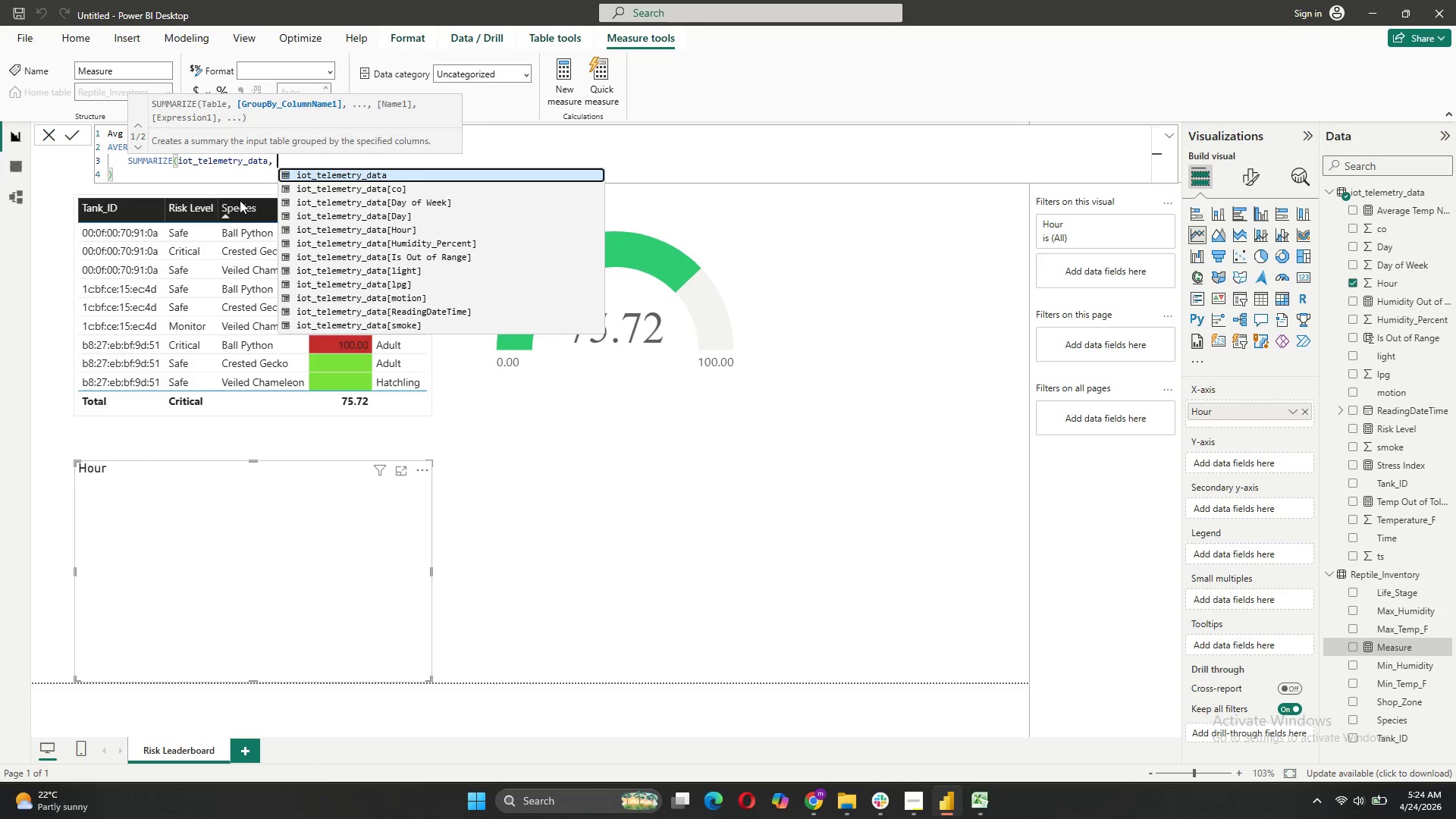 
key(S)
 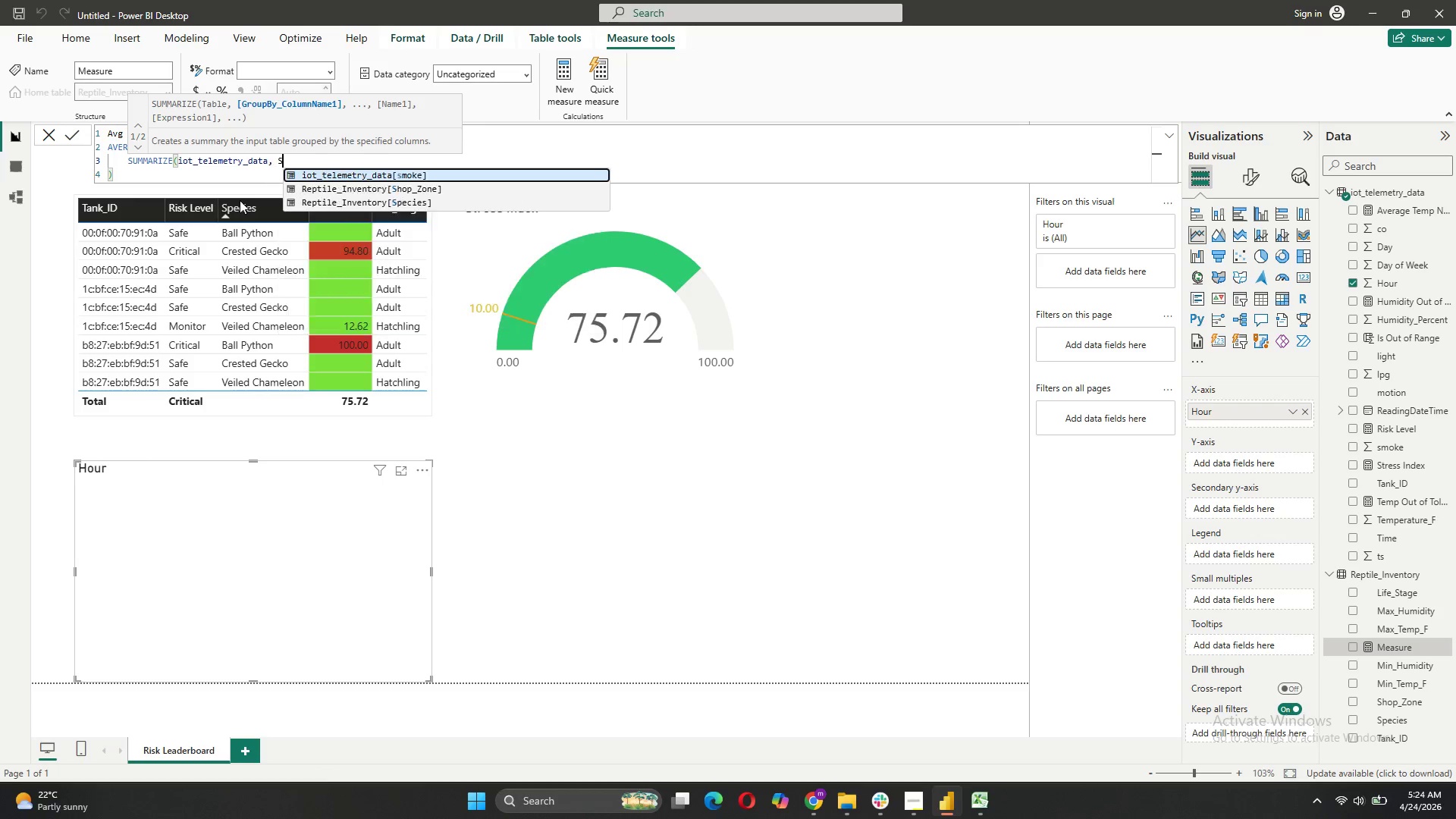 
key(CapsLock)
 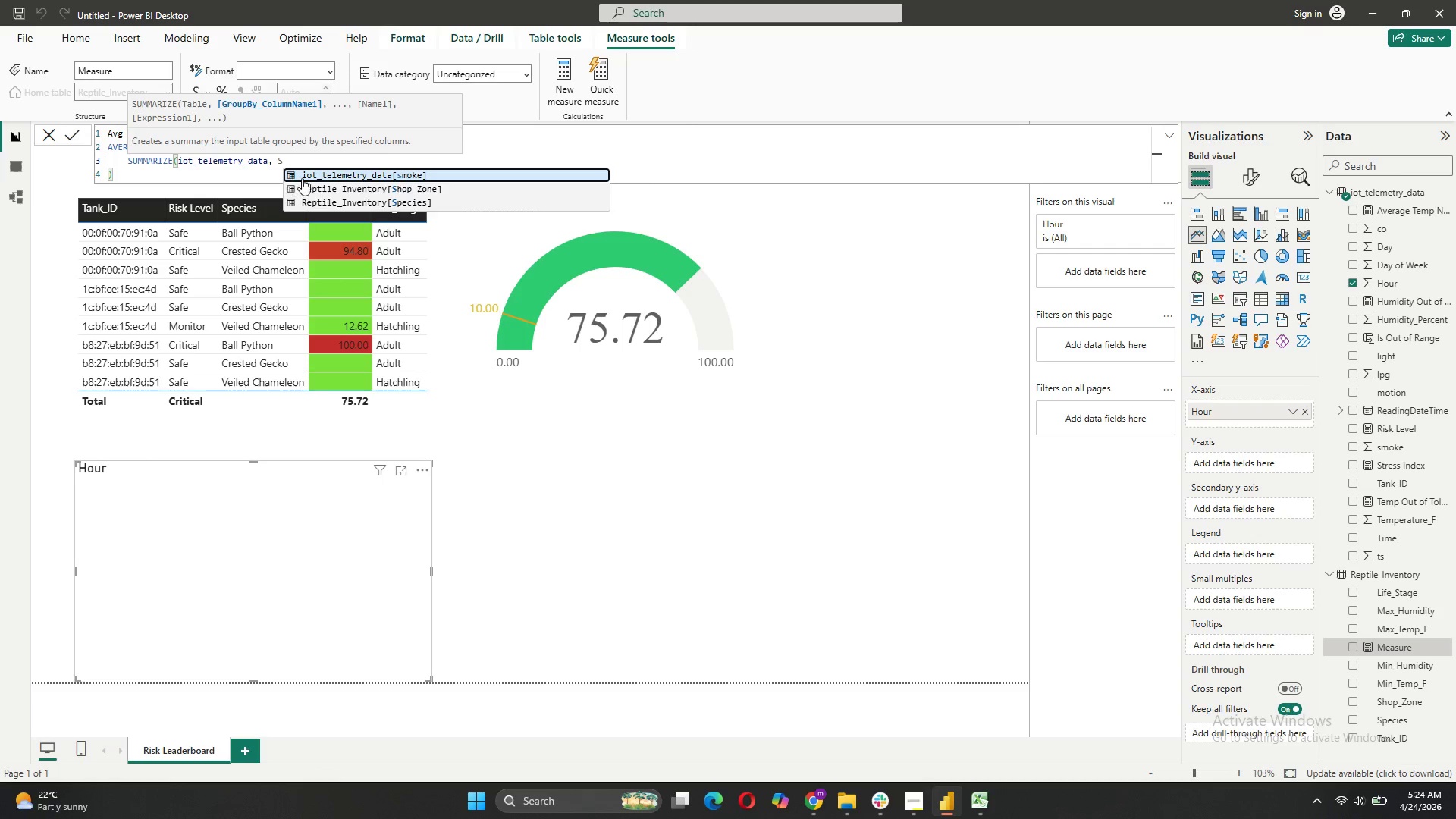 
left_click([384, 175])
 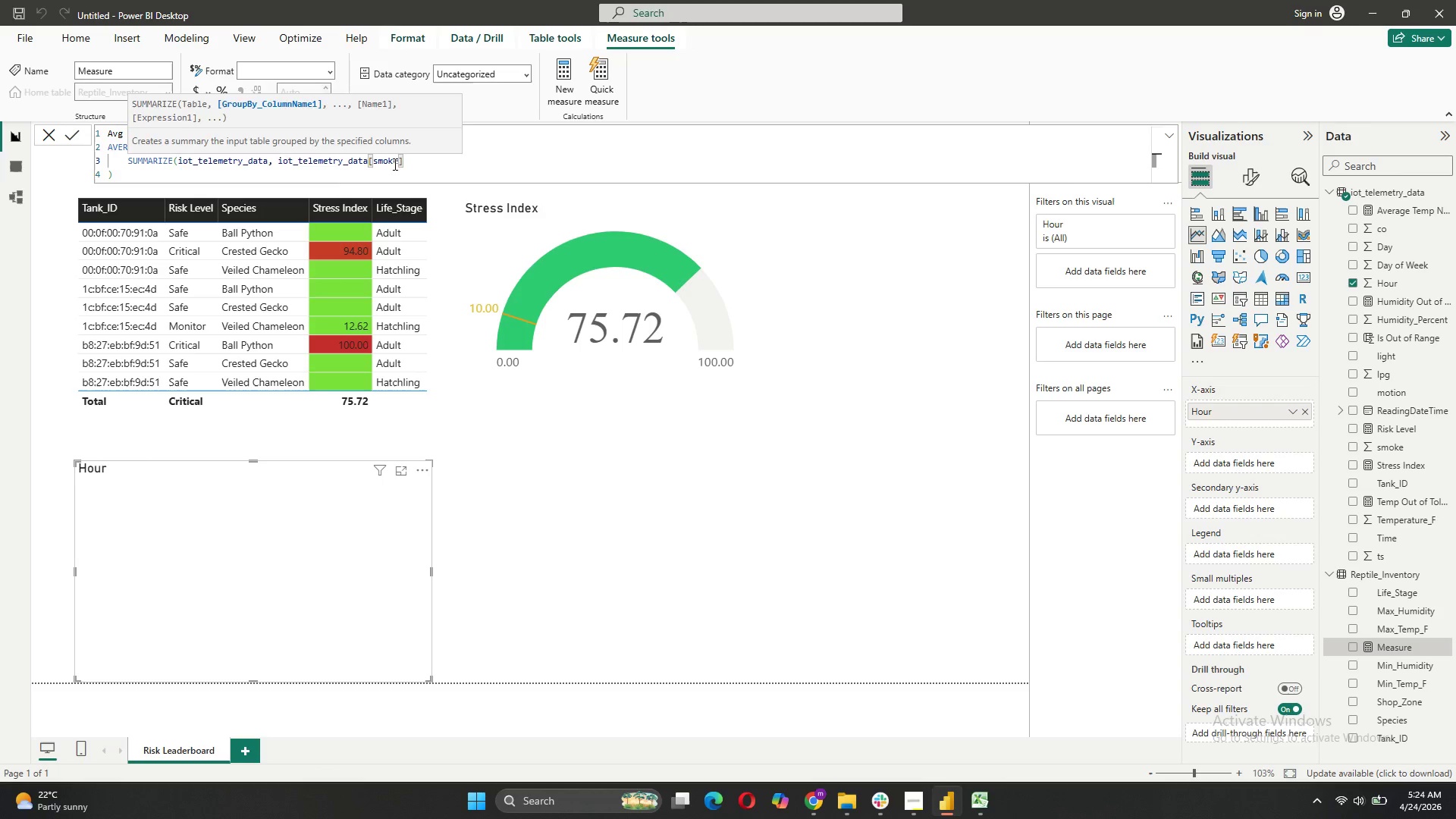 
left_click_drag(start_coordinate=[396, 162], to_coordinate=[373, 162])
 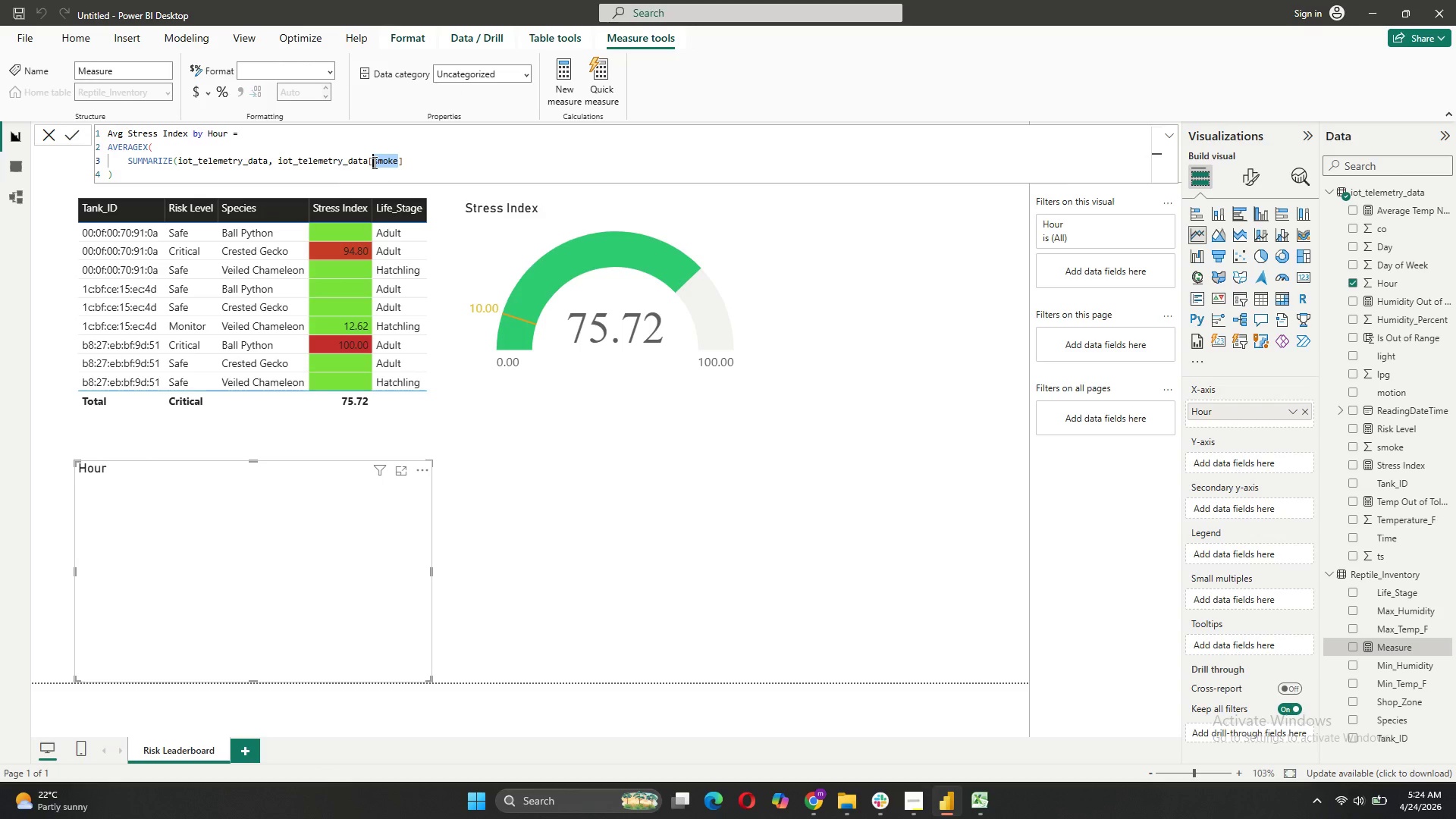 
type(Hour)
 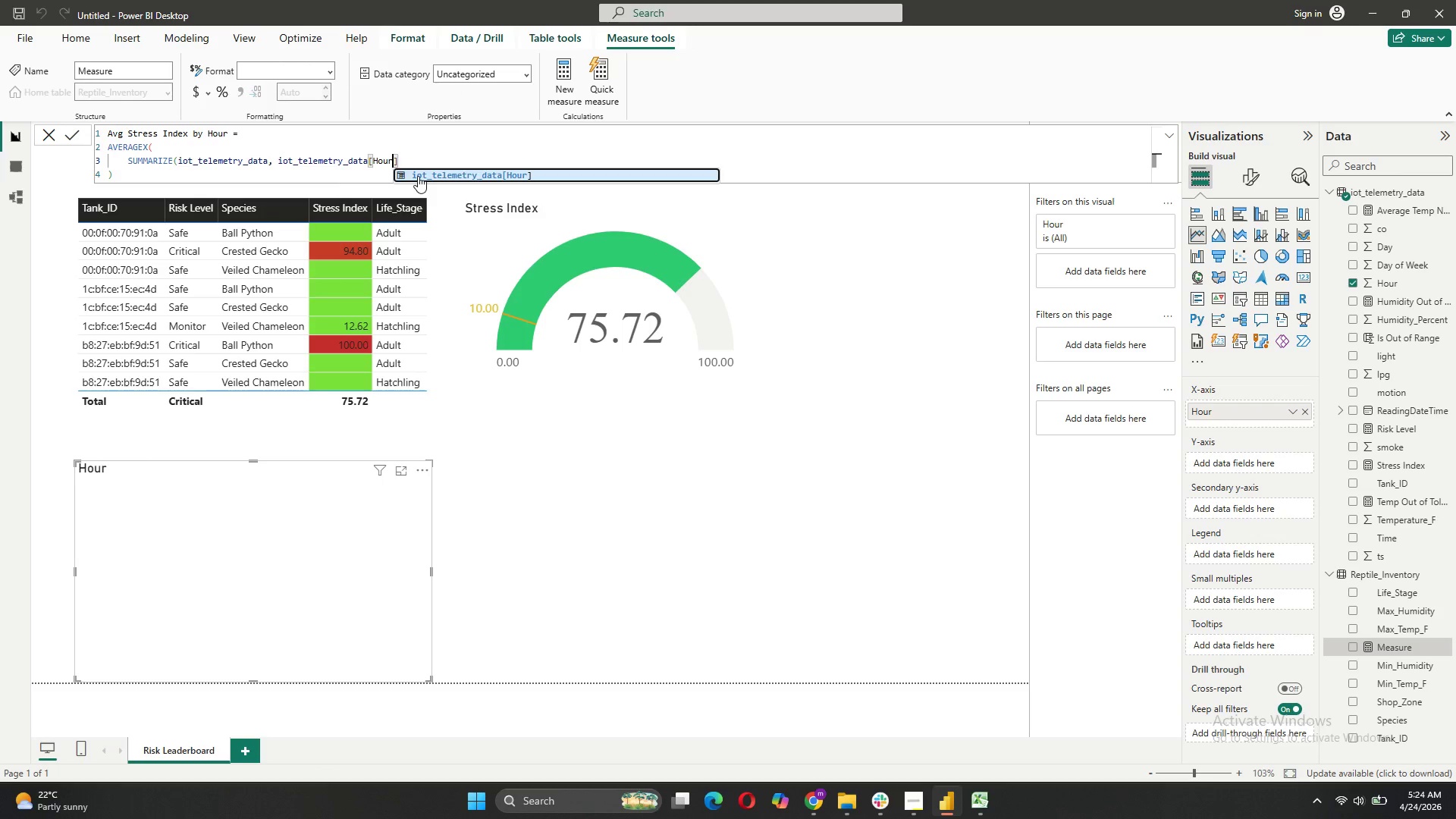 
left_click([422, 158])
 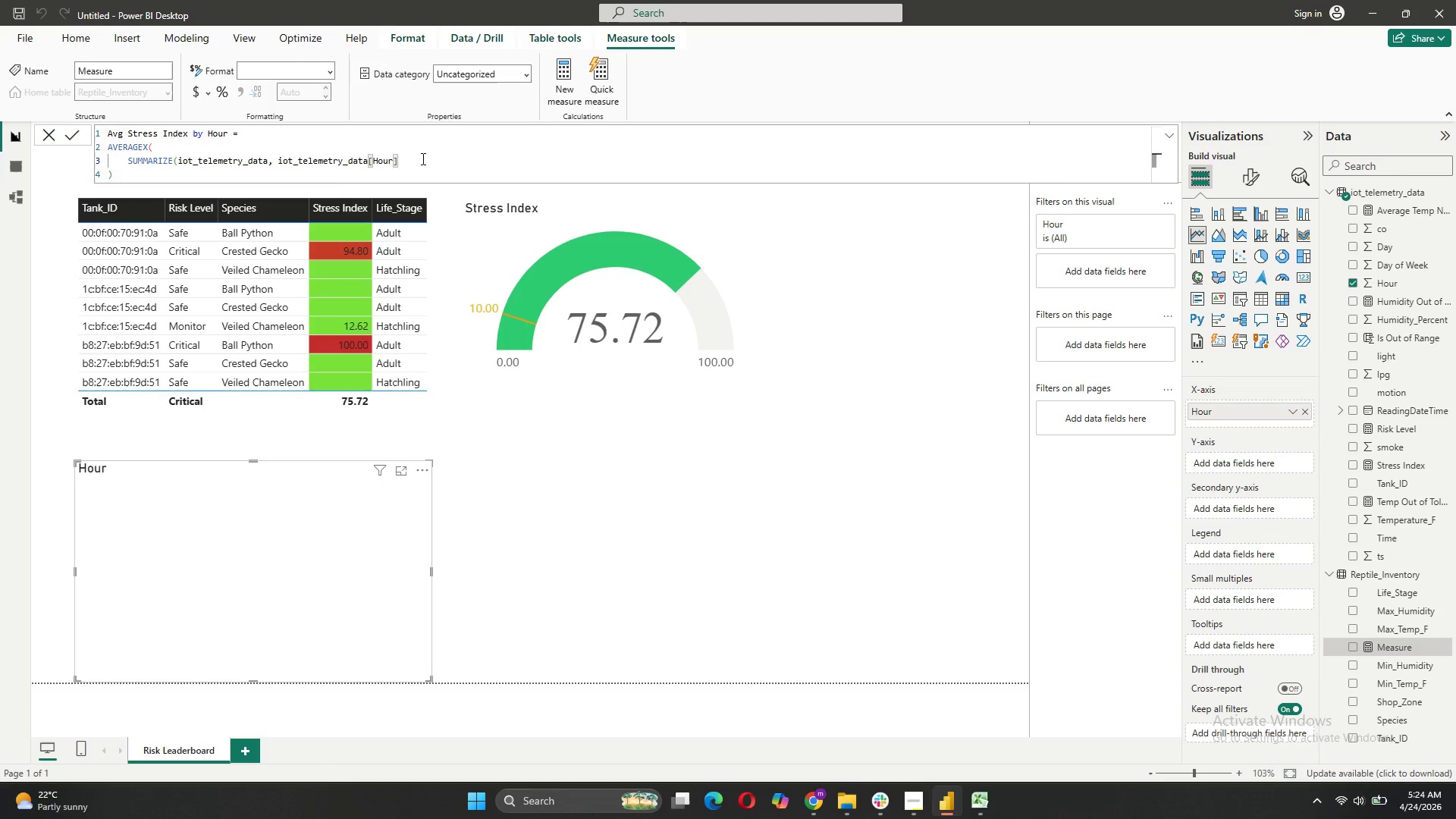 
type(, "HourlyStress", [)
 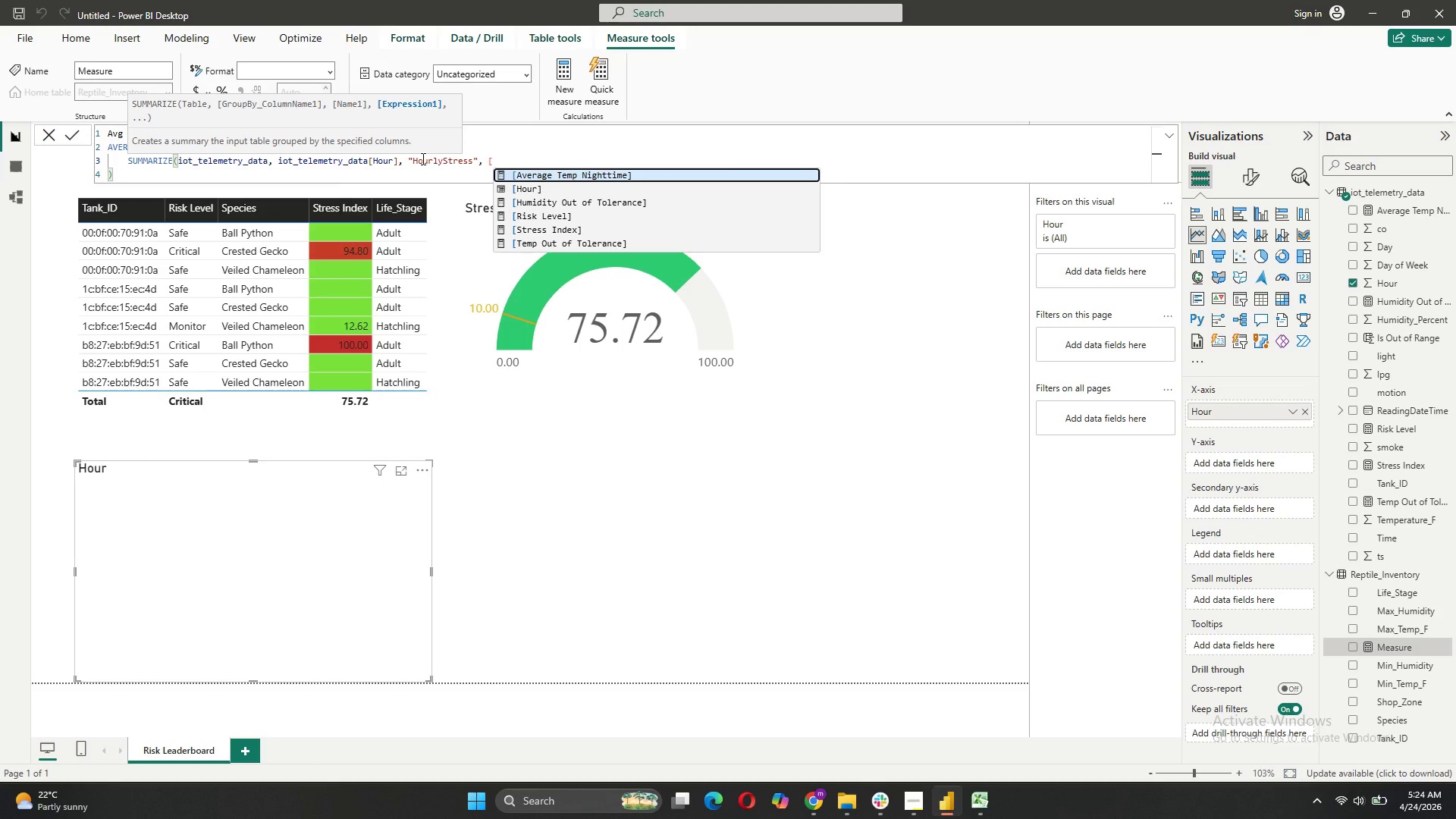 
left_click([524, 232])
 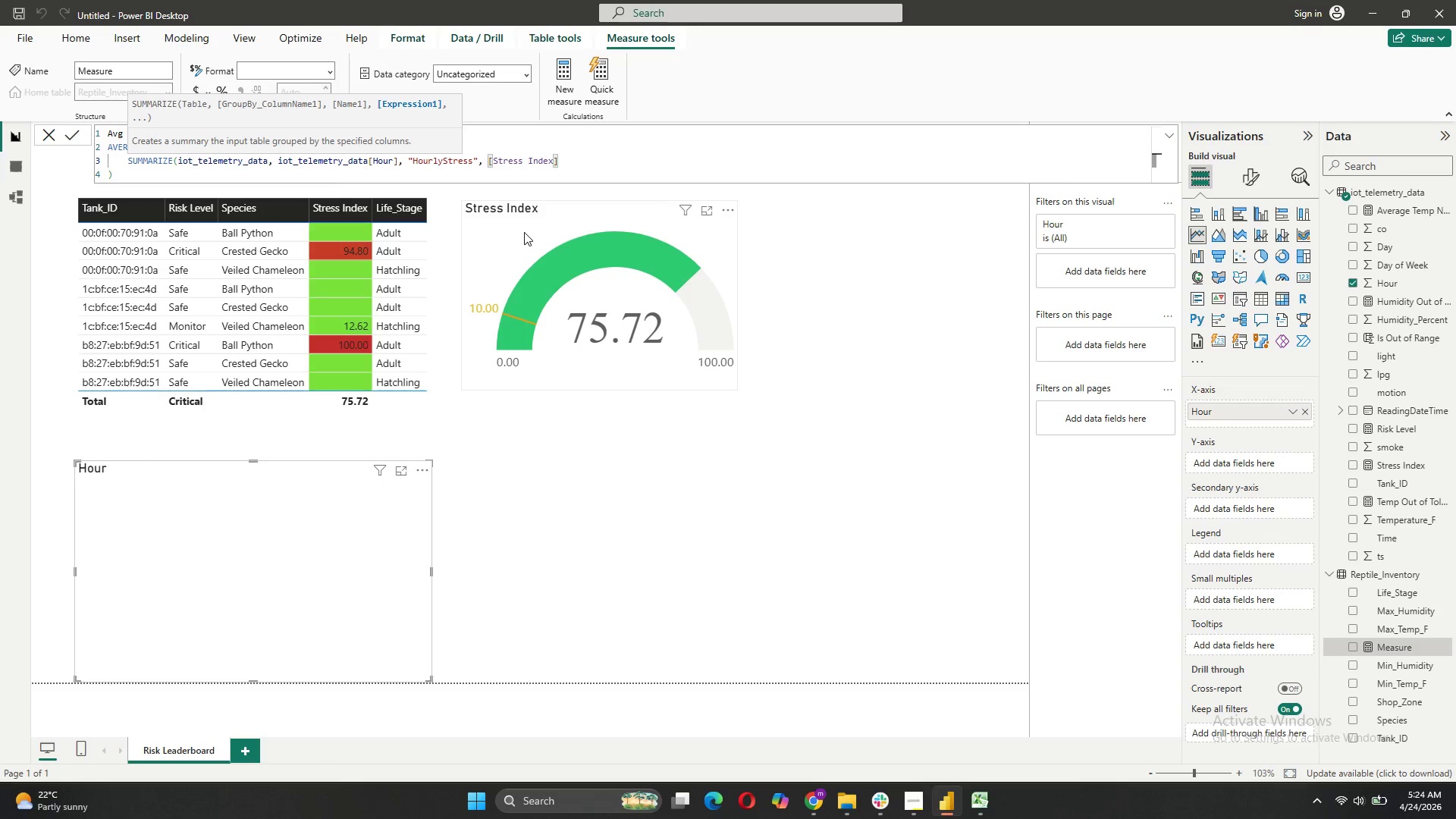 
key(Shift+0)
 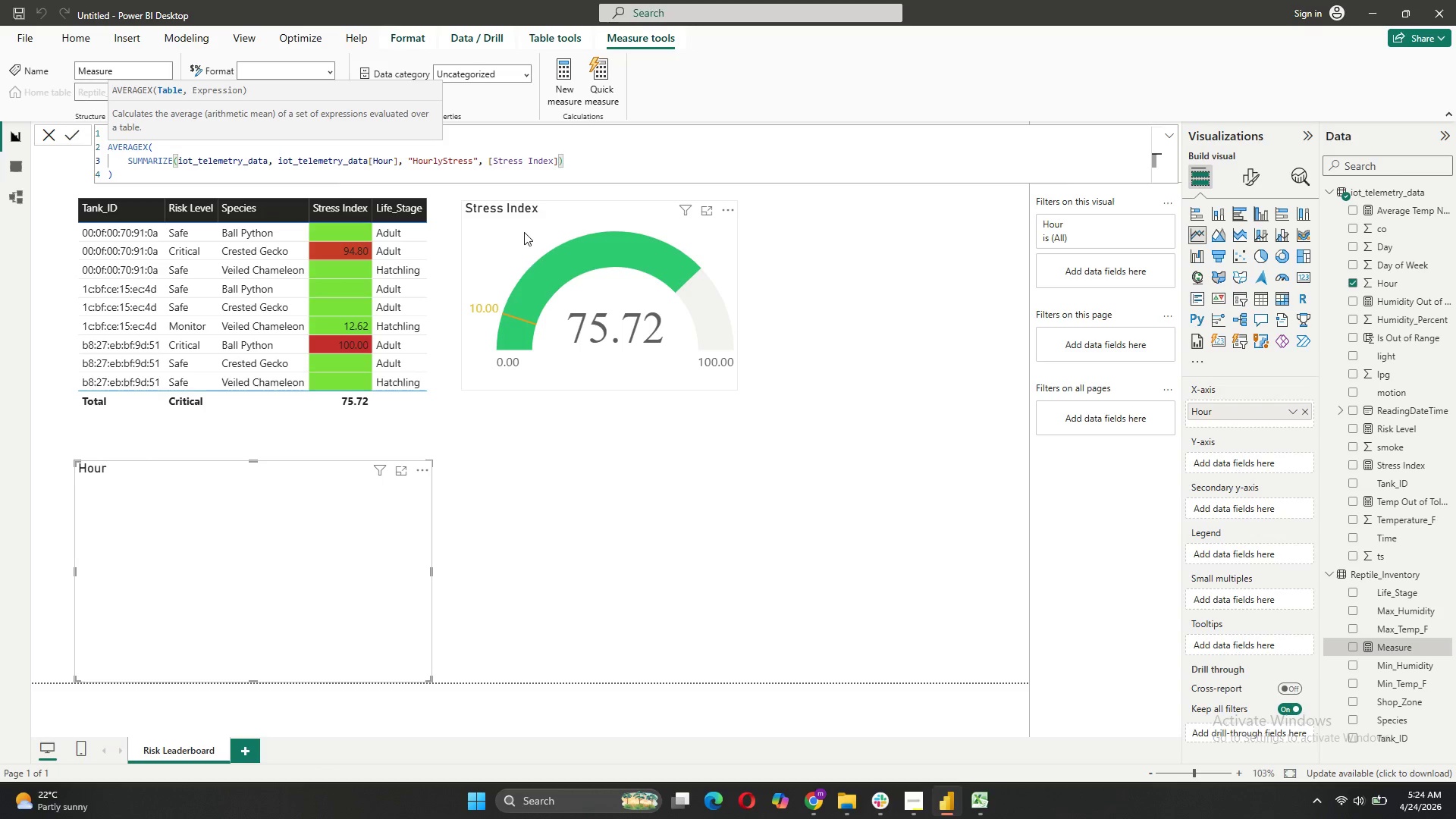 
key(Comma)
 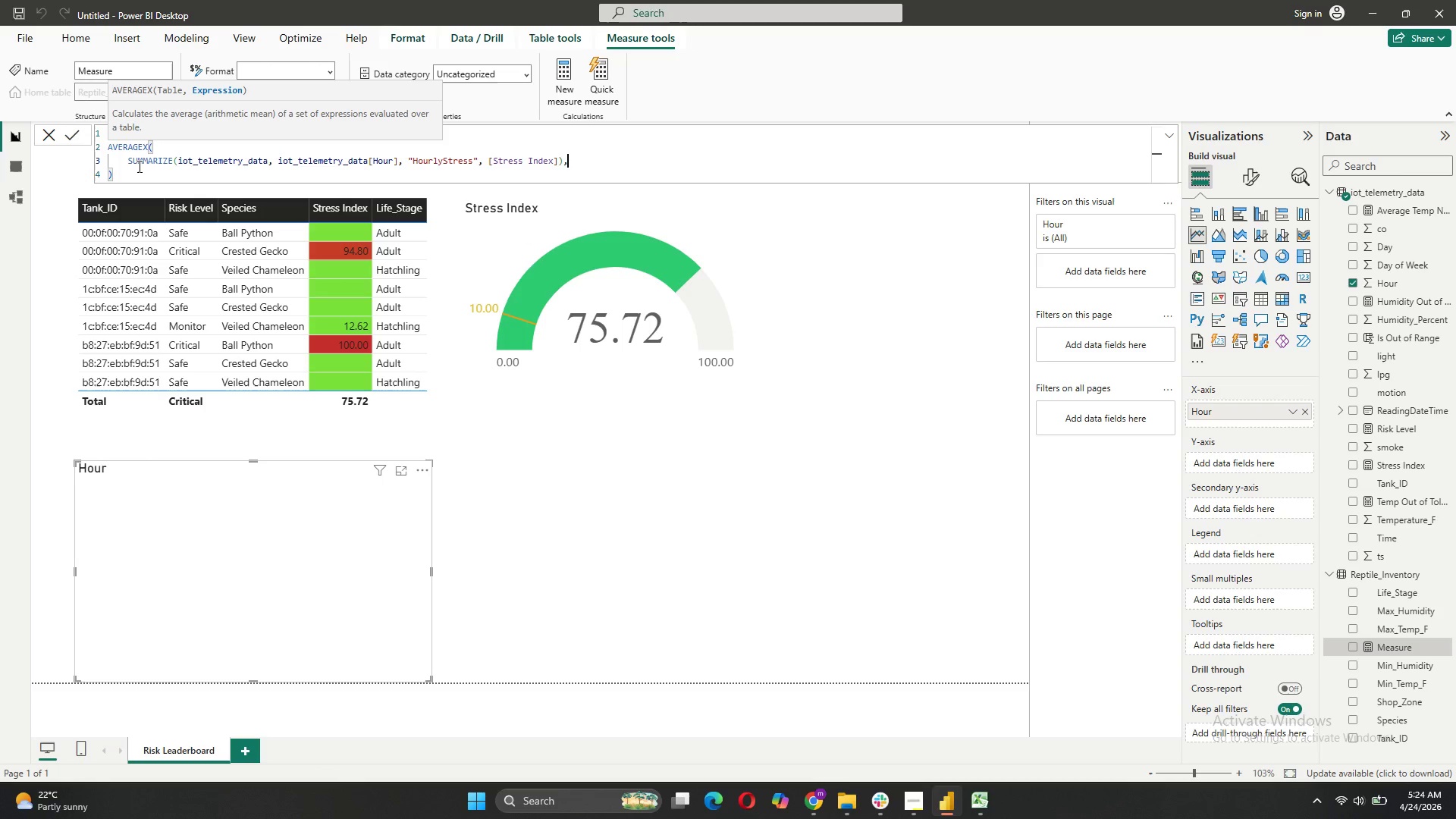 
key(Shift+Enter)
 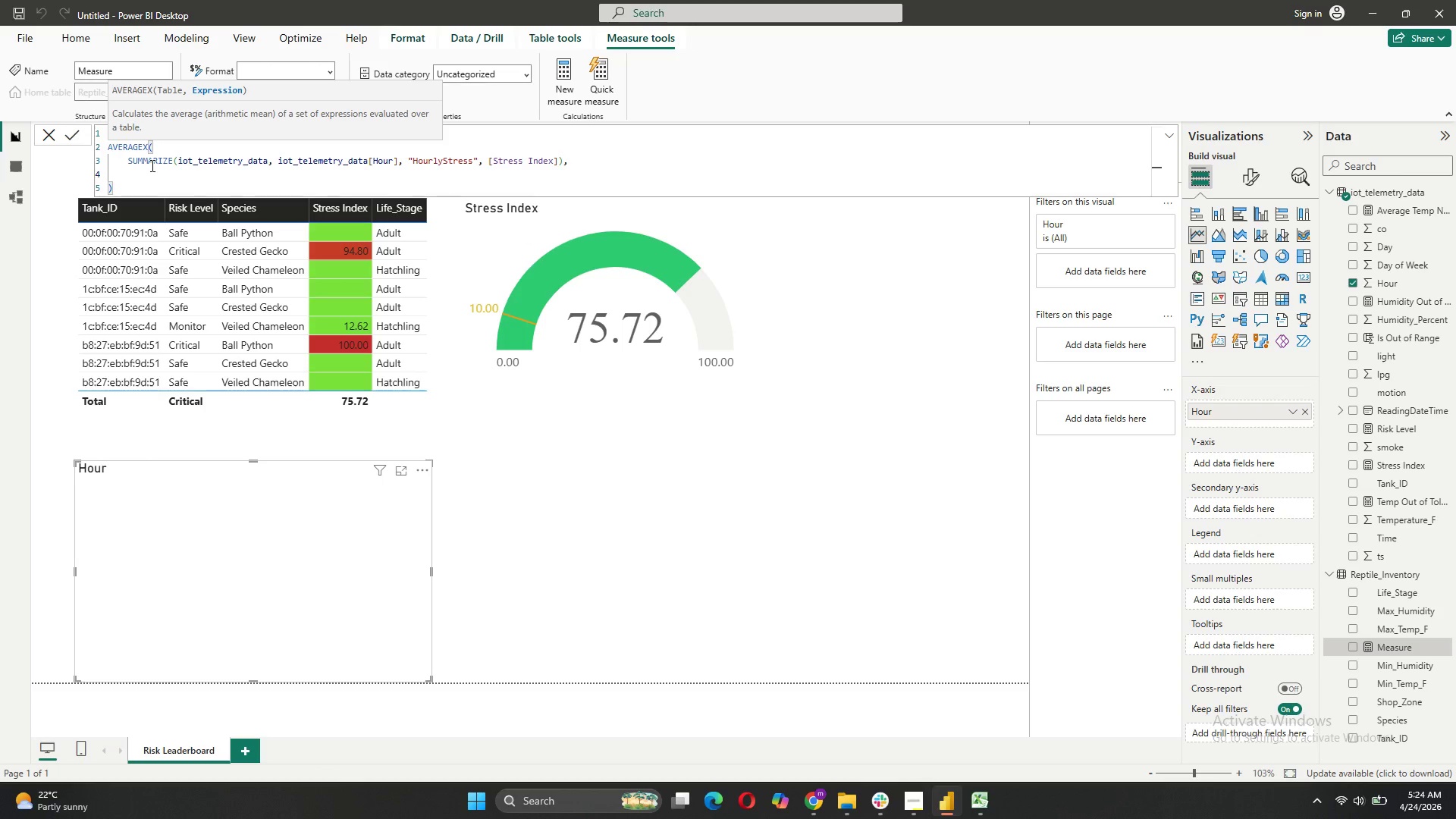 
key(BracketLeft)
 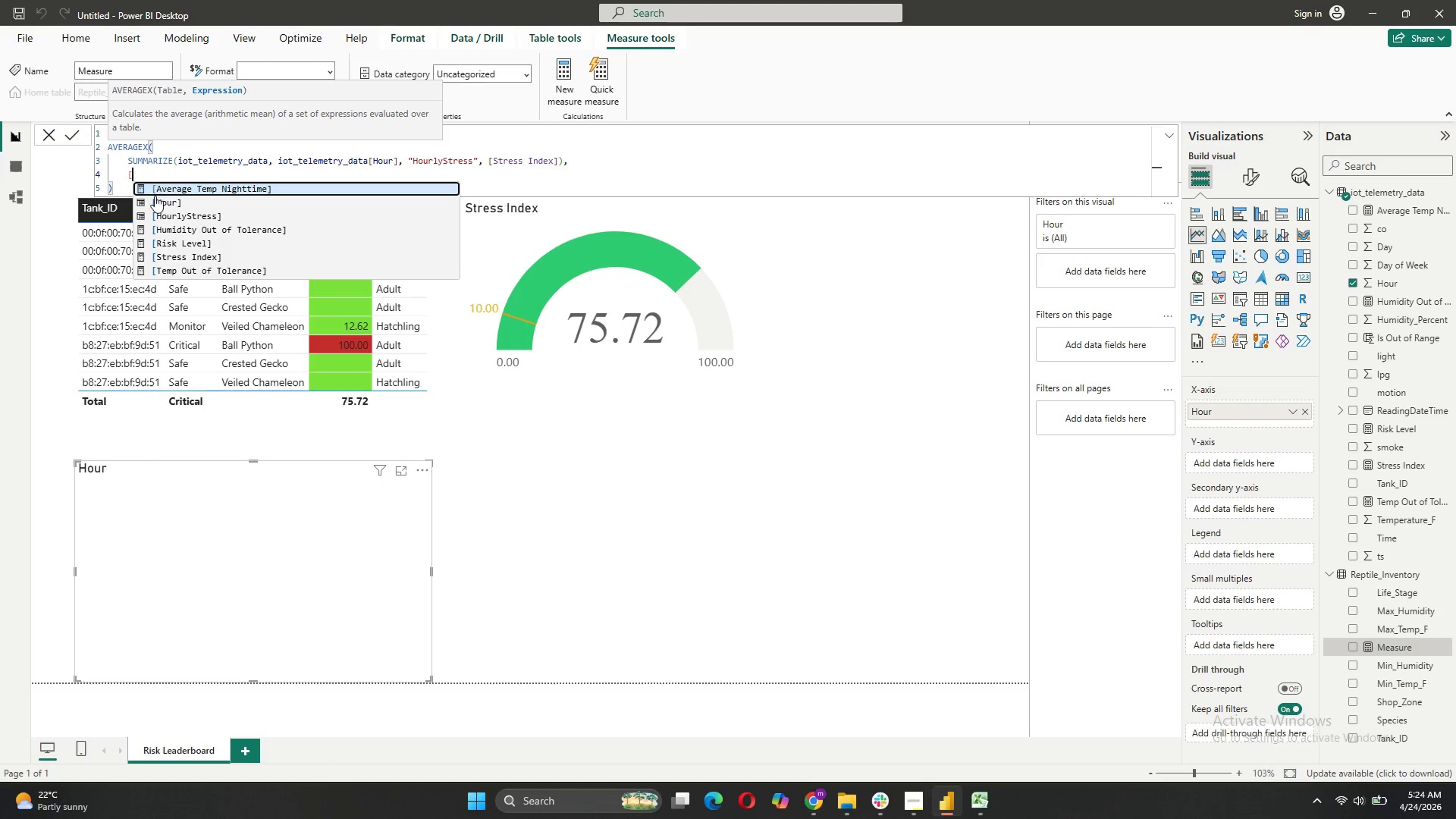 
left_click([163, 209])
 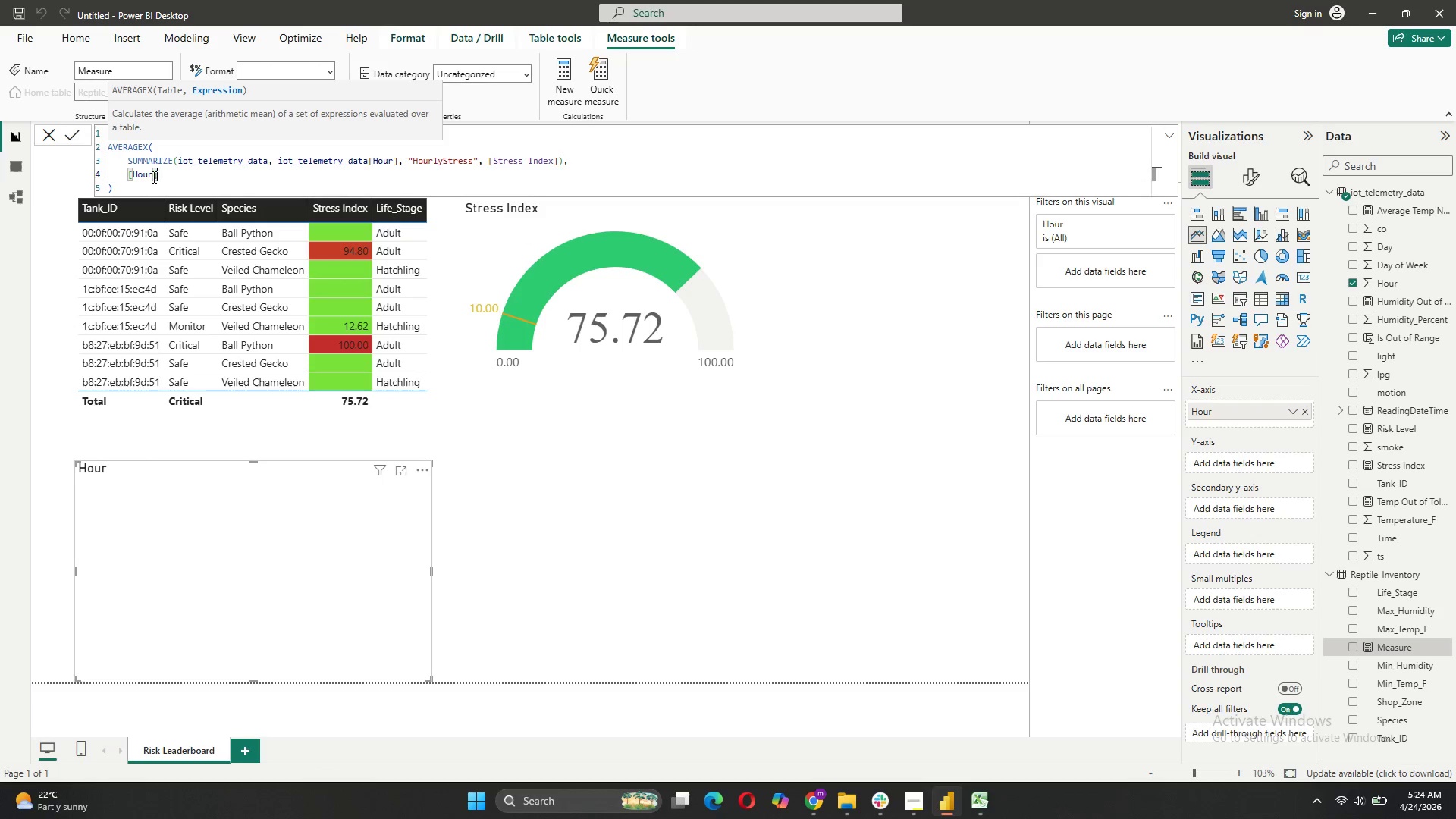 
left_click([155, 174])
 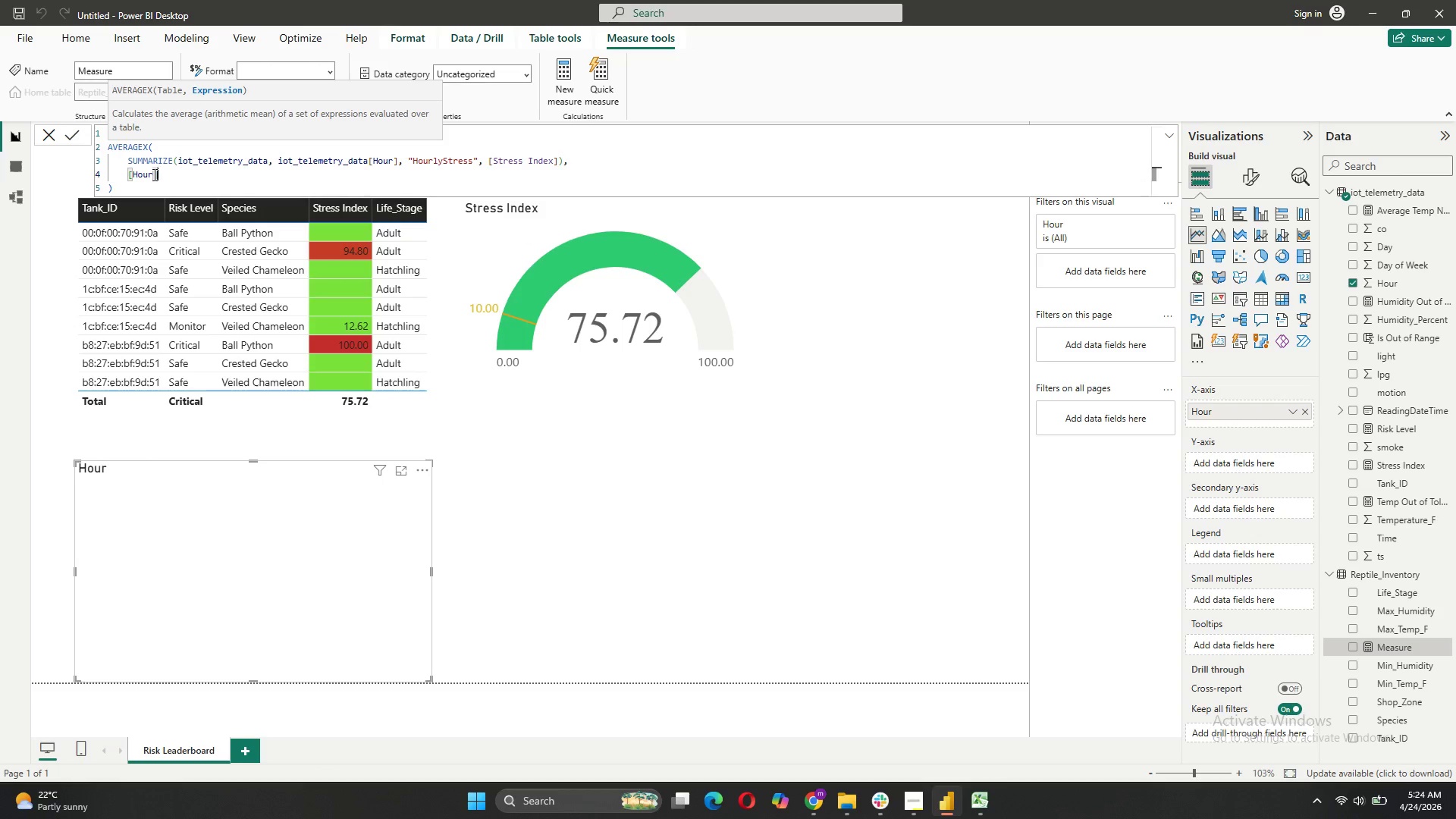 
left_click([153, 174])
 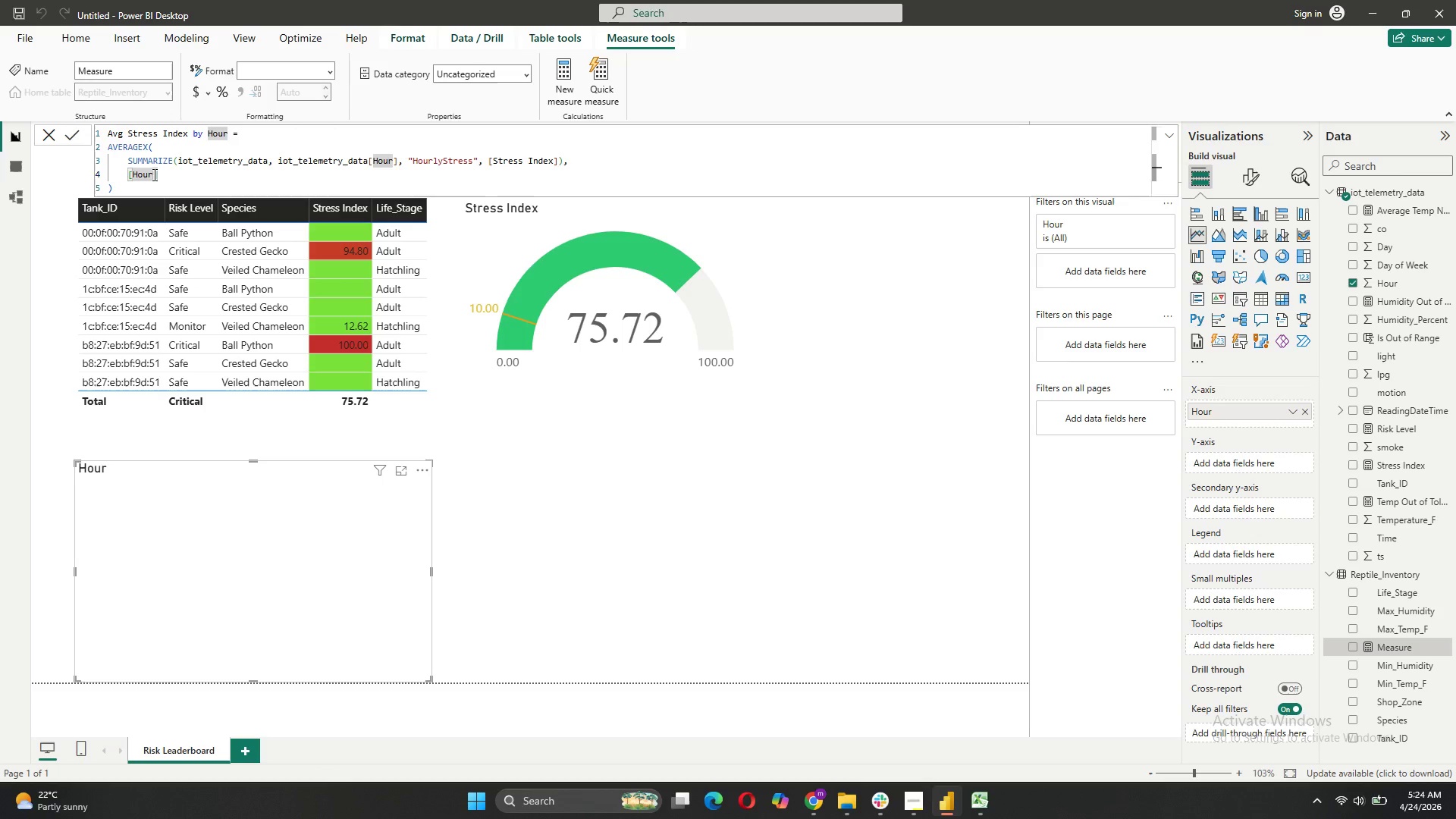 
key(L)
 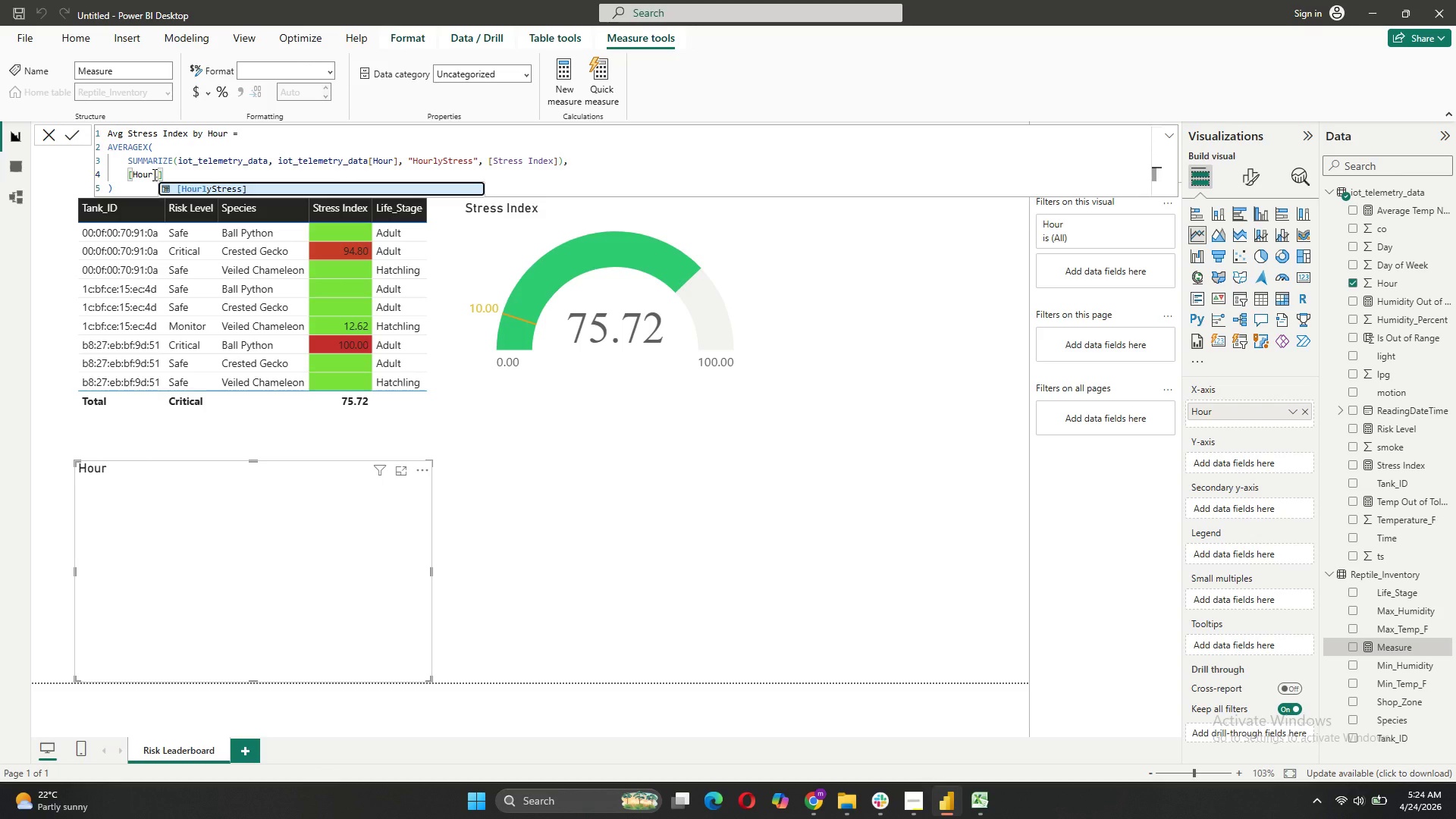 
key(Tab)
 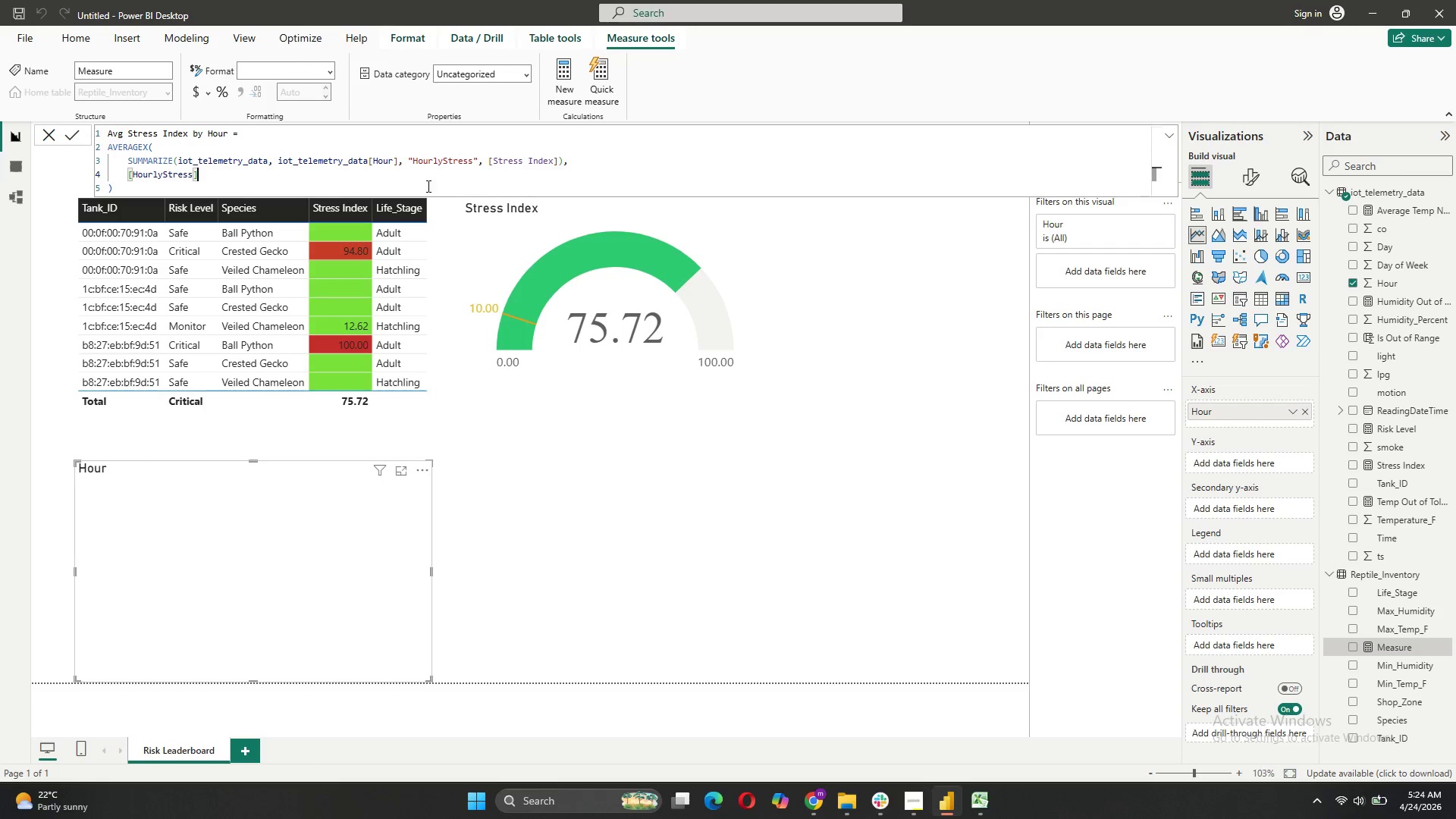 
left_click([457, 178])
 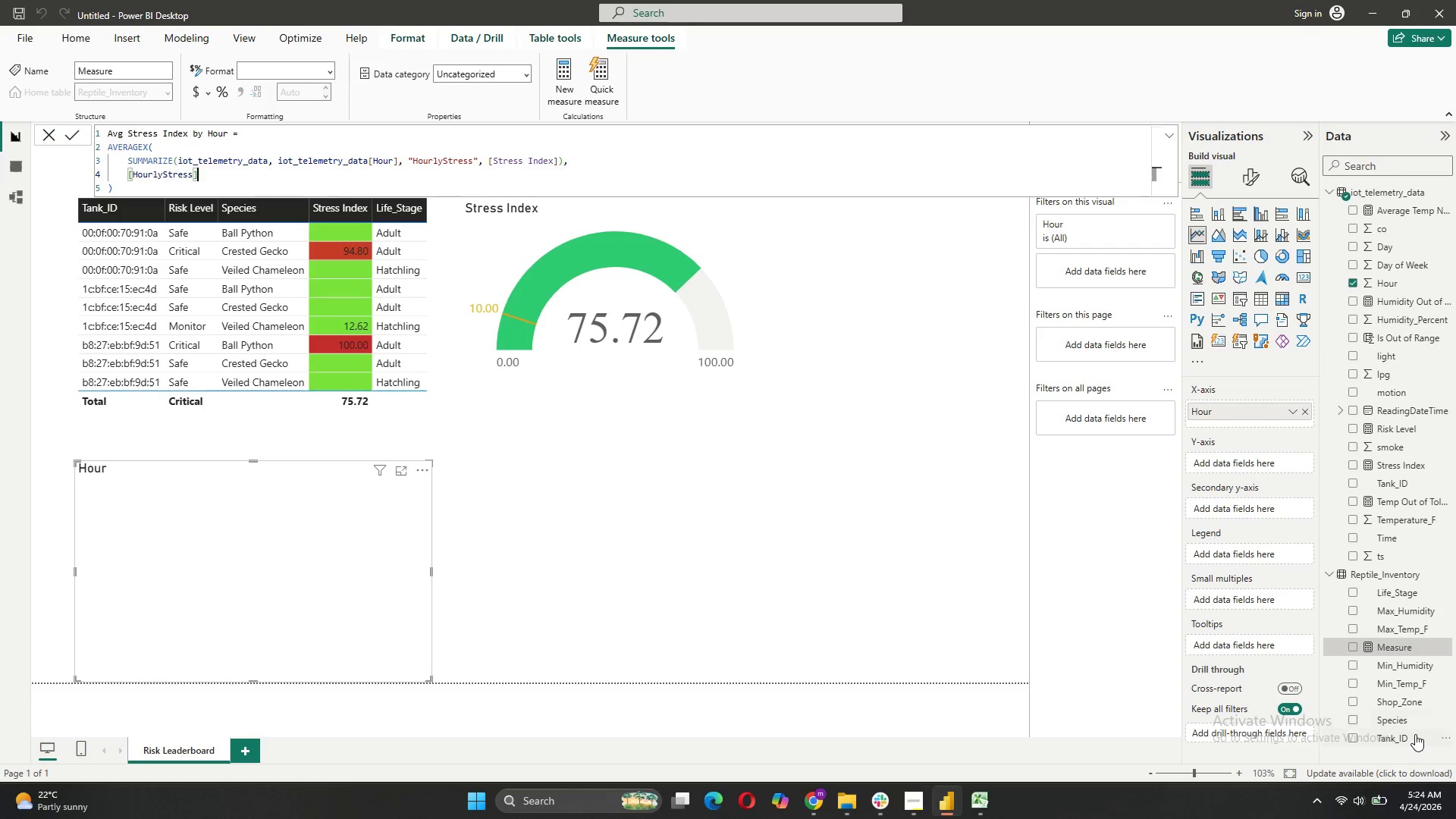 
wait(5.55)
 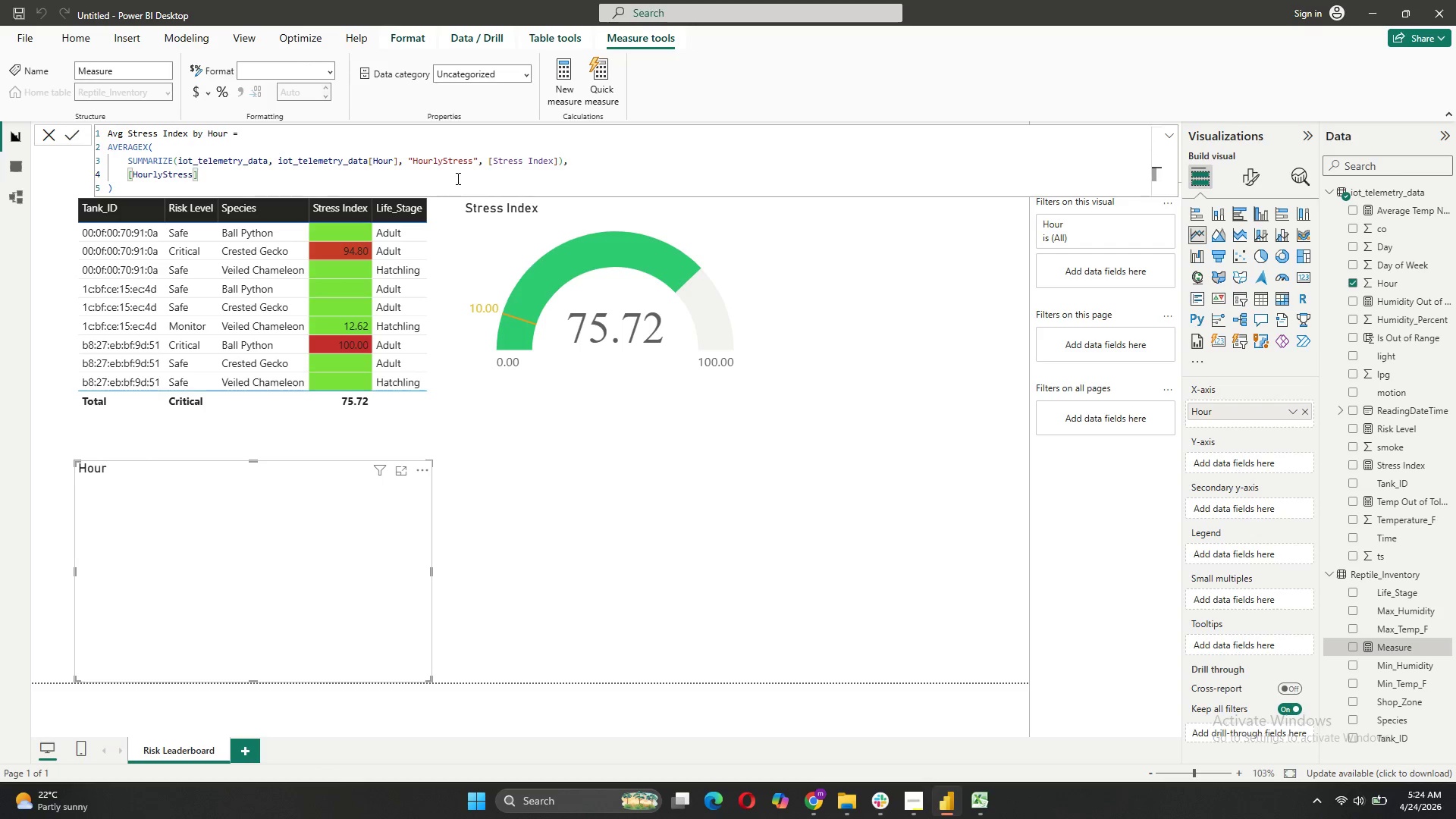 
scroll: coordinate [1407, 613], scroll_direction: down, amount: 2.0
 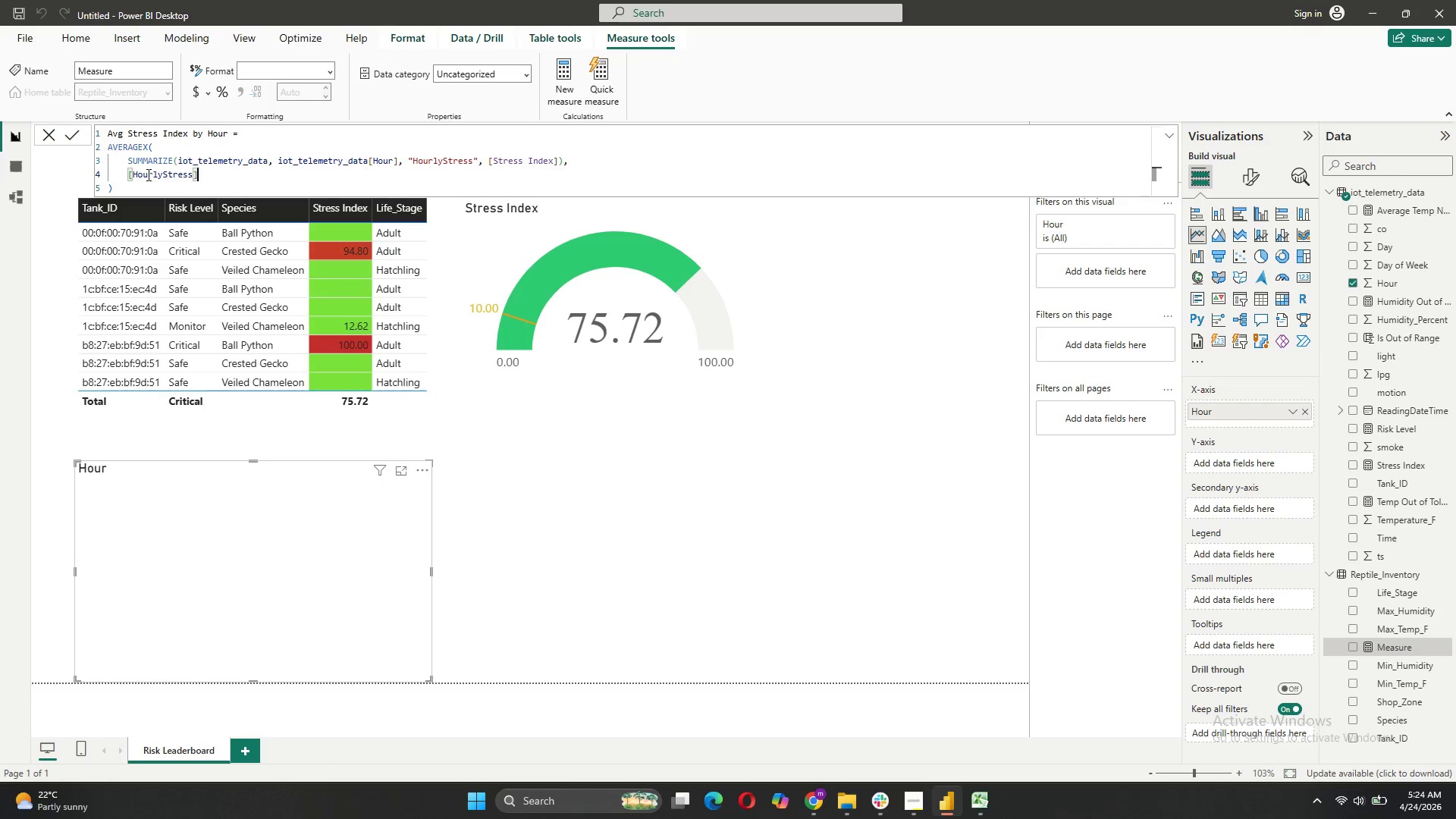 
left_click([237, 177])
 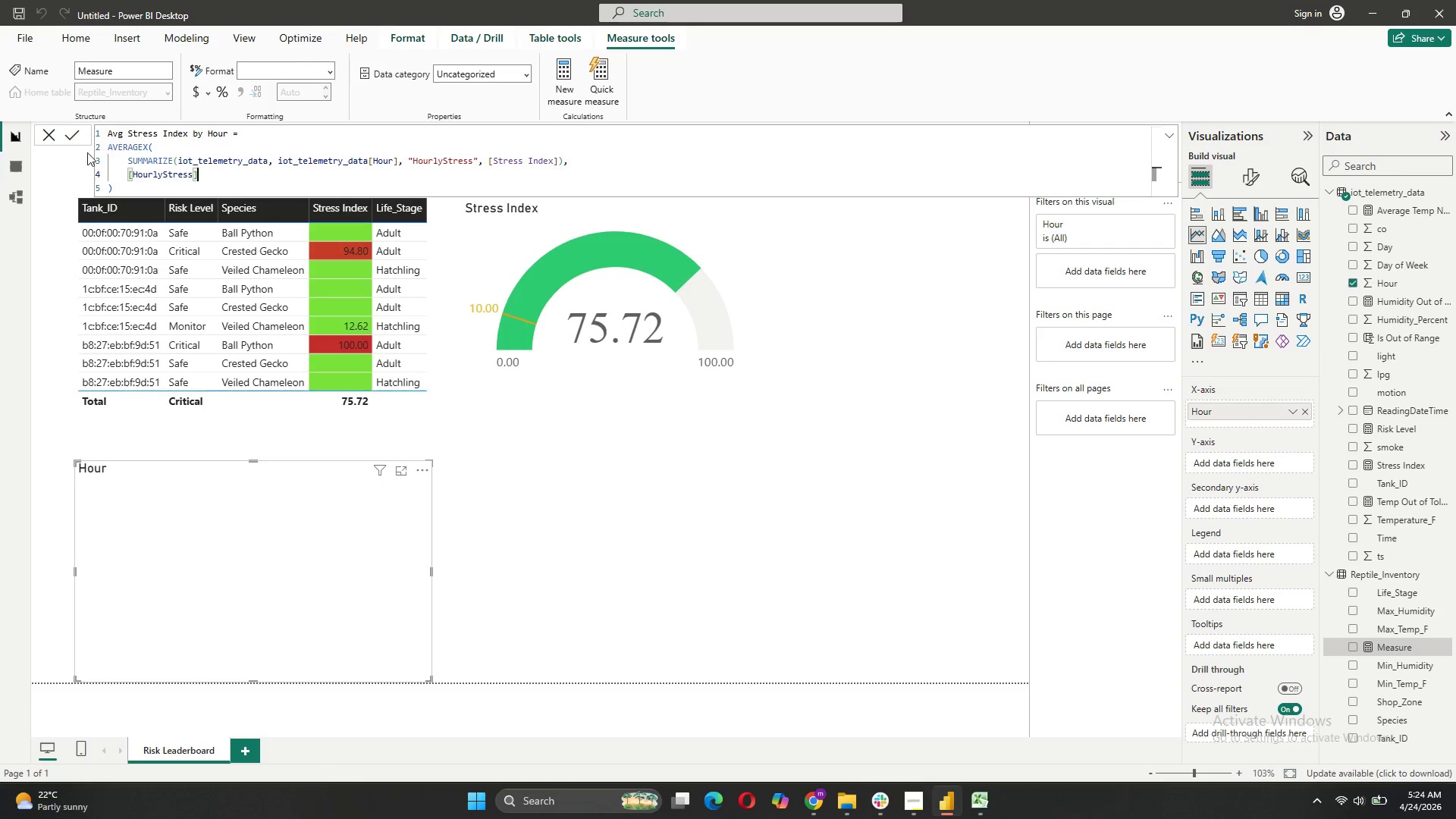 
left_click([76, 136])
 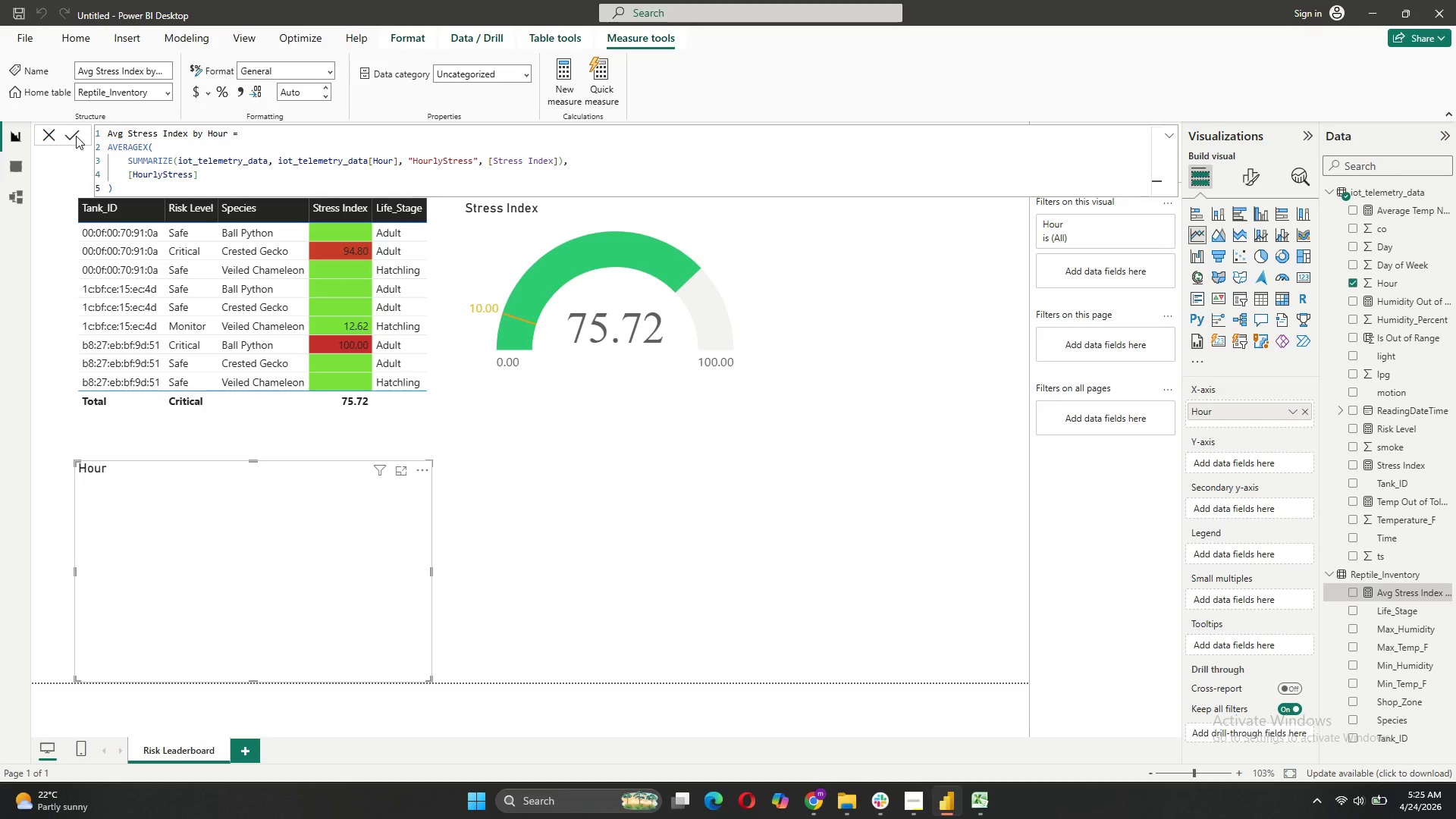 
wait(8.69)
 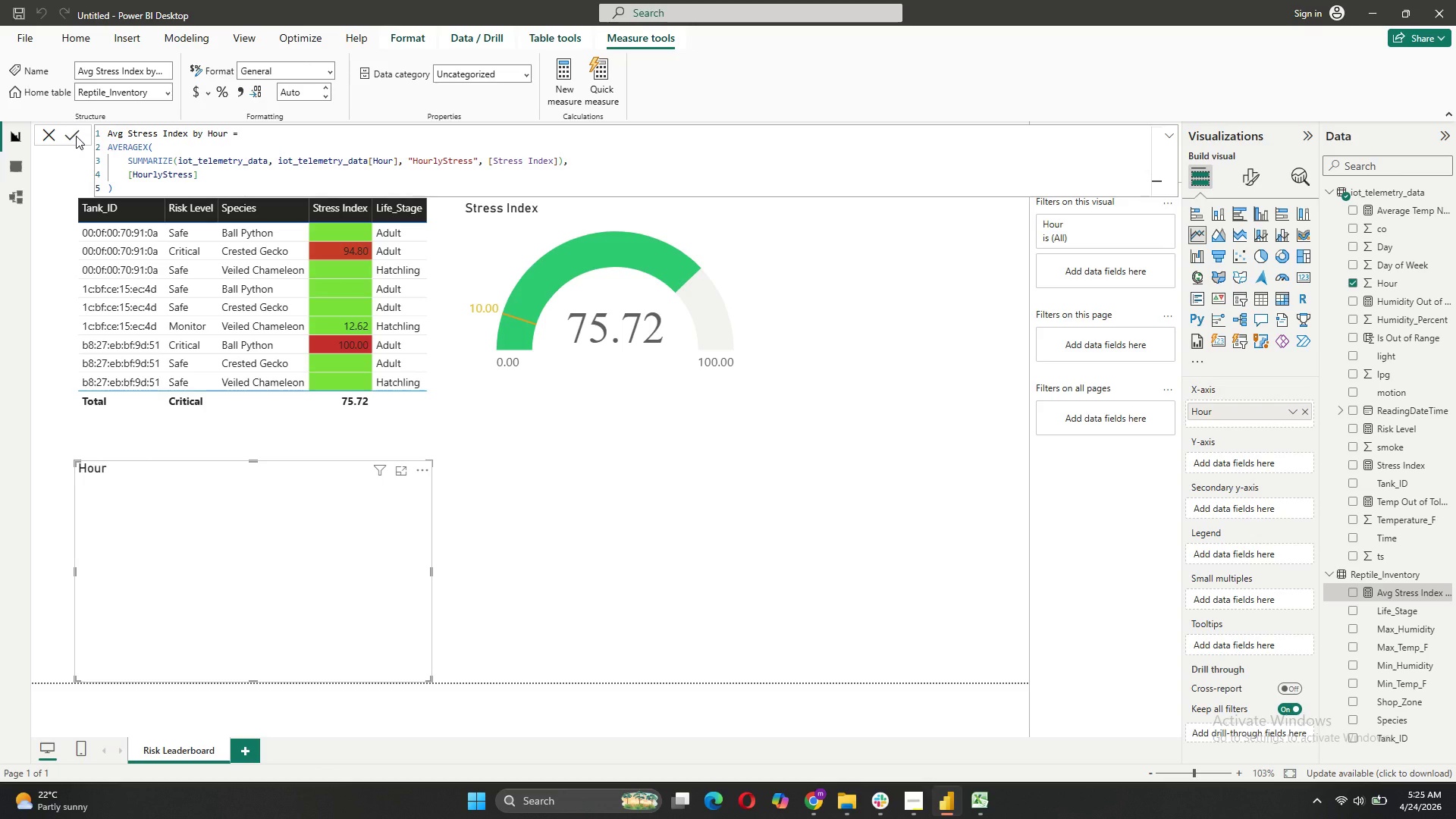 
left_click([342, 507])
 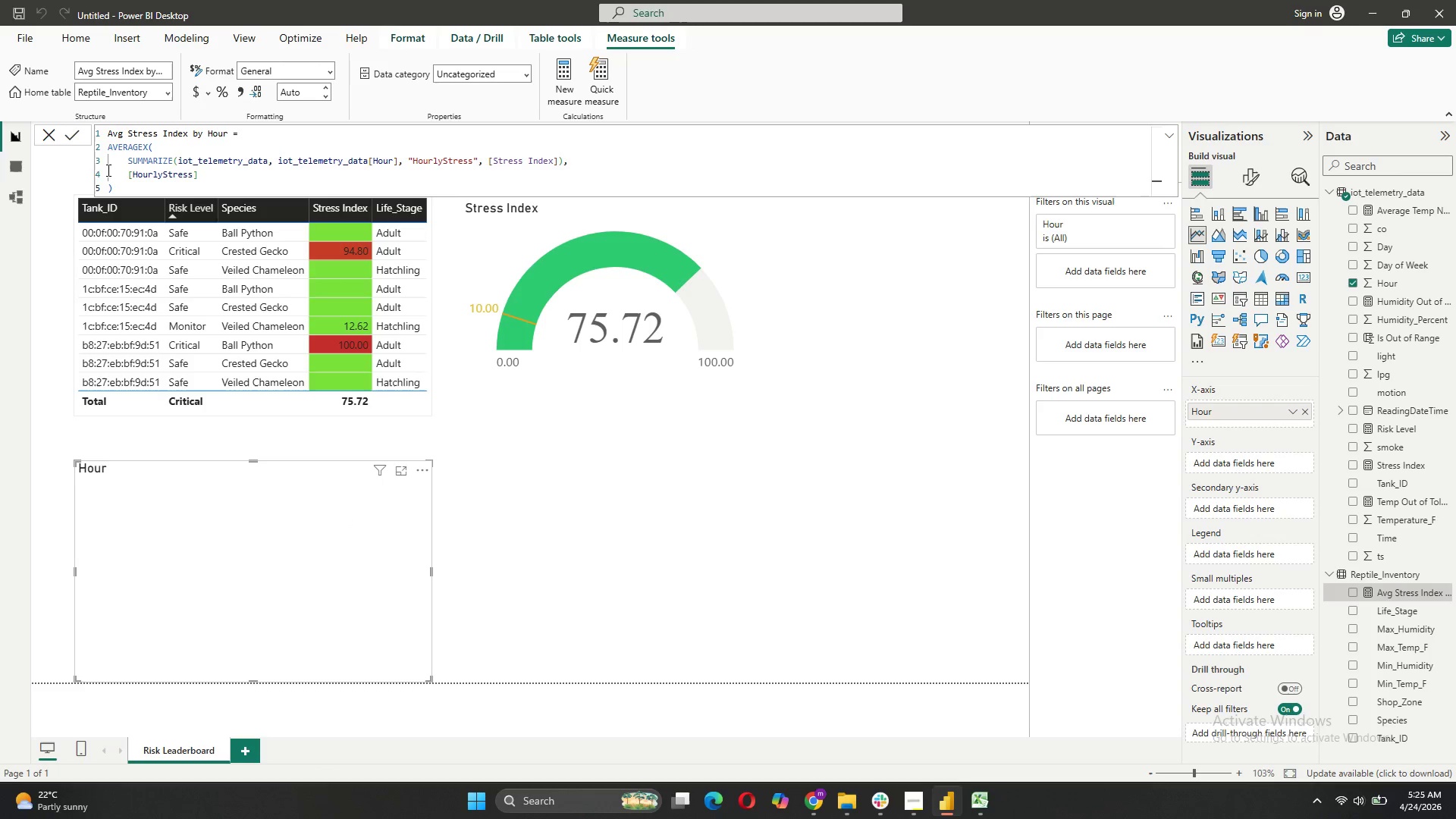 
left_click([56, 134])
 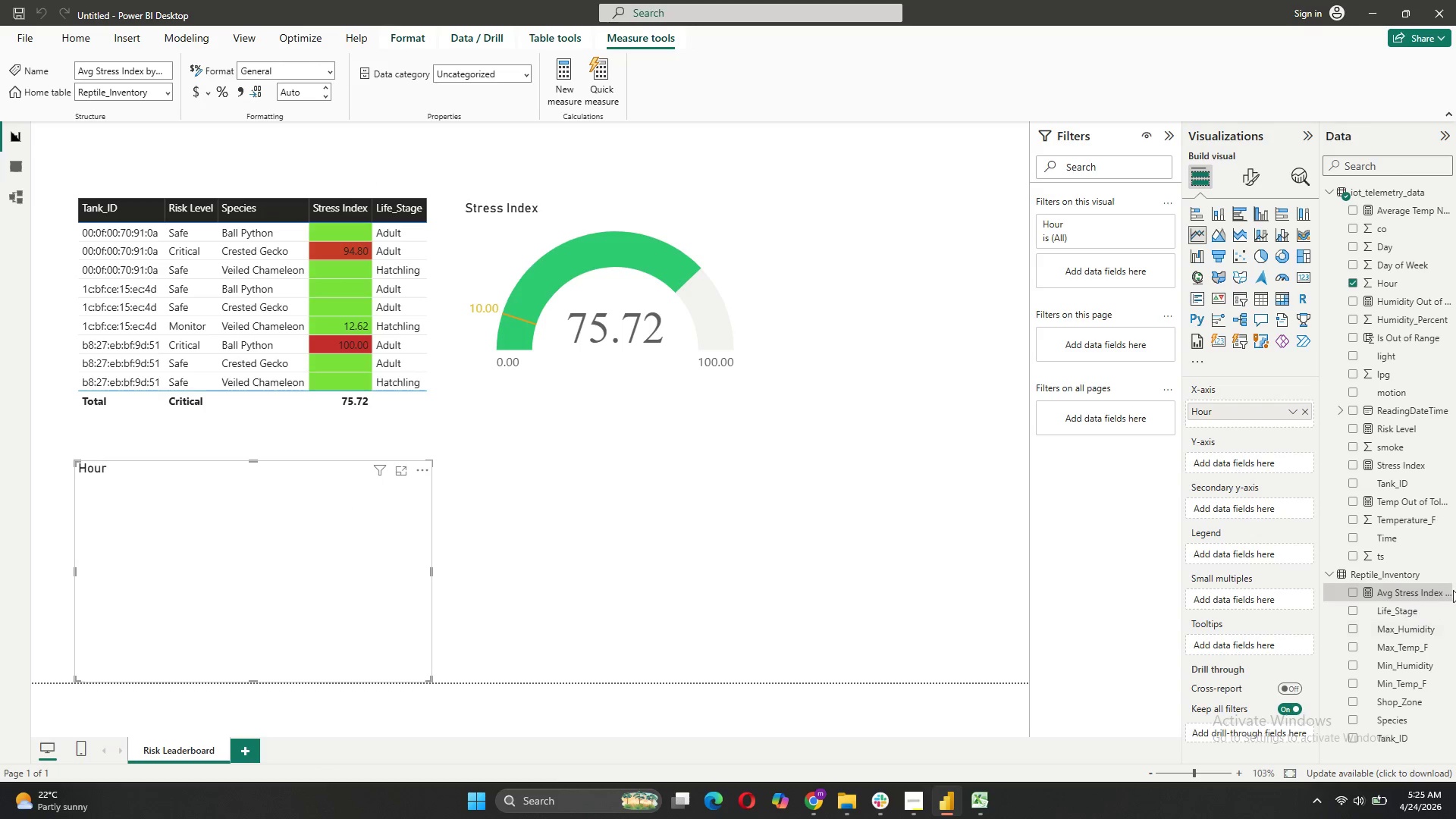 
left_click_drag(start_coordinate=[1438, 590], to_coordinate=[1298, 463])
 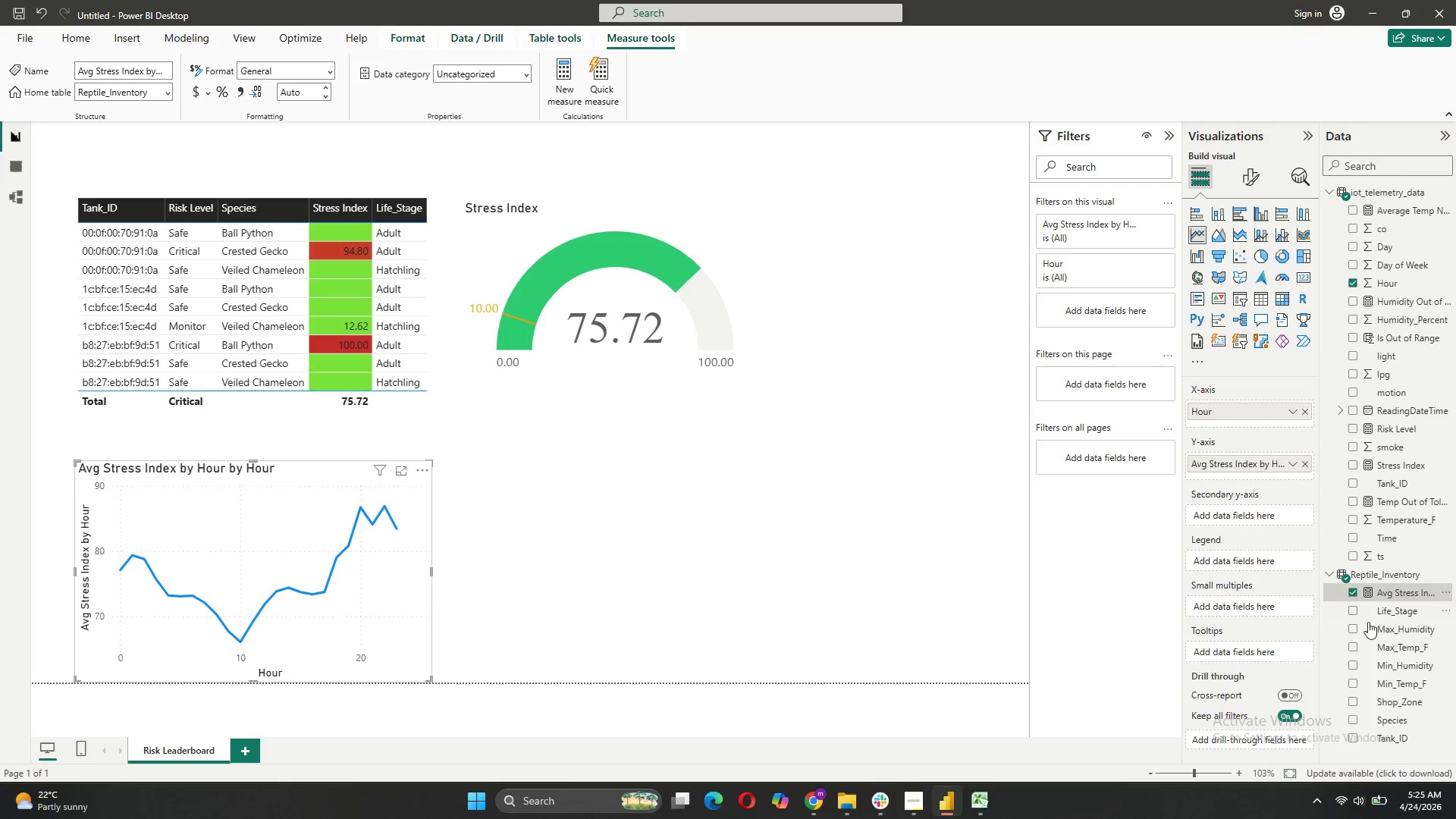 
wait(5.95)
 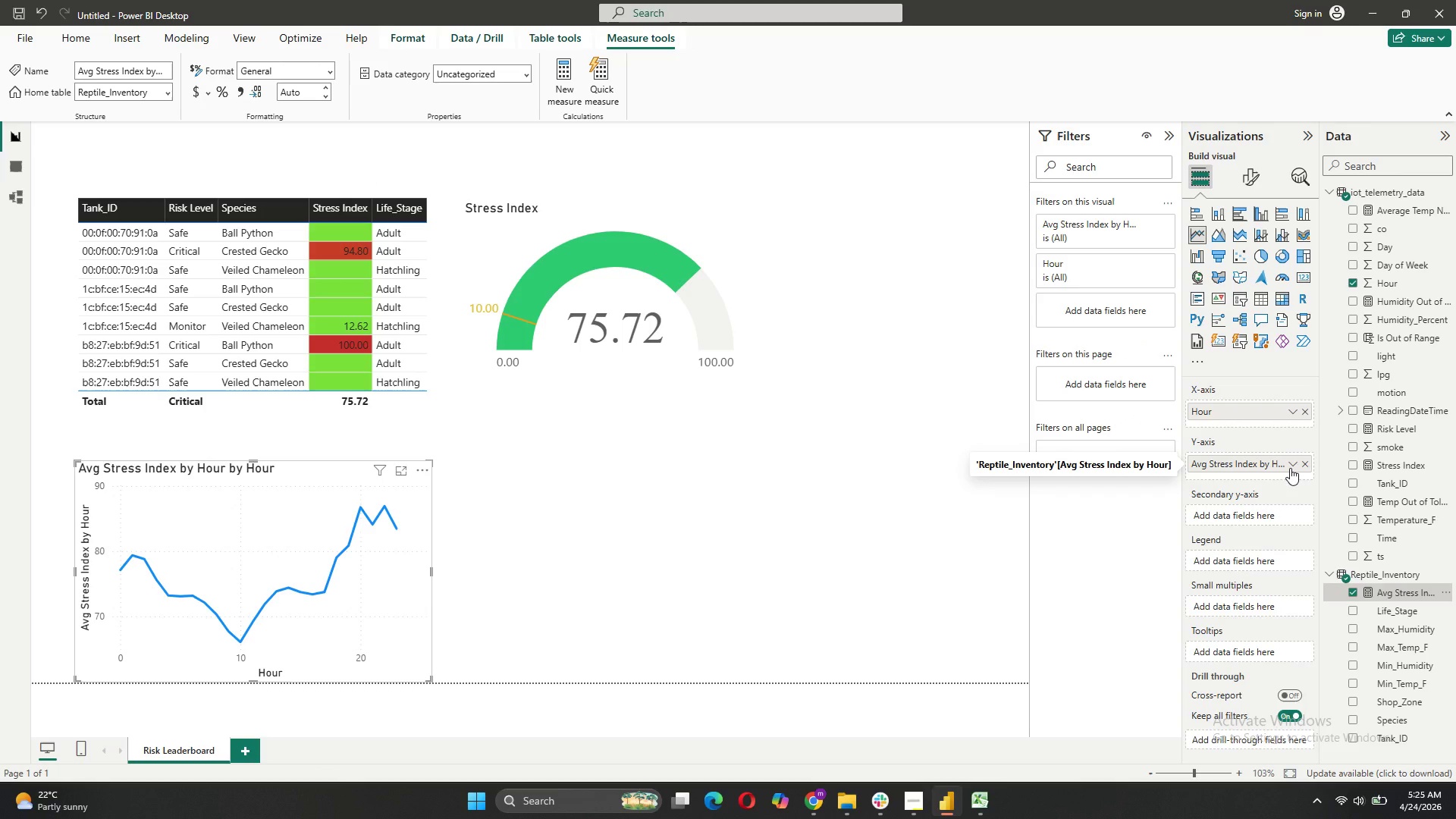 
left_click_drag(start_coordinate=[1396, 736], to_coordinate=[1257, 558])
 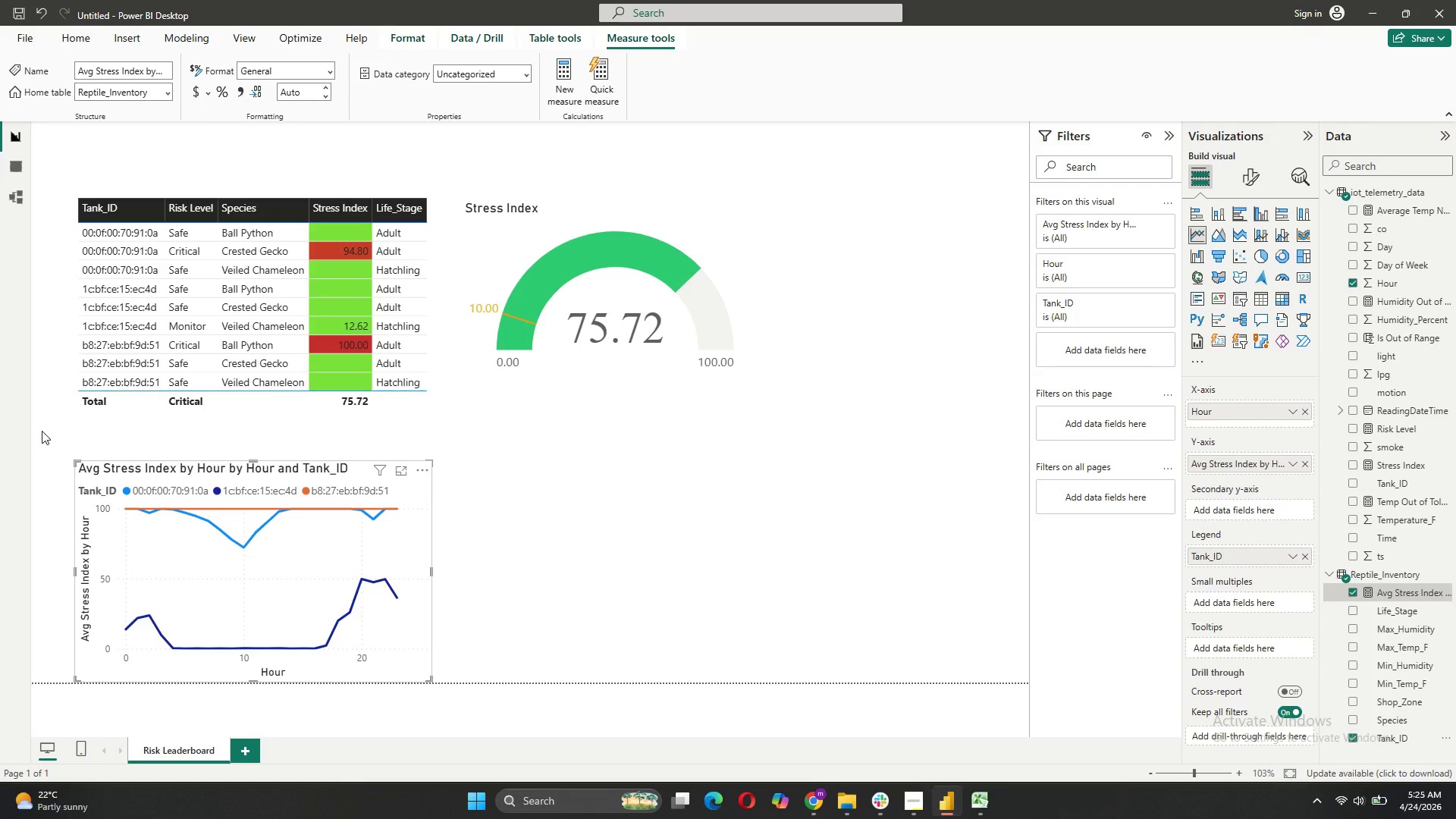 
wait(9.67)
 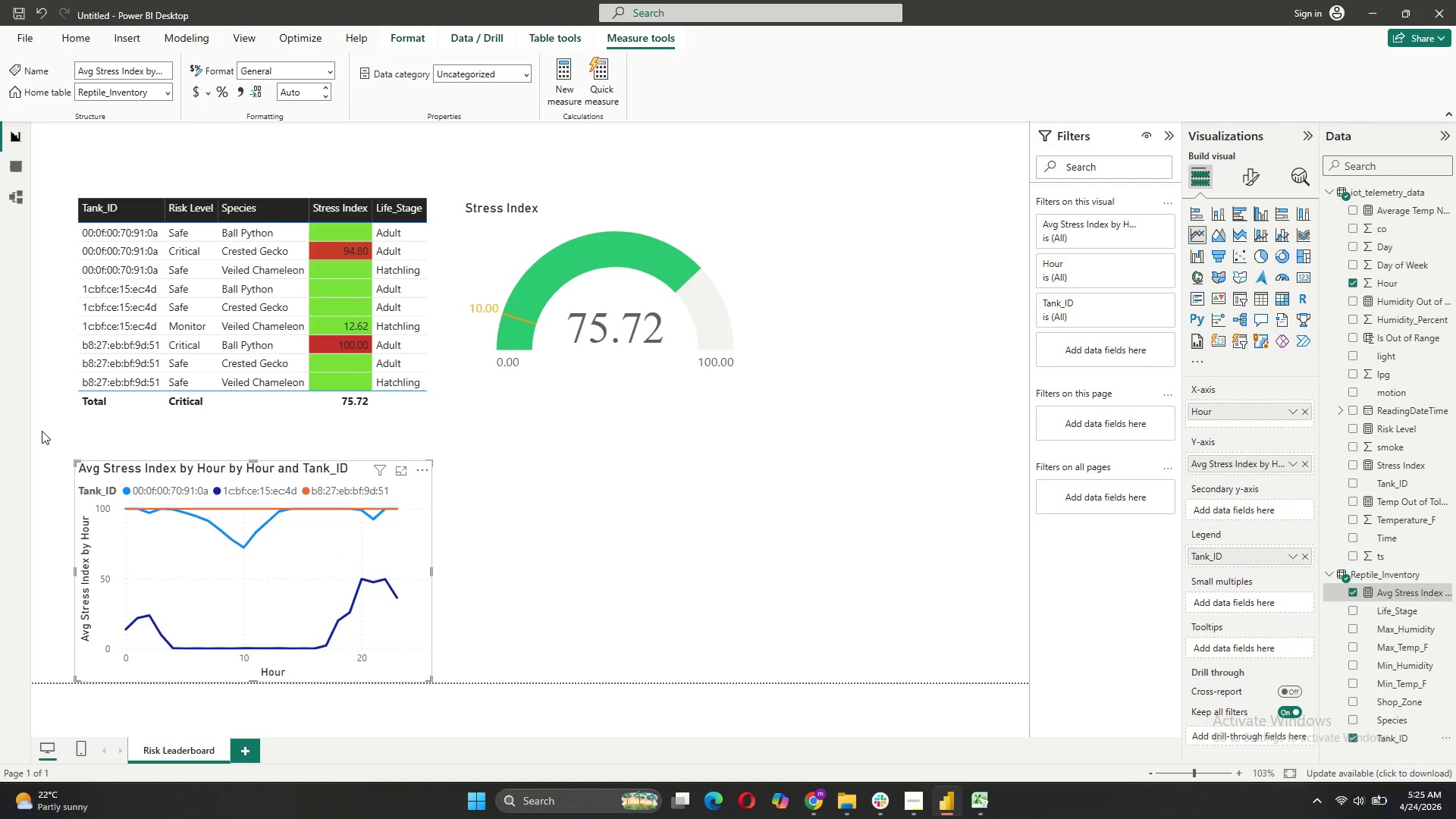 
left_click_drag(start_coordinate=[431, 566], to_coordinate=[544, 582])
 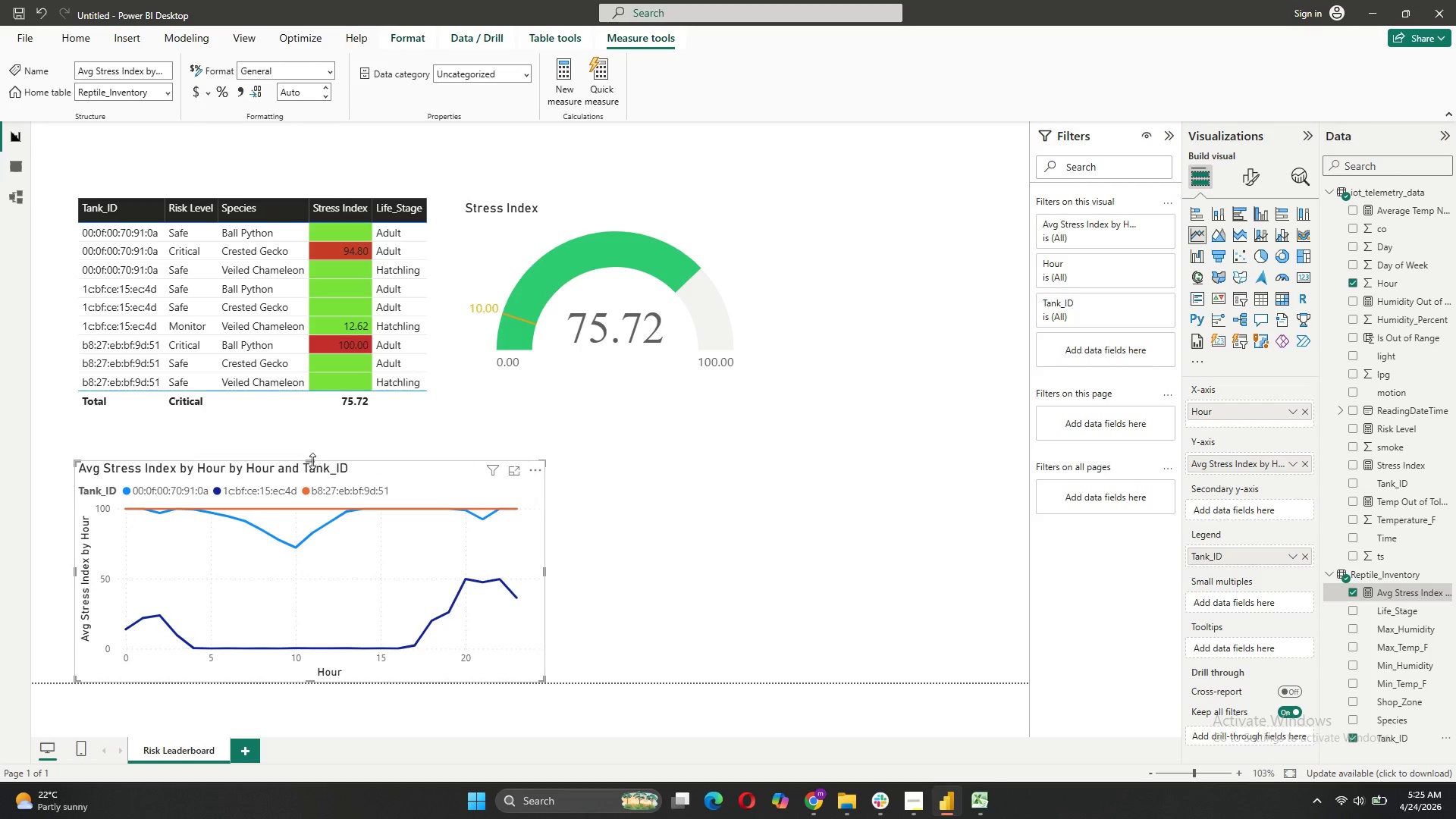 
left_click_drag(start_coordinate=[312, 461], to_coordinate=[312, 439])
 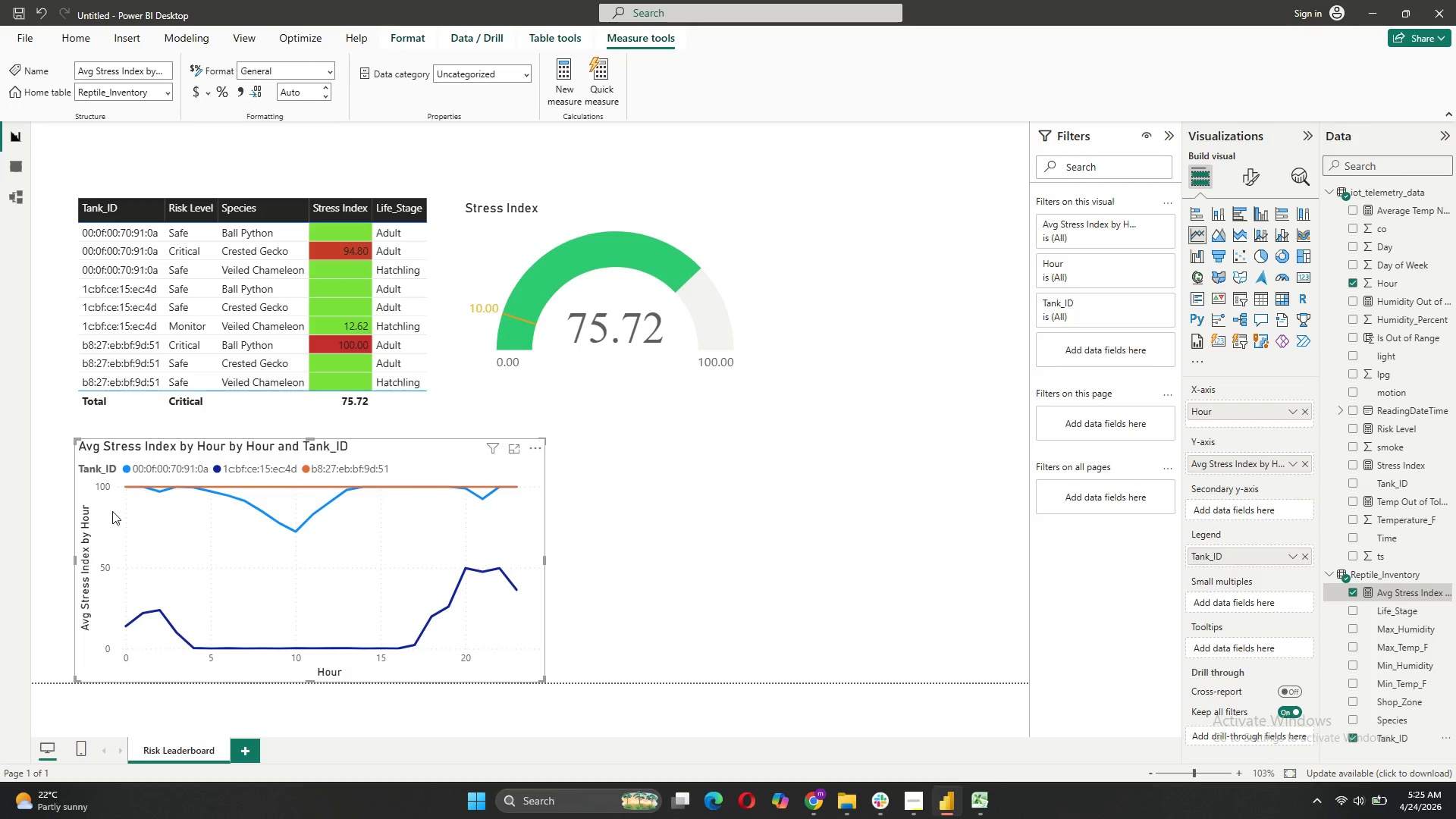 
mouse_move([254, 541])
 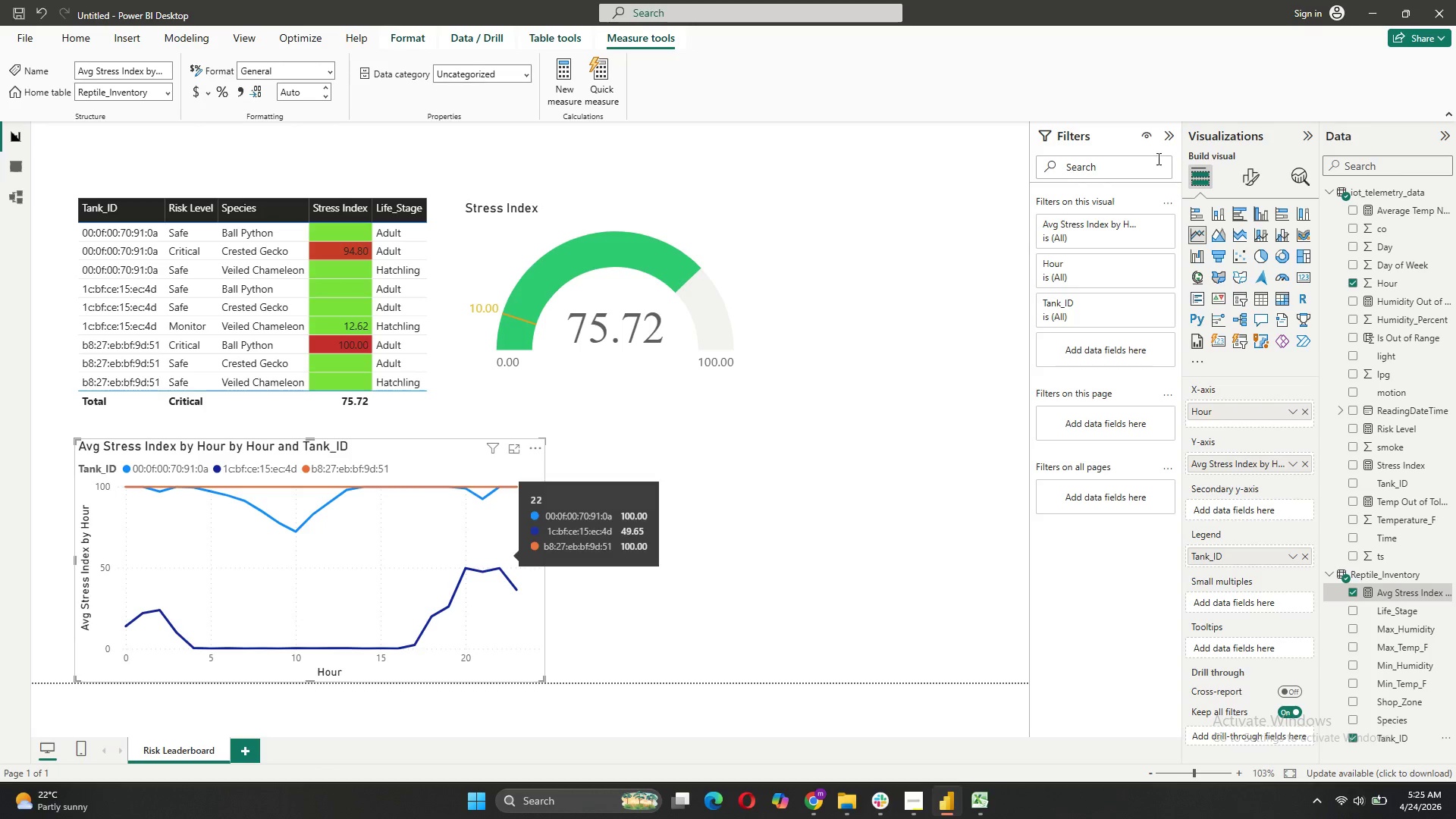 
left_click([1249, 184])
 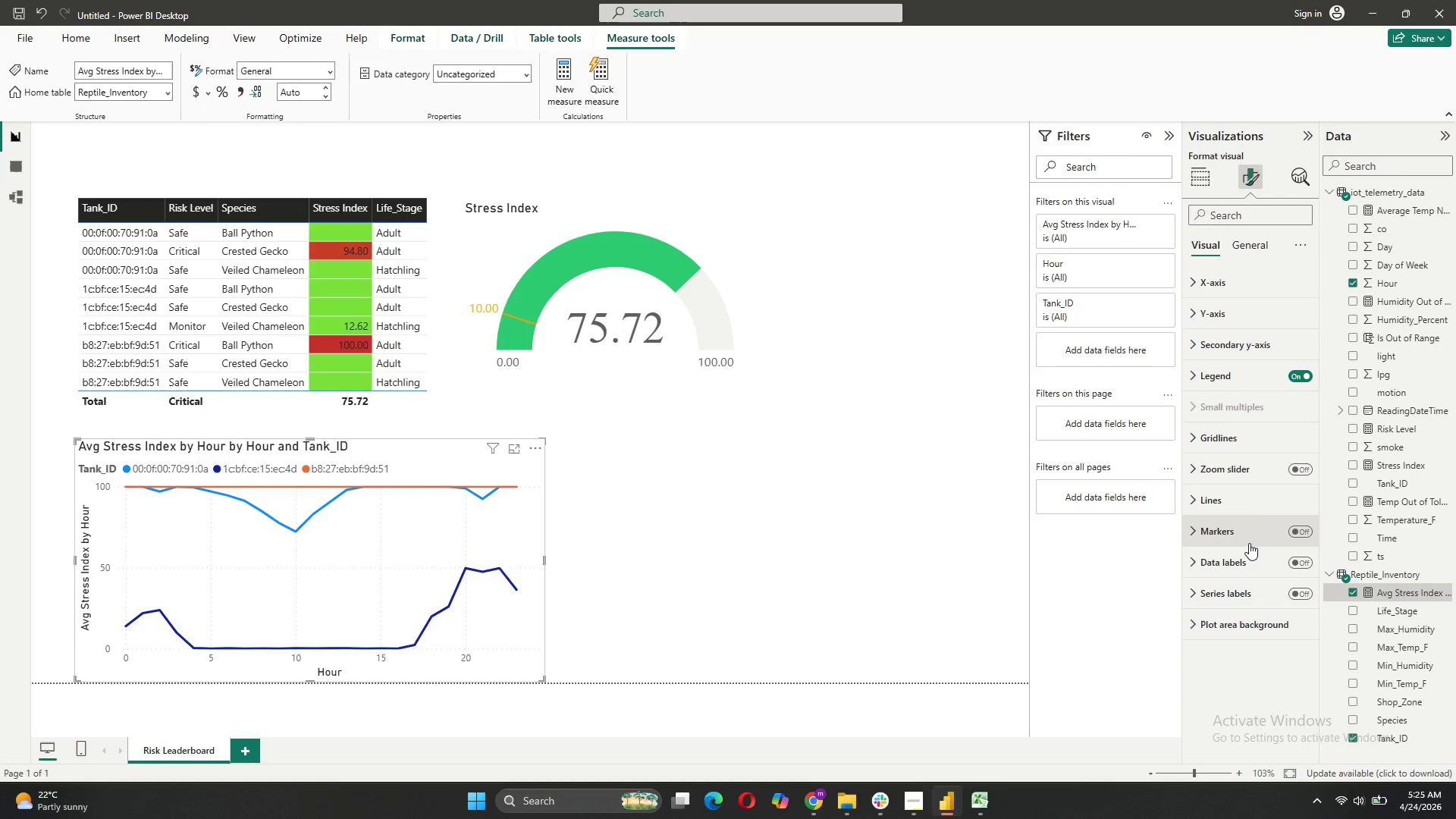 
left_click([1254, 502])
 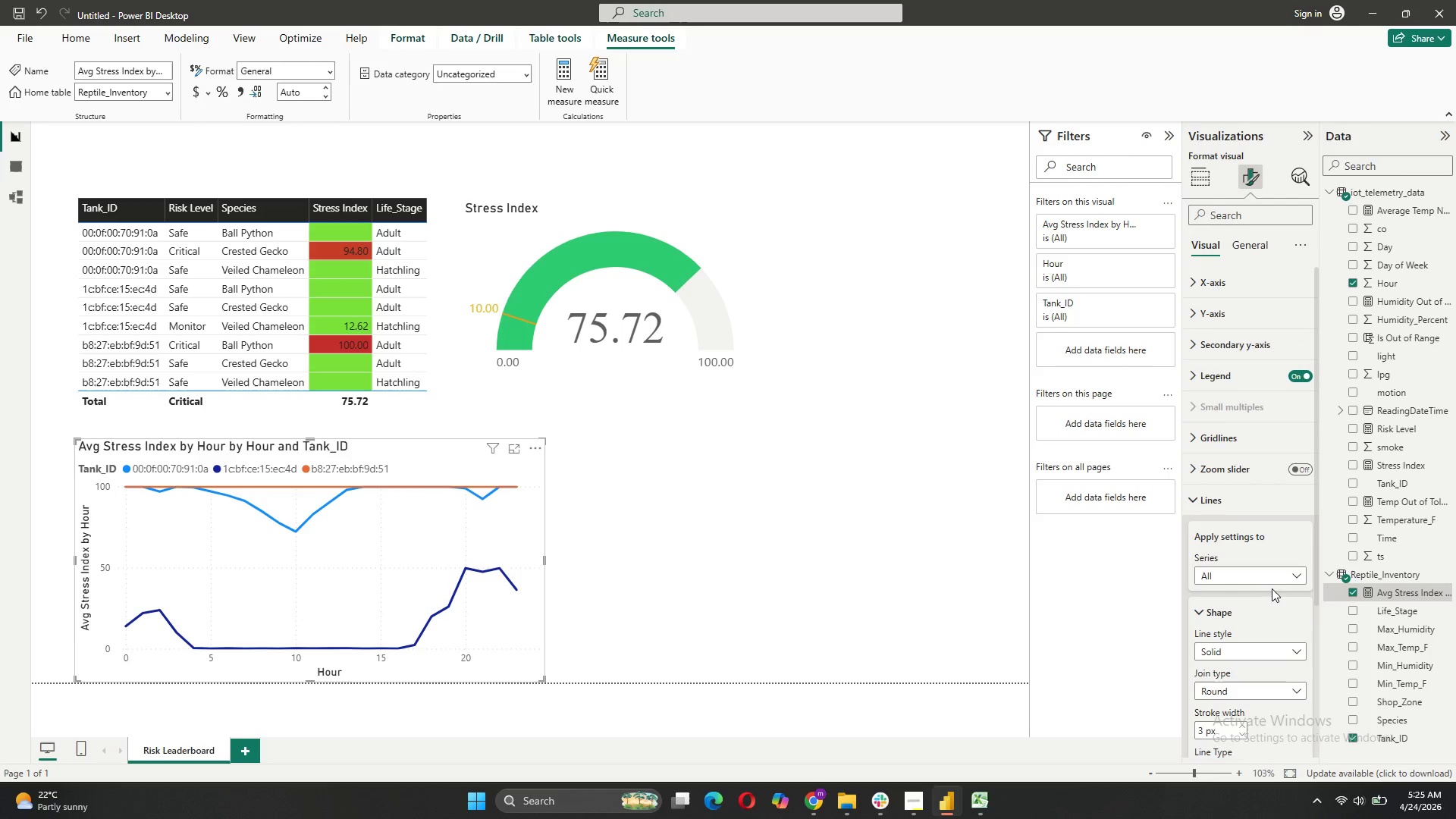 
scroll: coordinate [1273, 590], scroll_direction: down, amount: 4.0
 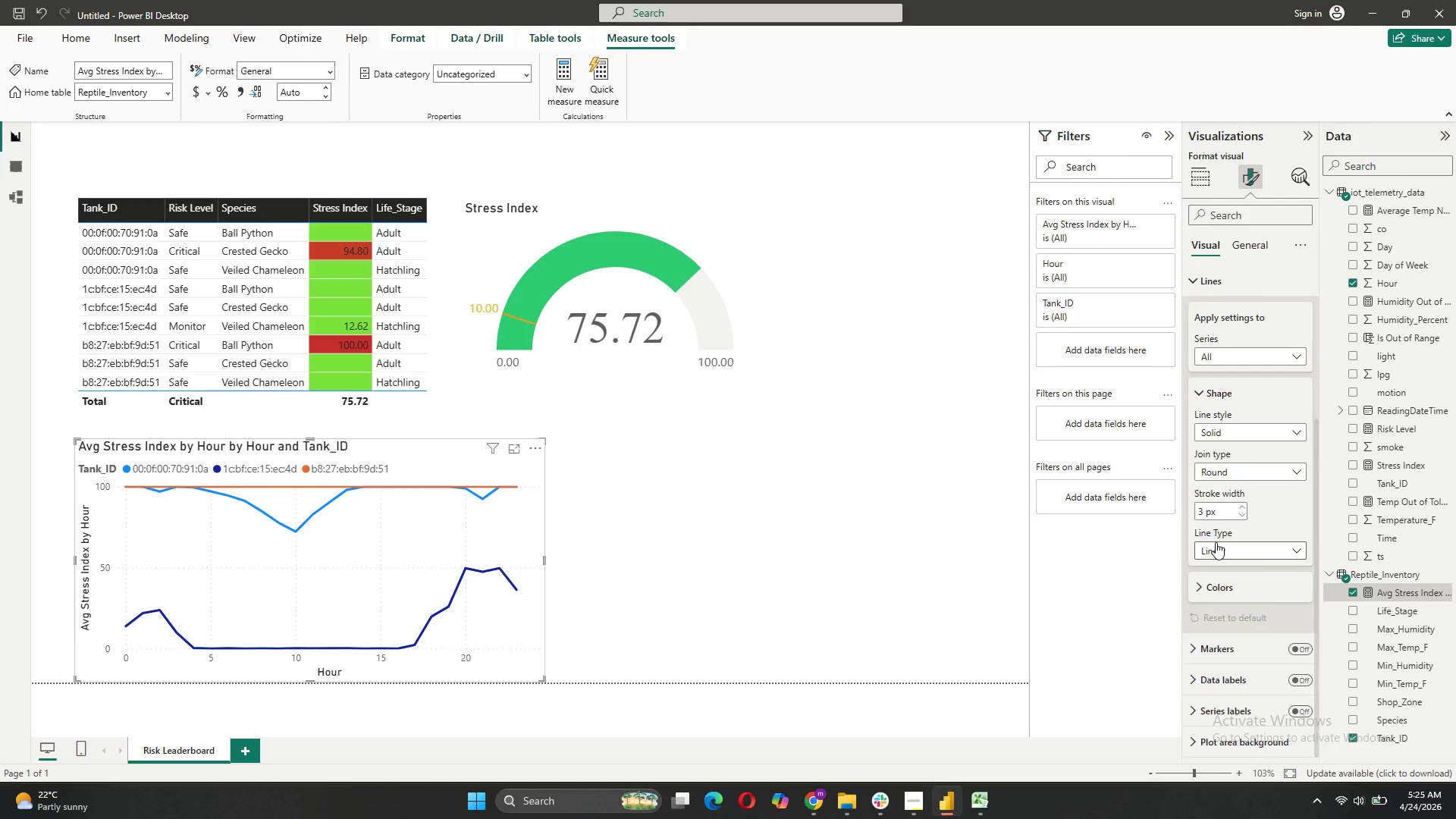 
wait(10.55)
 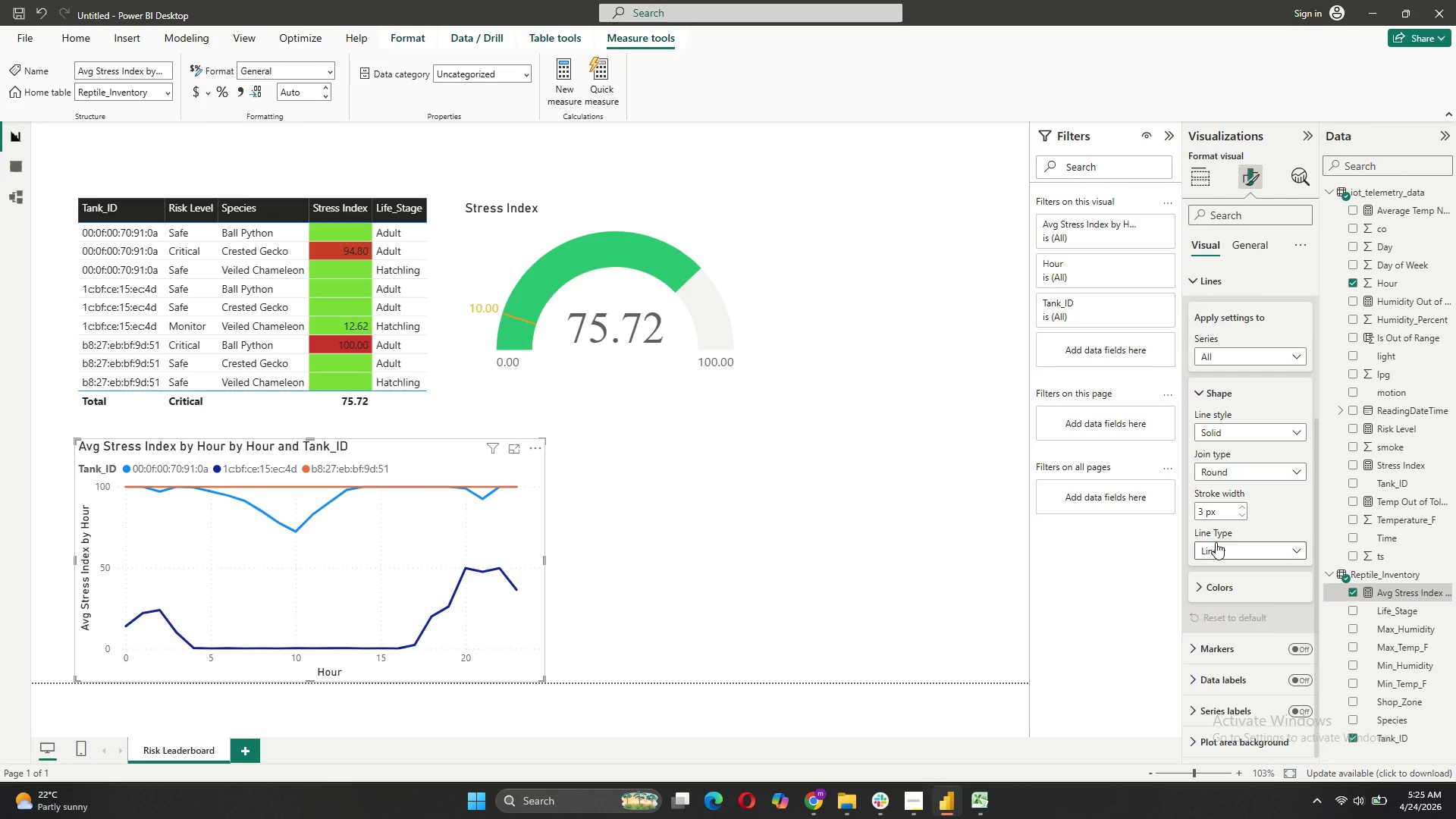 
scroll: coordinate [1277, 657], scroll_direction: down, amount: 4.0
 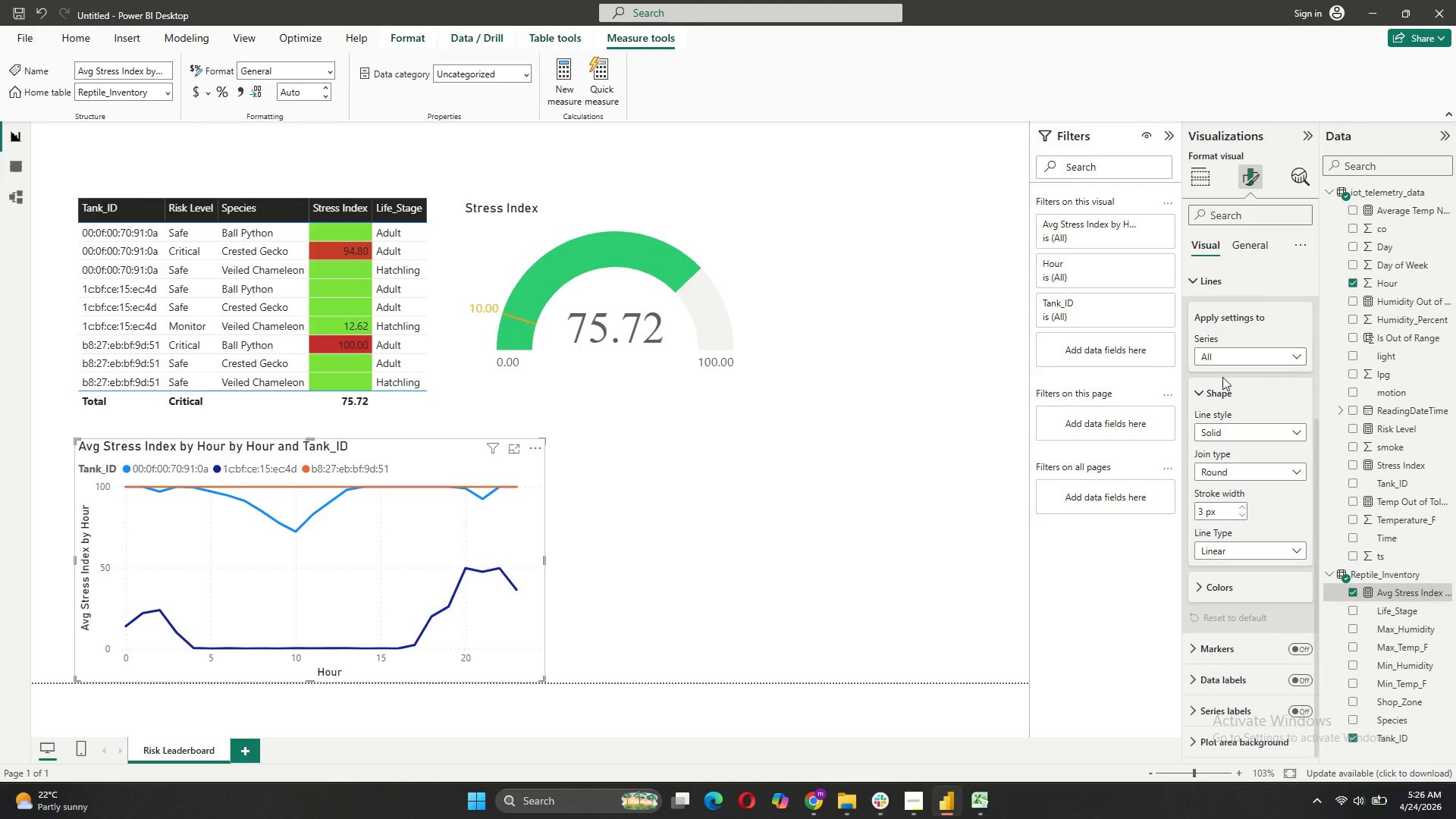 
left_click([1236, 580])
 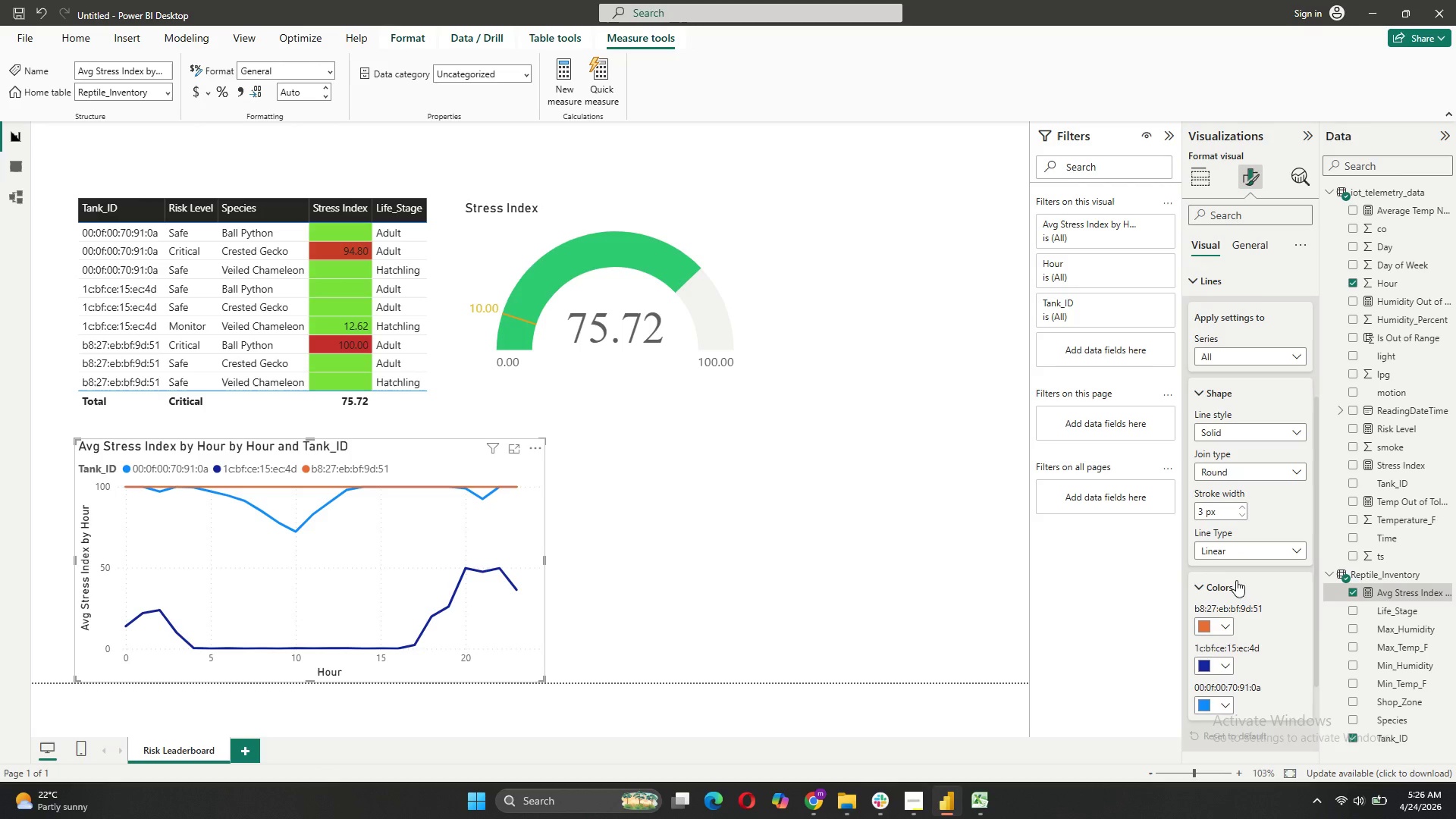 
left_click([1236, 580])
 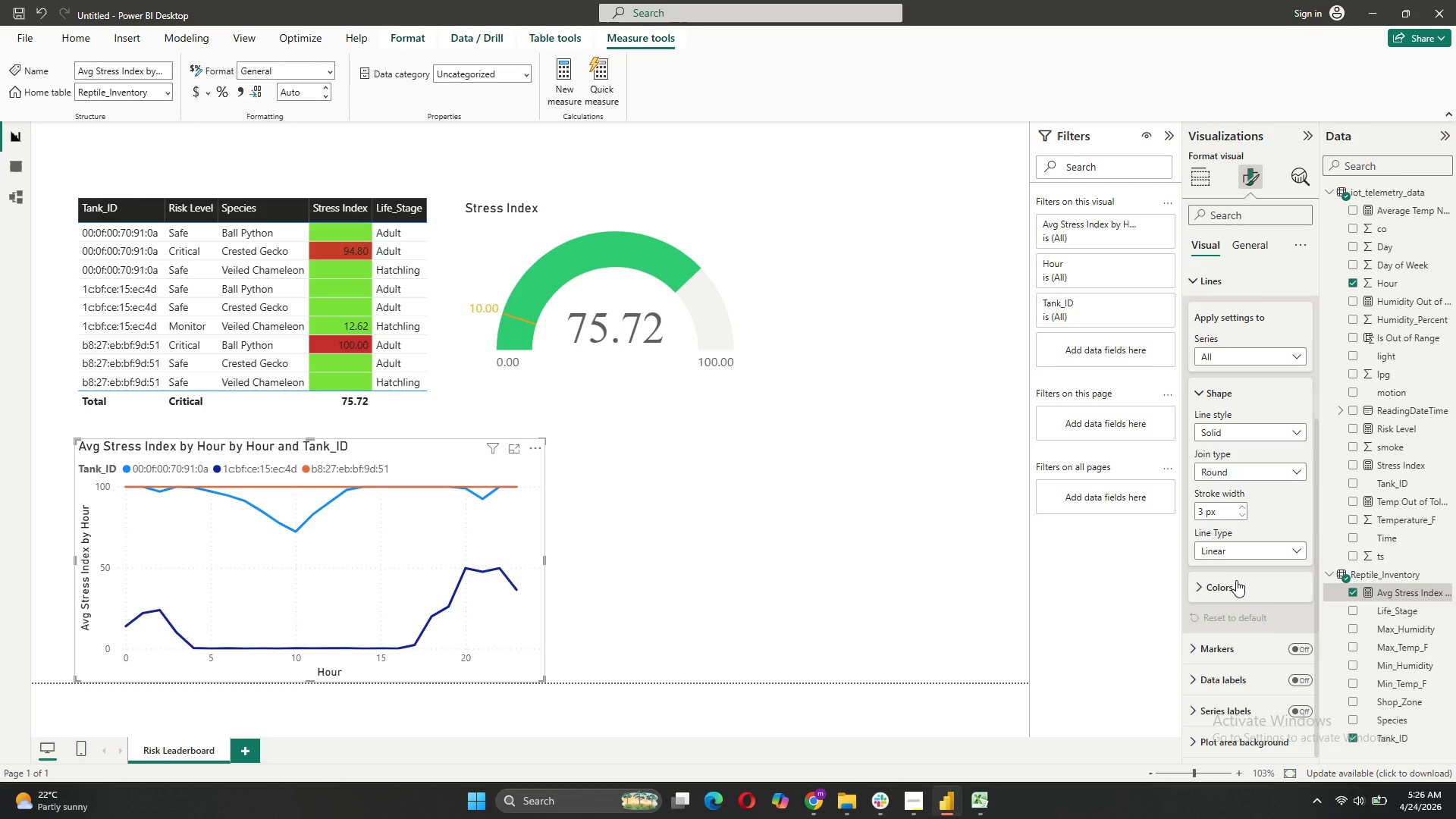 
scroll: coordinate [1222, 516], scroll_direction: down, amount: 4.0
 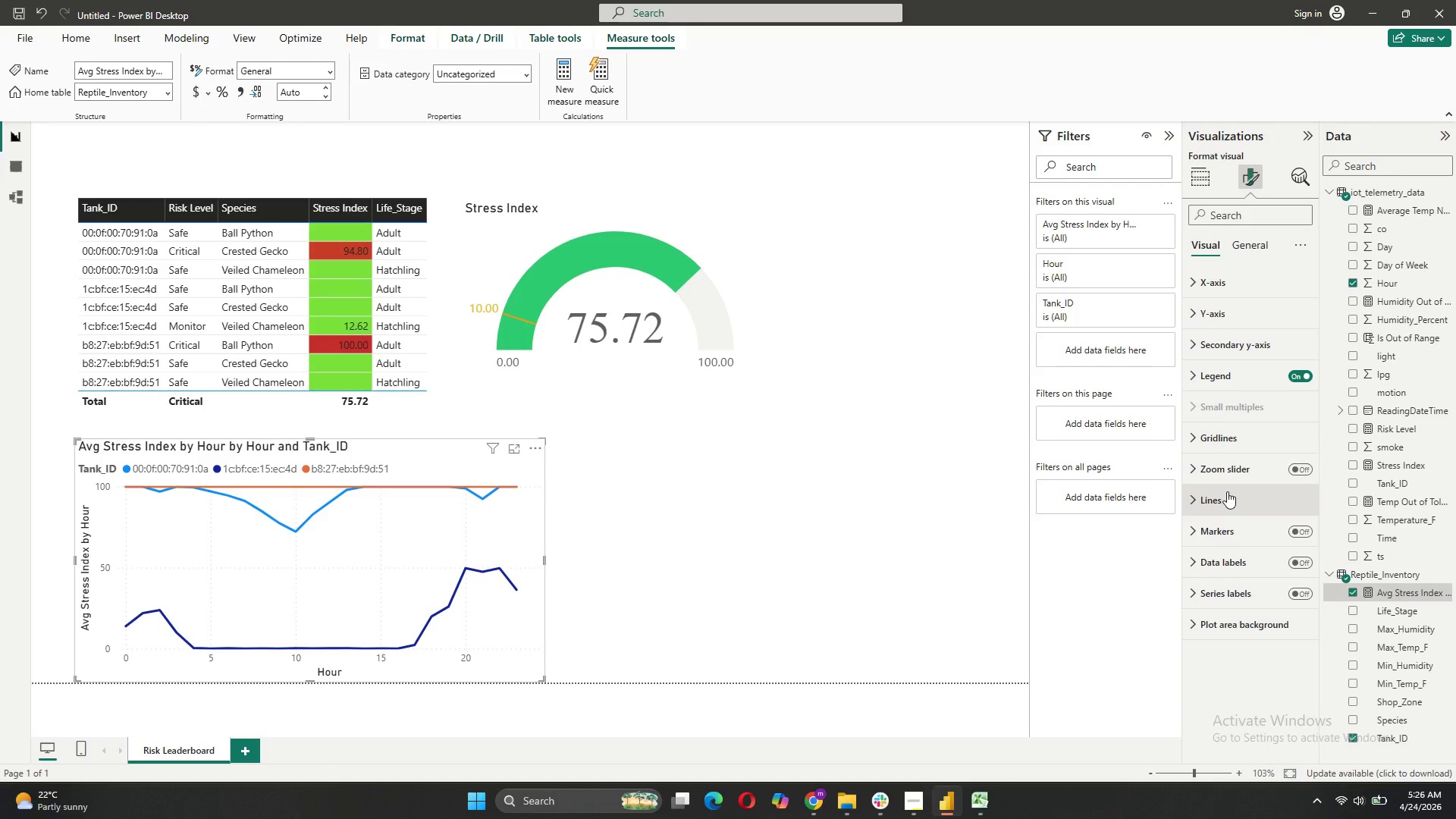 
wait(10.12)
 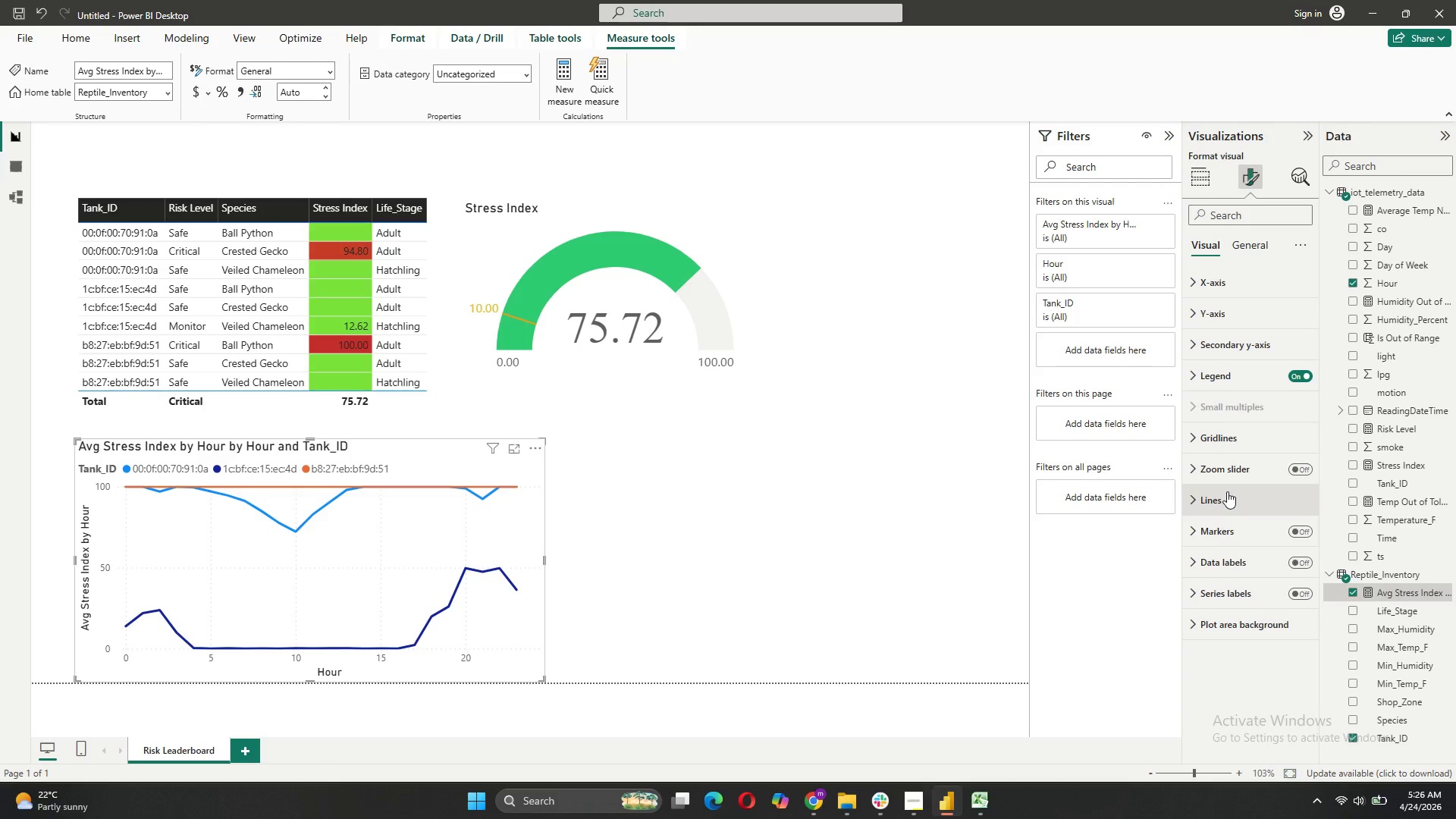 
left_click([1224, 500])
 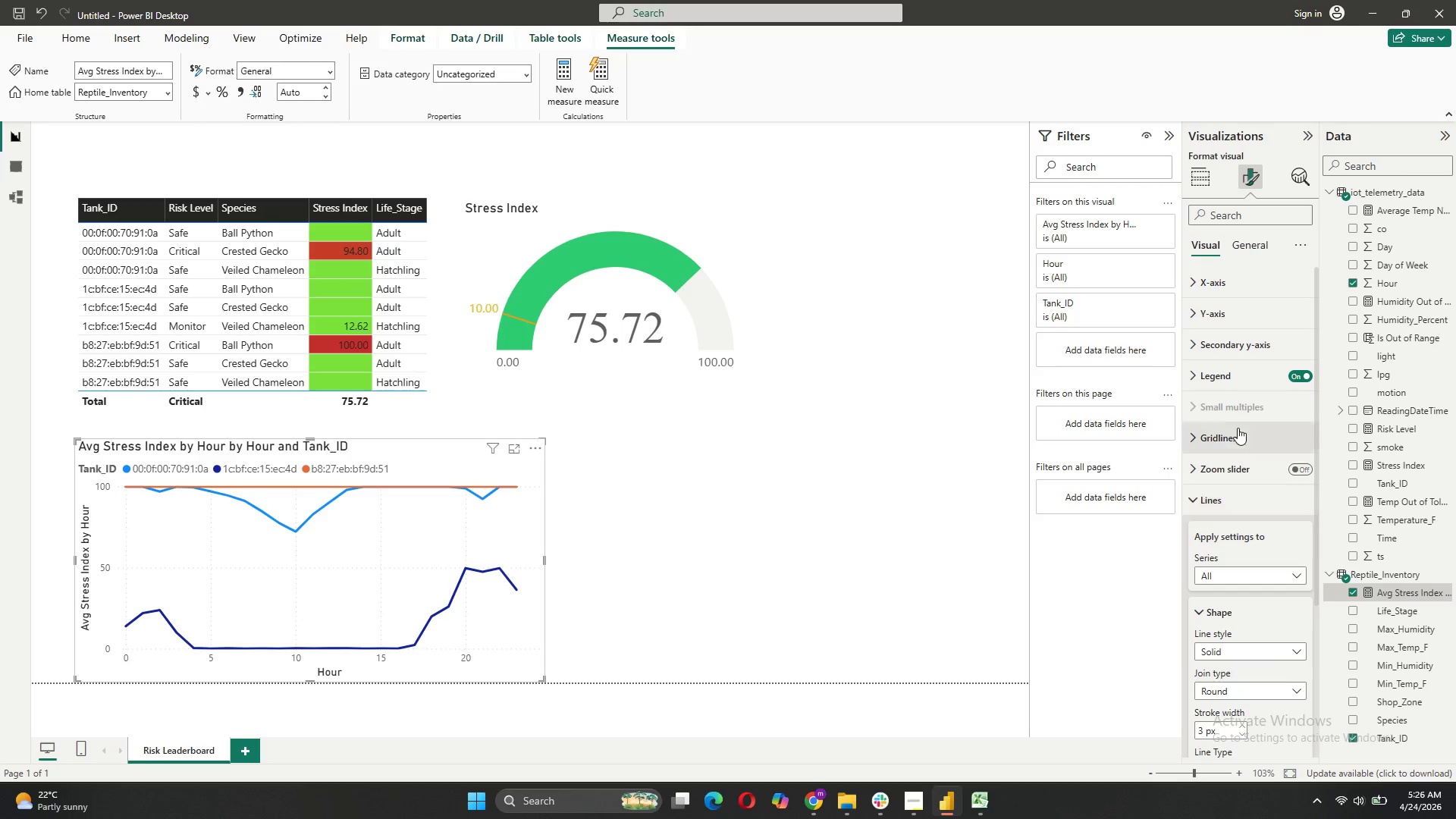 
scroll: coordinate [1240, 416], scroll_direction: down, amount: 4.0
 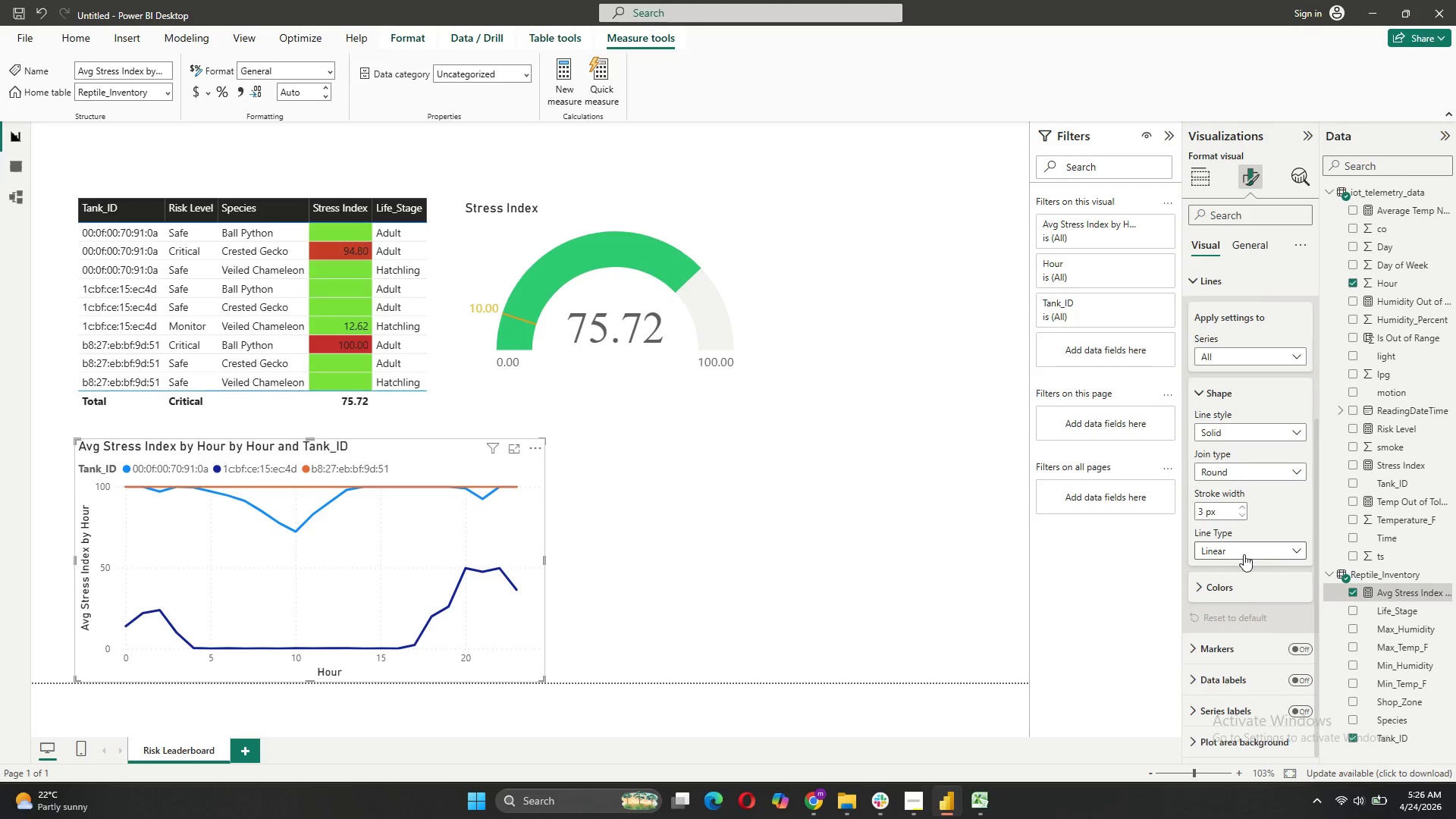 
scroll: coordinate [1250, 573], scroll_direction: up, amount: 1.0
 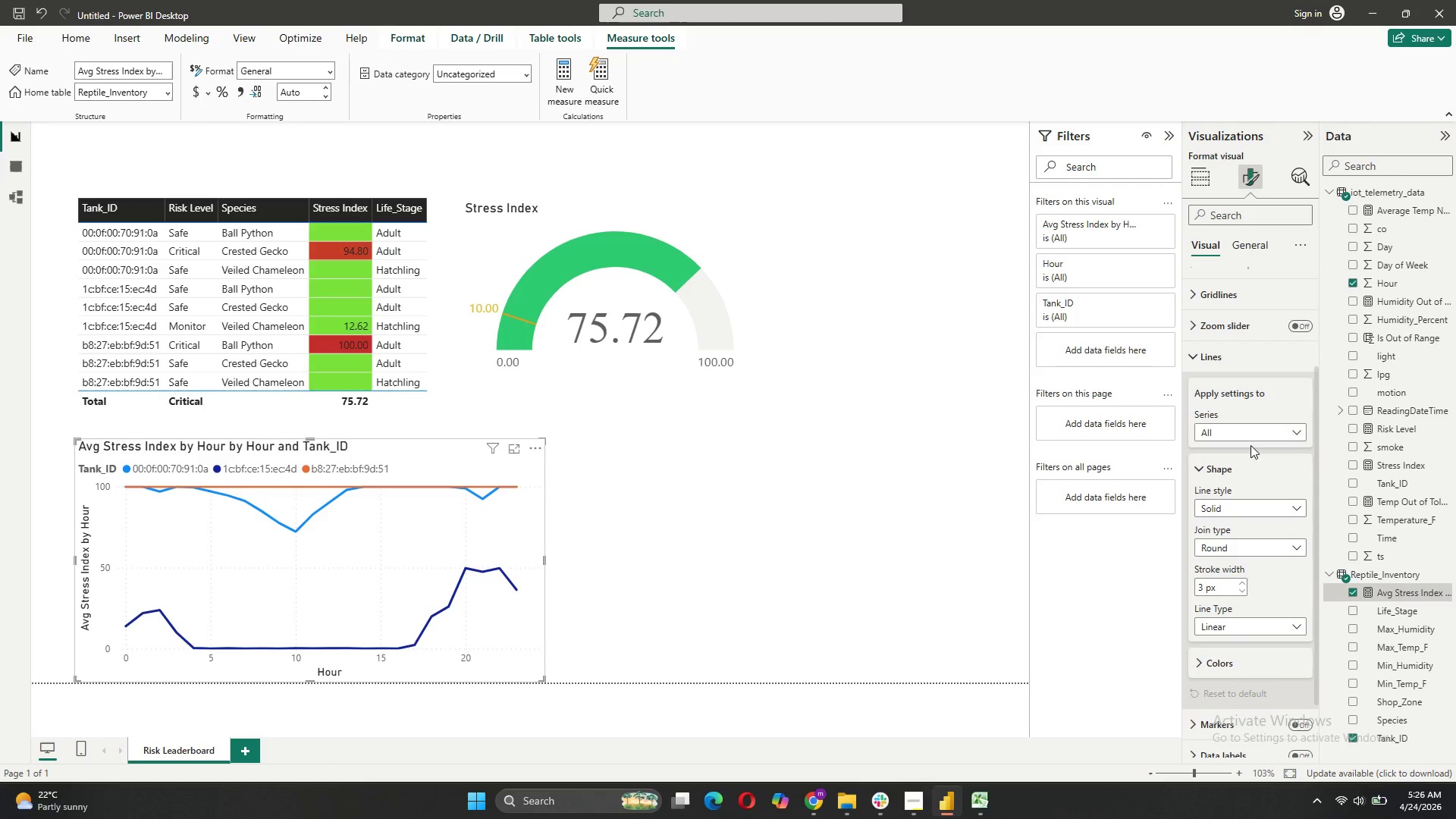 
left_click([1250, 438])
 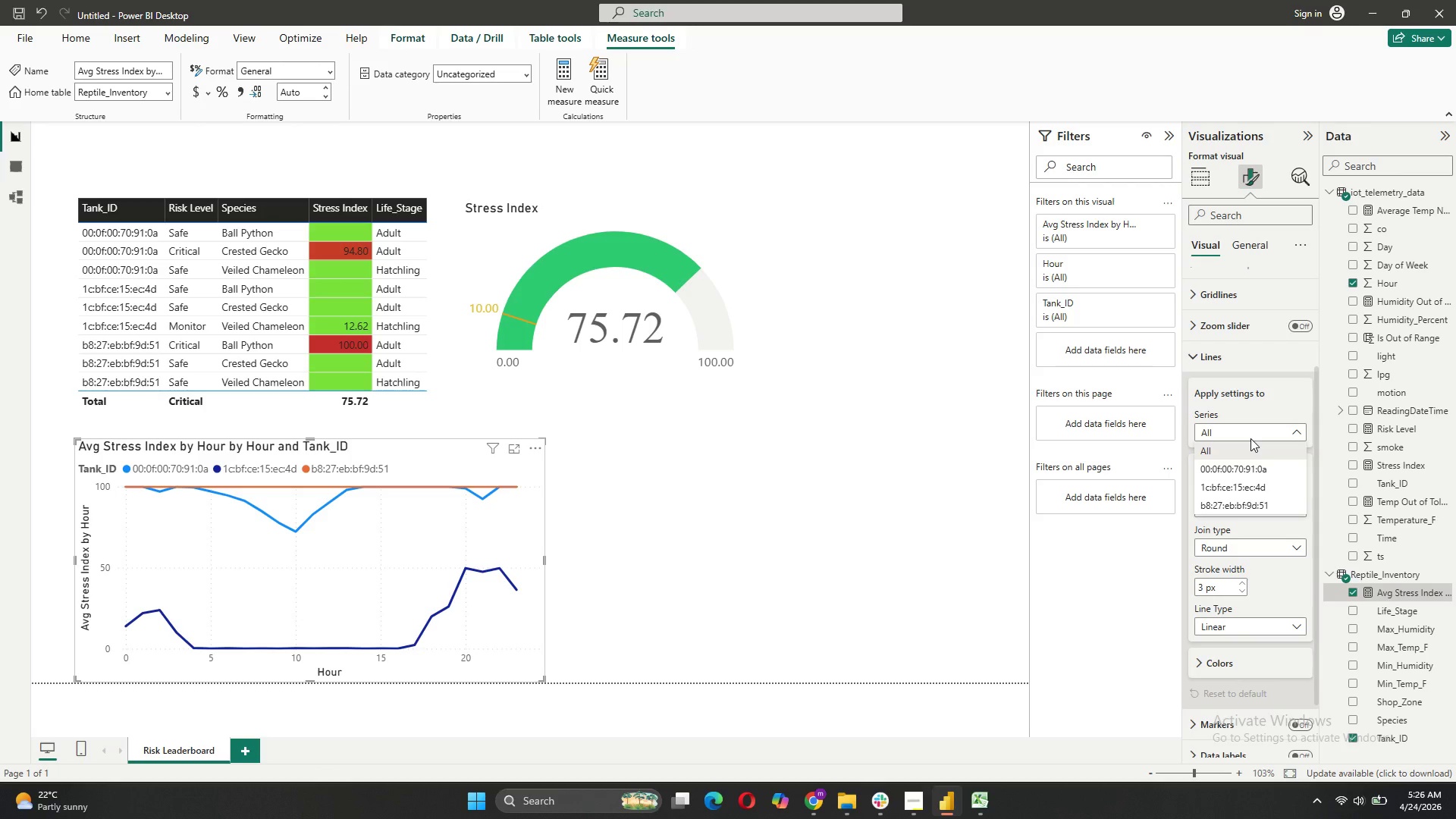 
left_click([1250, 438])
 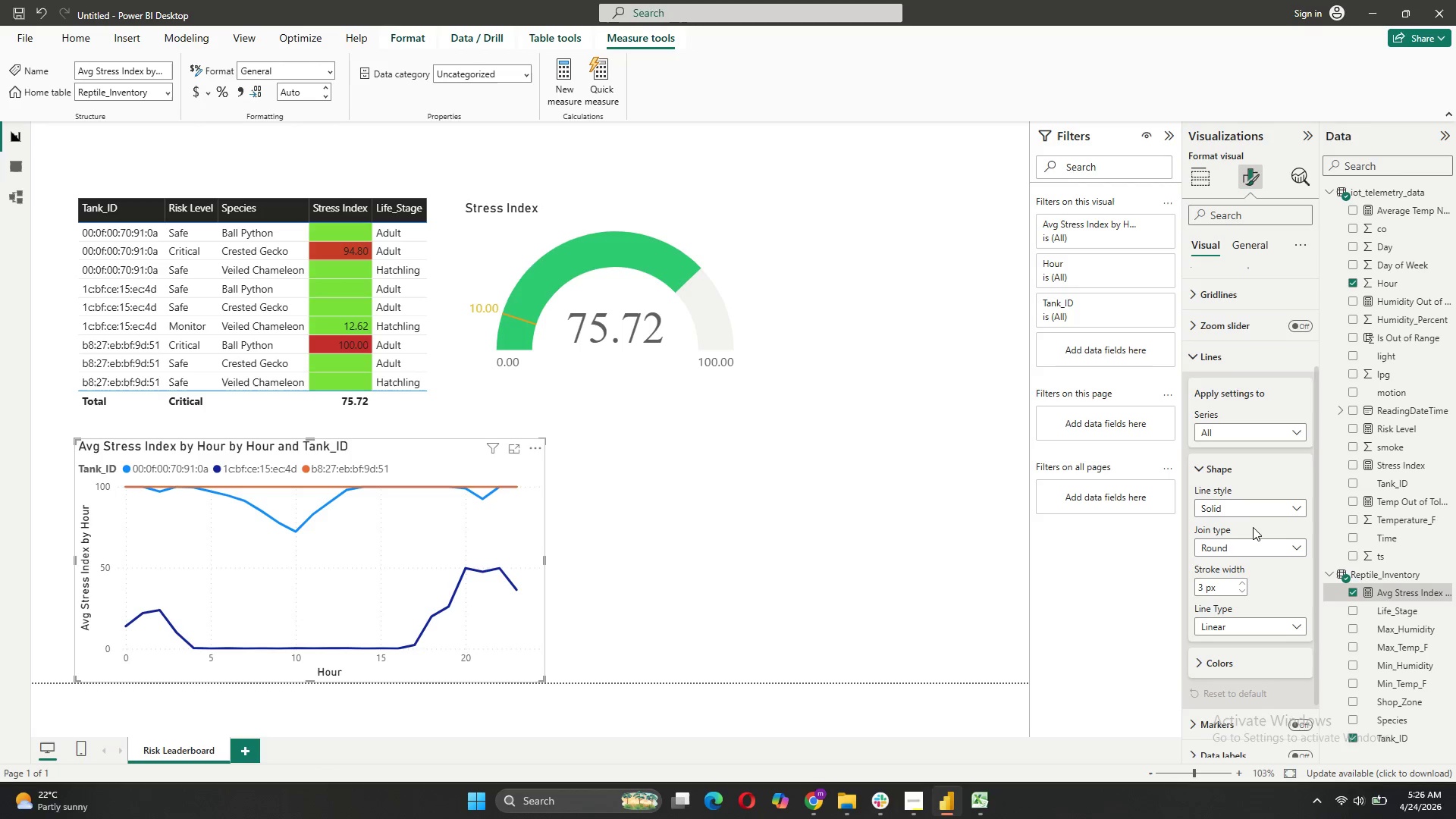 
scroll: coordinate [1253, 535], scroll_direction: down, amount: 7.0
 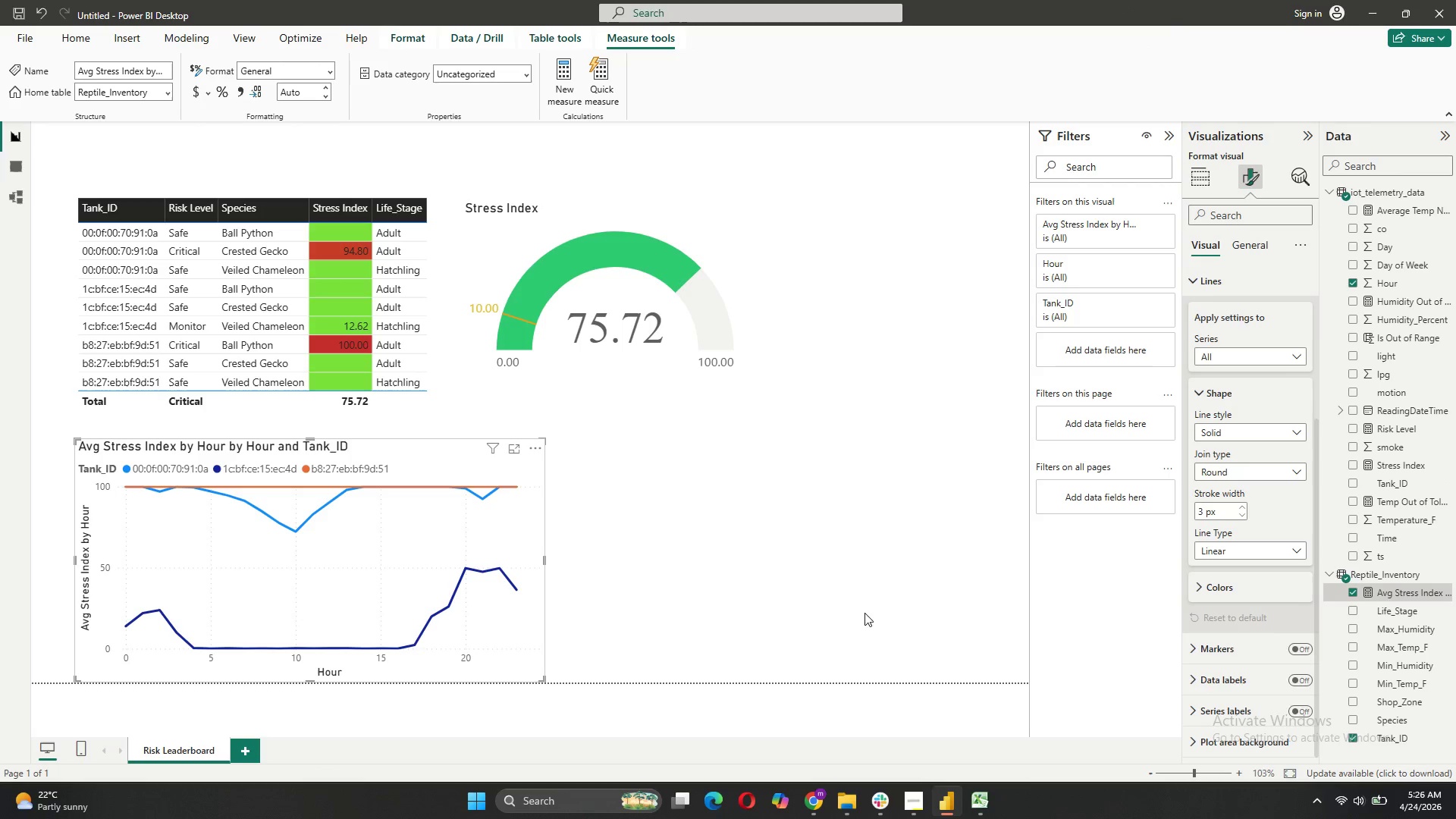 
wait(14.41)
 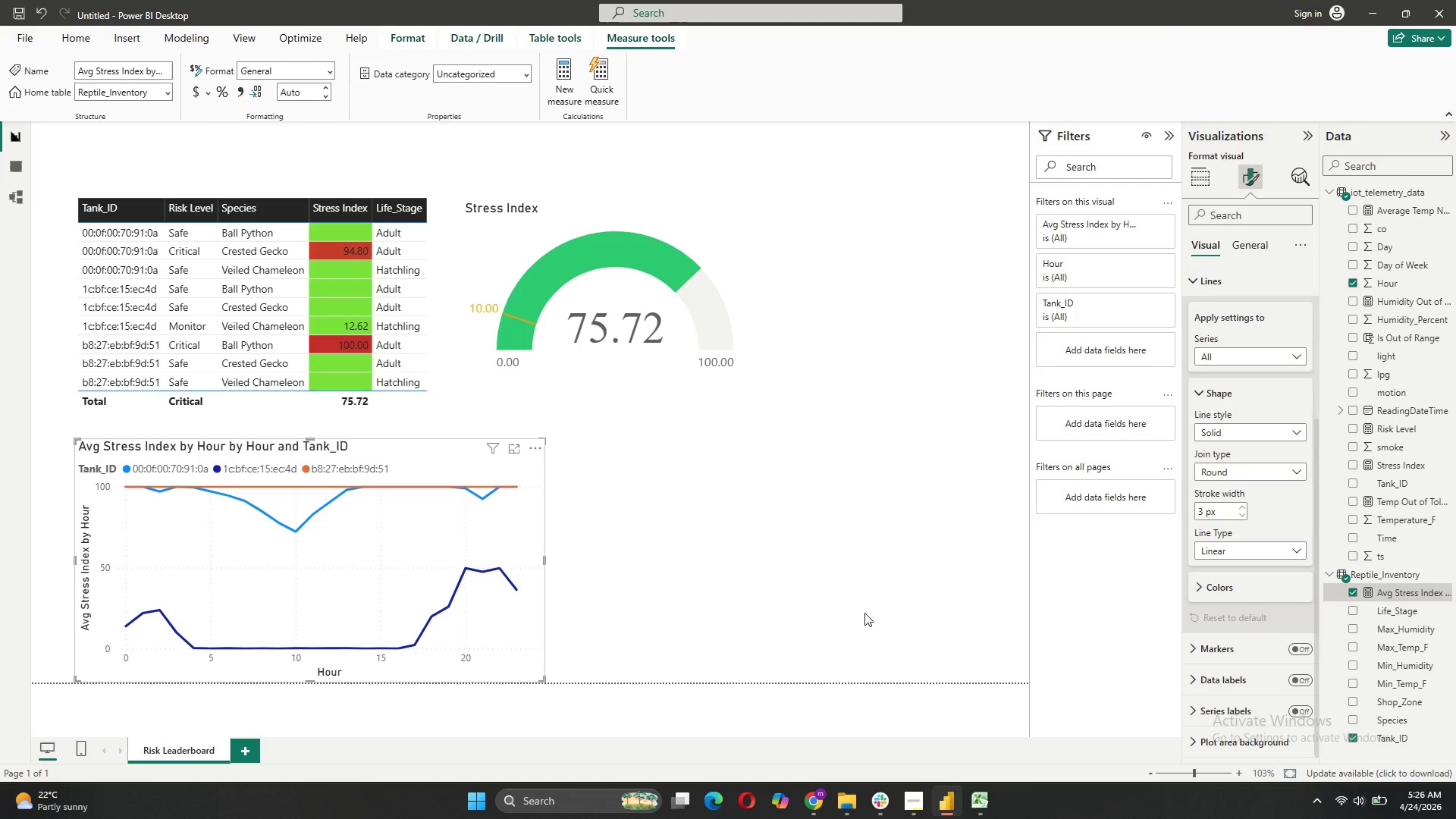 
left_click([1221, 595])
 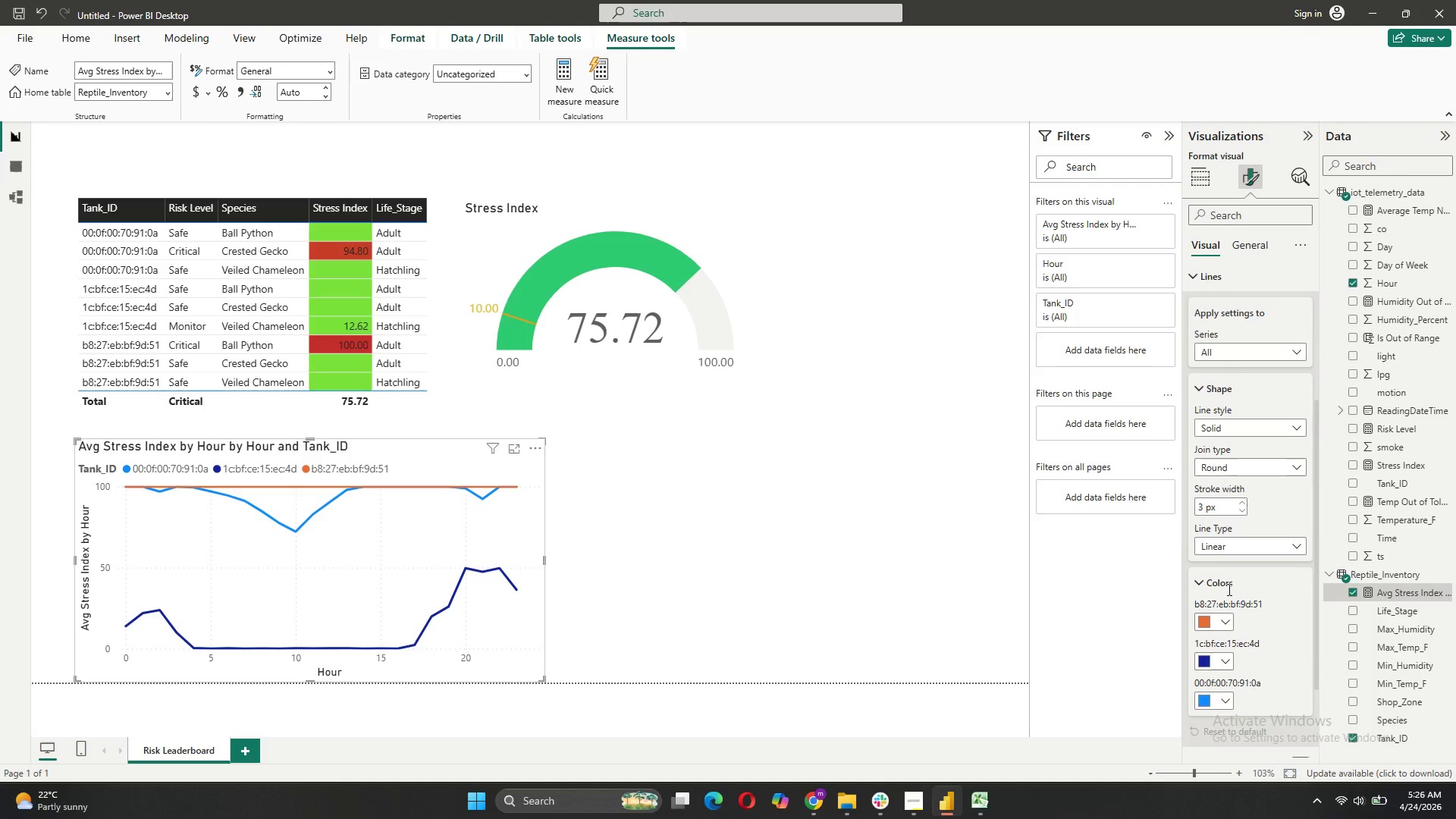 
scroll: coordinate [1228, 589], scroll_direction: down, amount: 2.0
 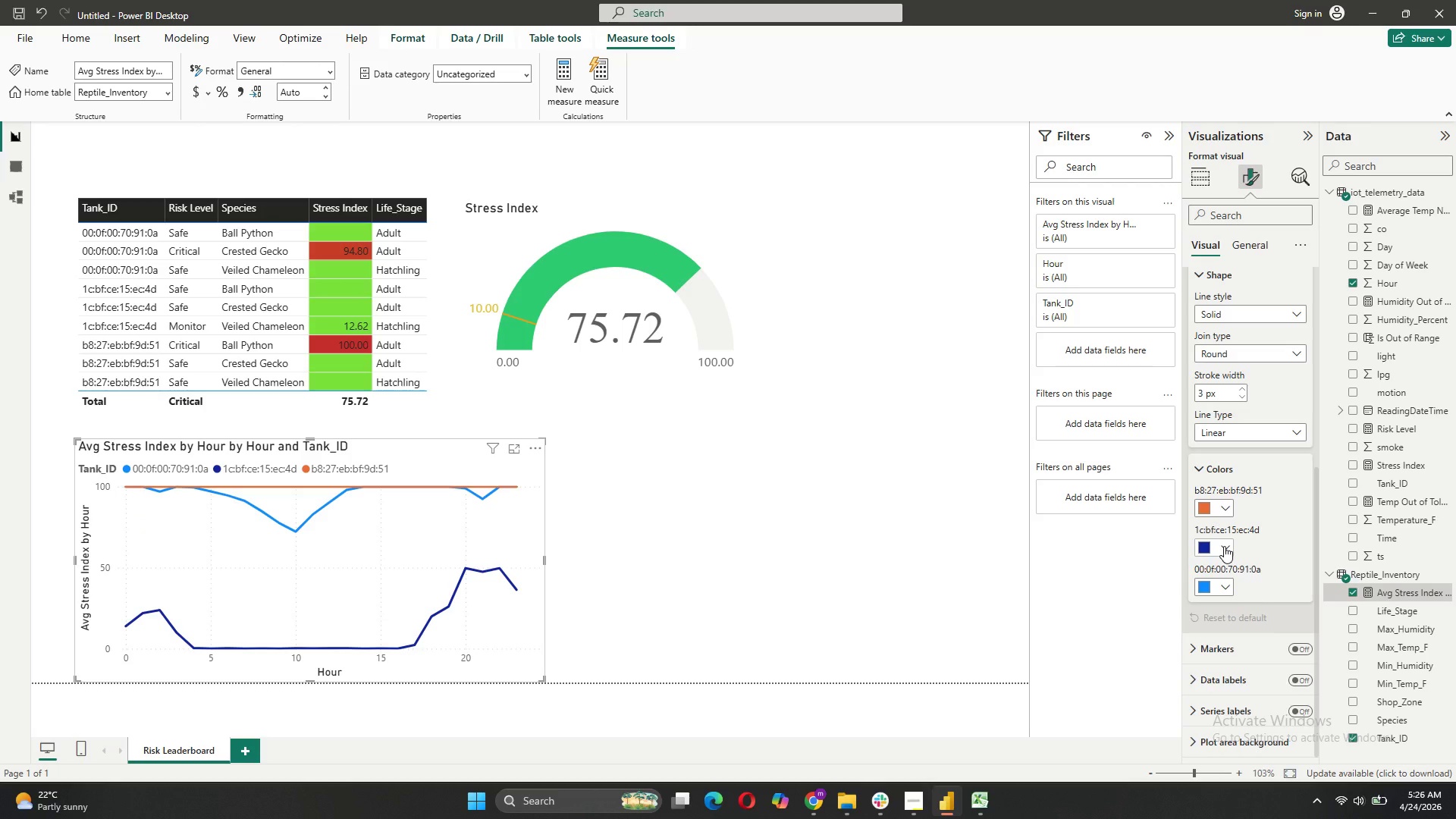 
left_click([1224, 546])
 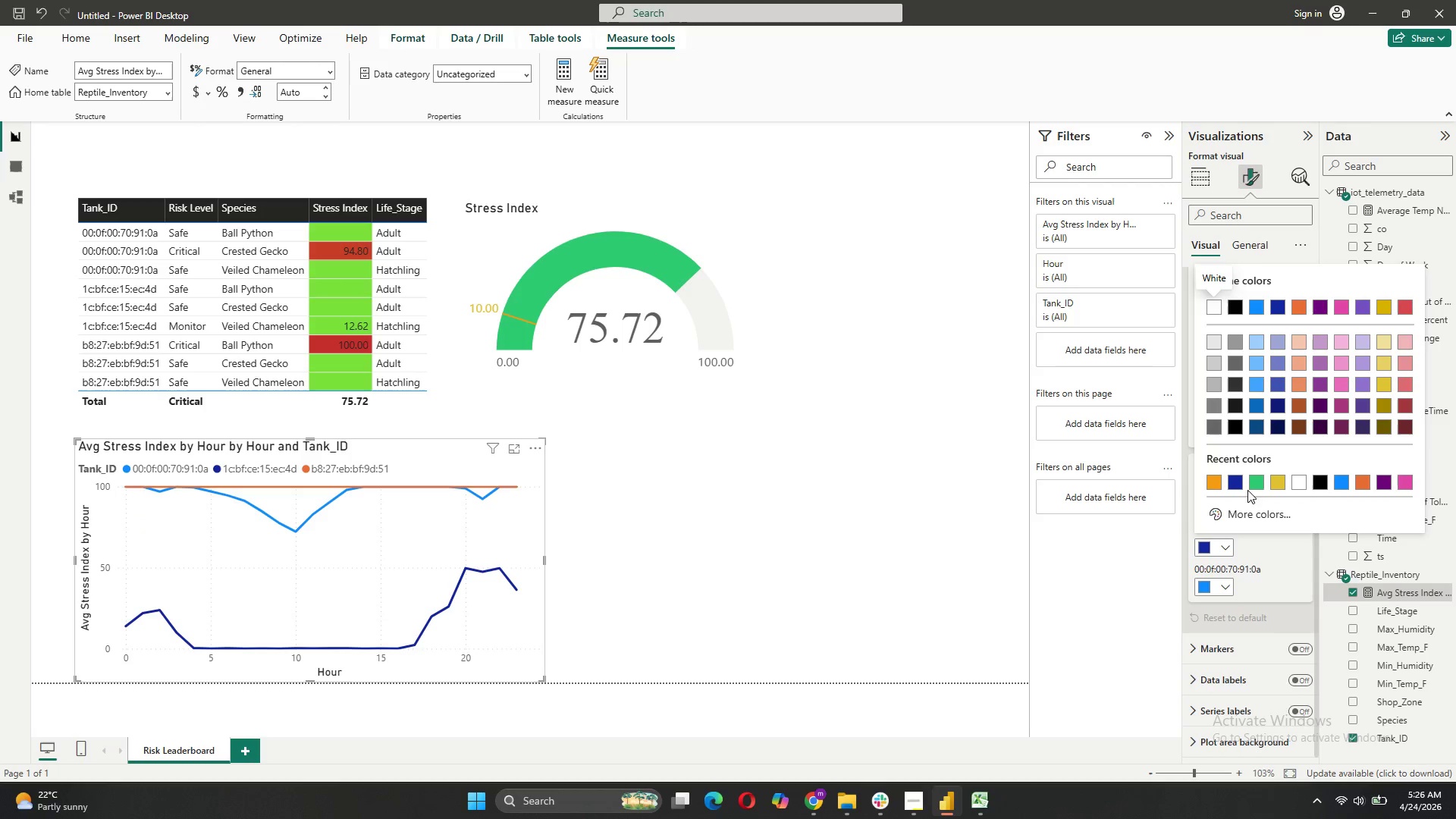 
left_click([1252, 482])
 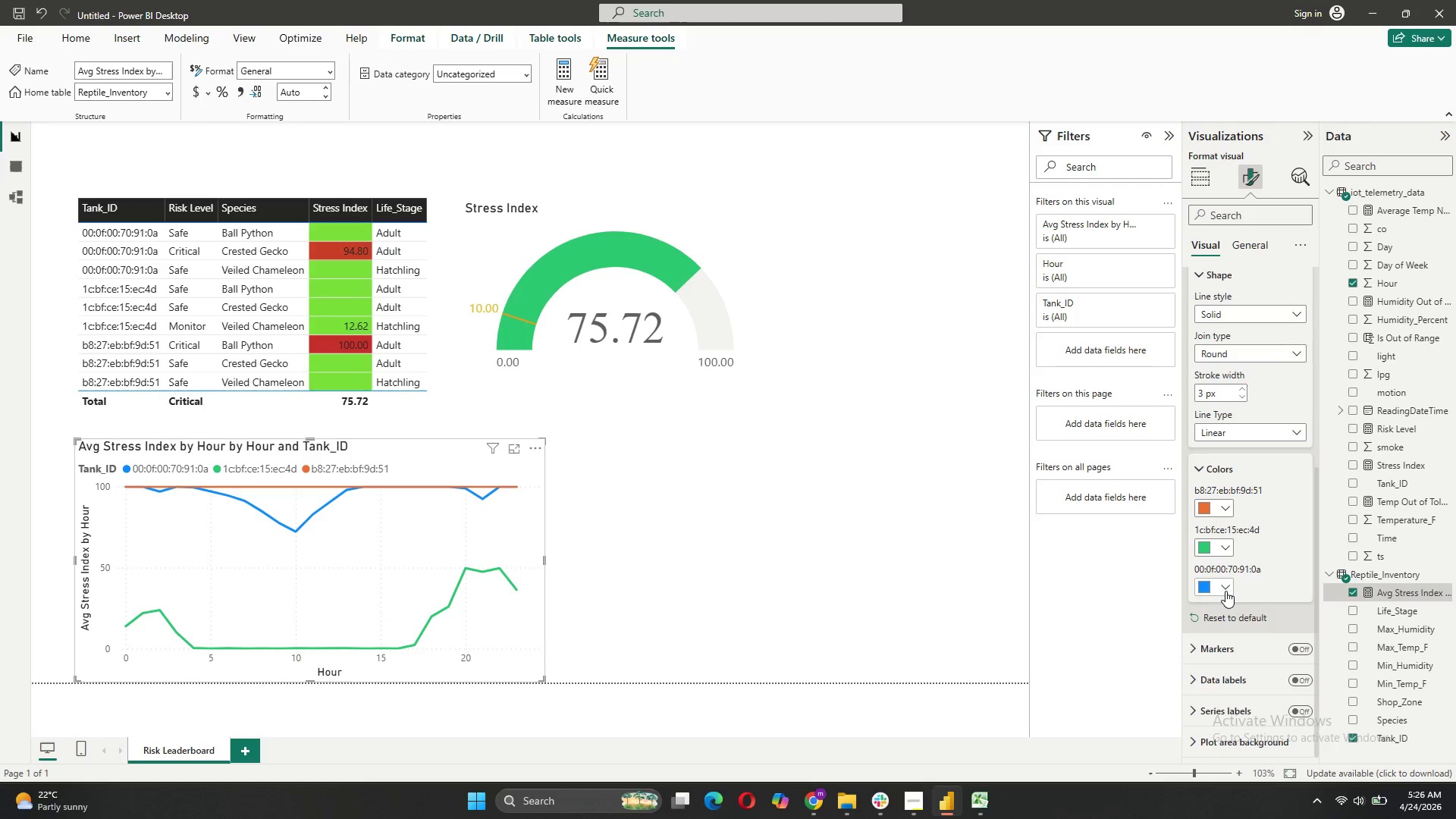 
left_click([1225, 590])
 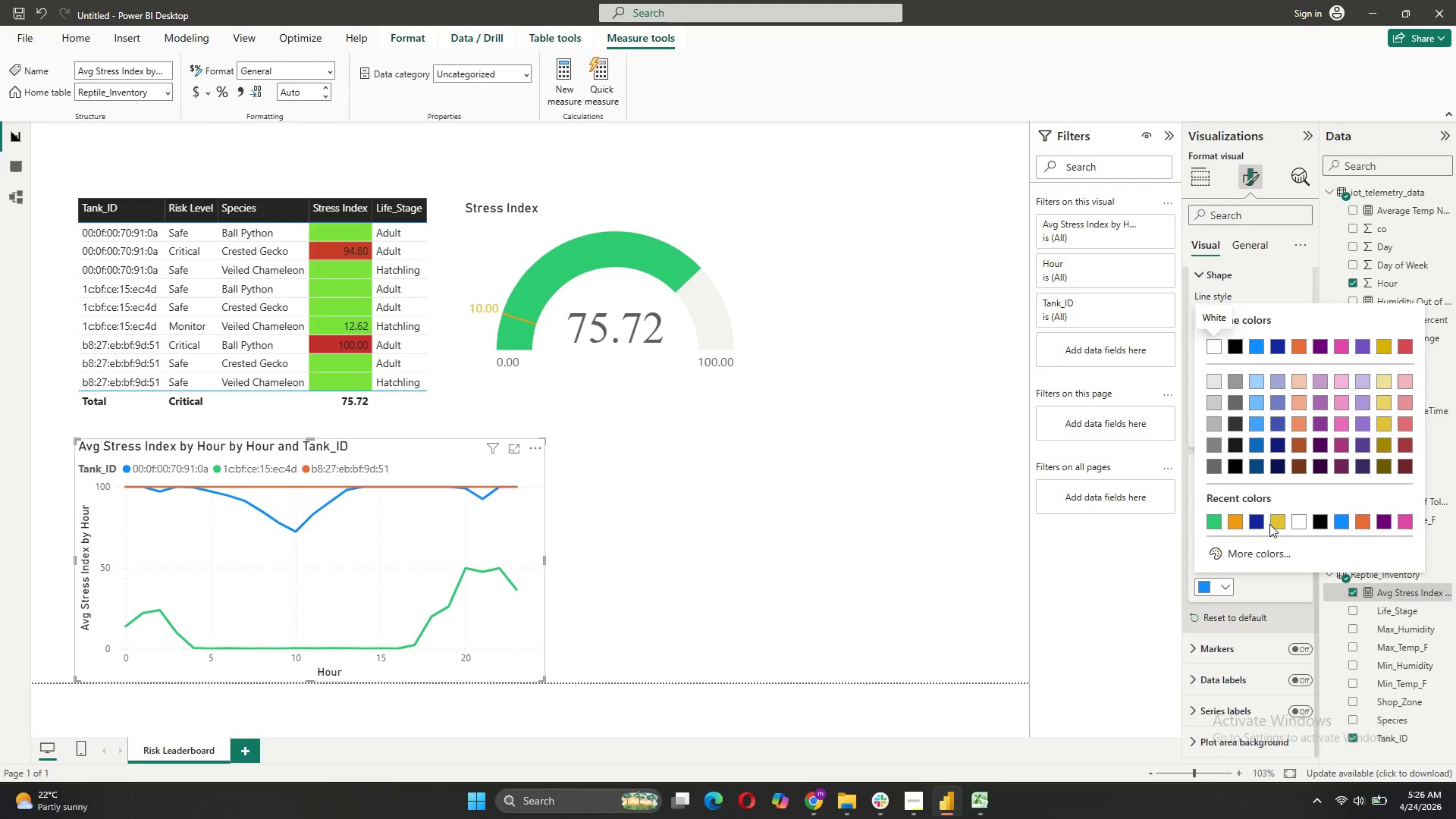 
left_click([1272, 521])
 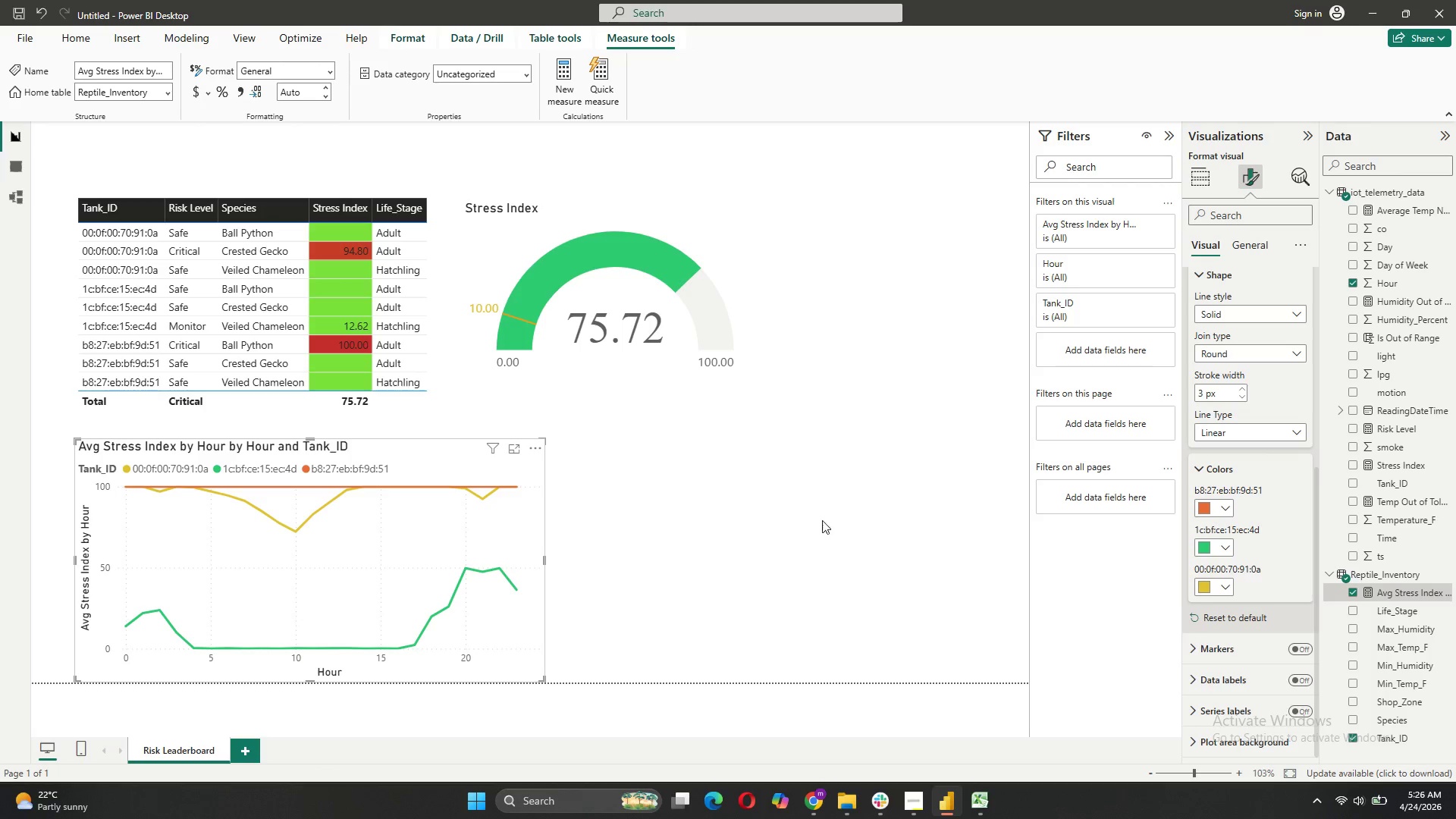 
left_click([690, 474])
 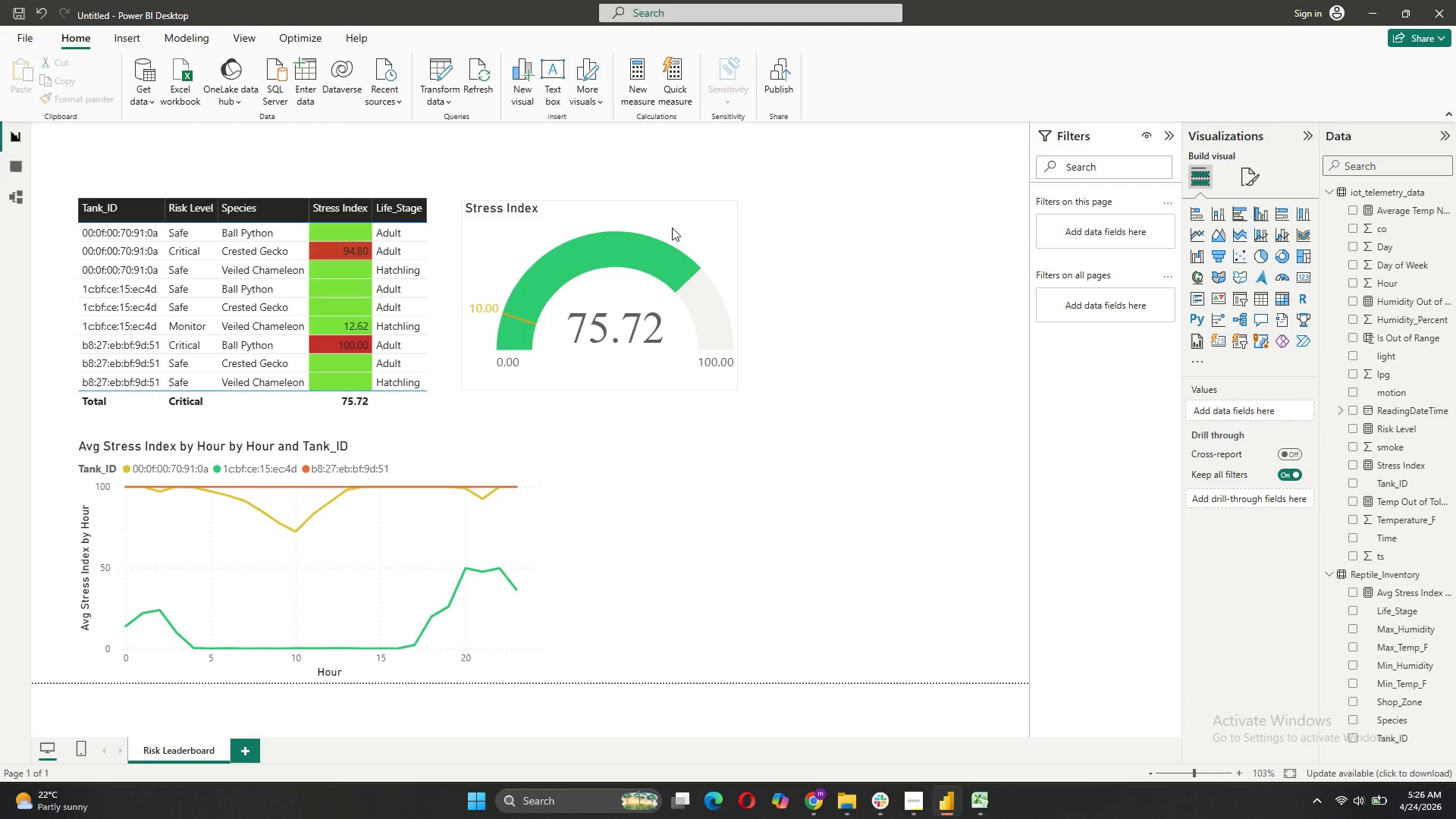 
wait(7.17)
 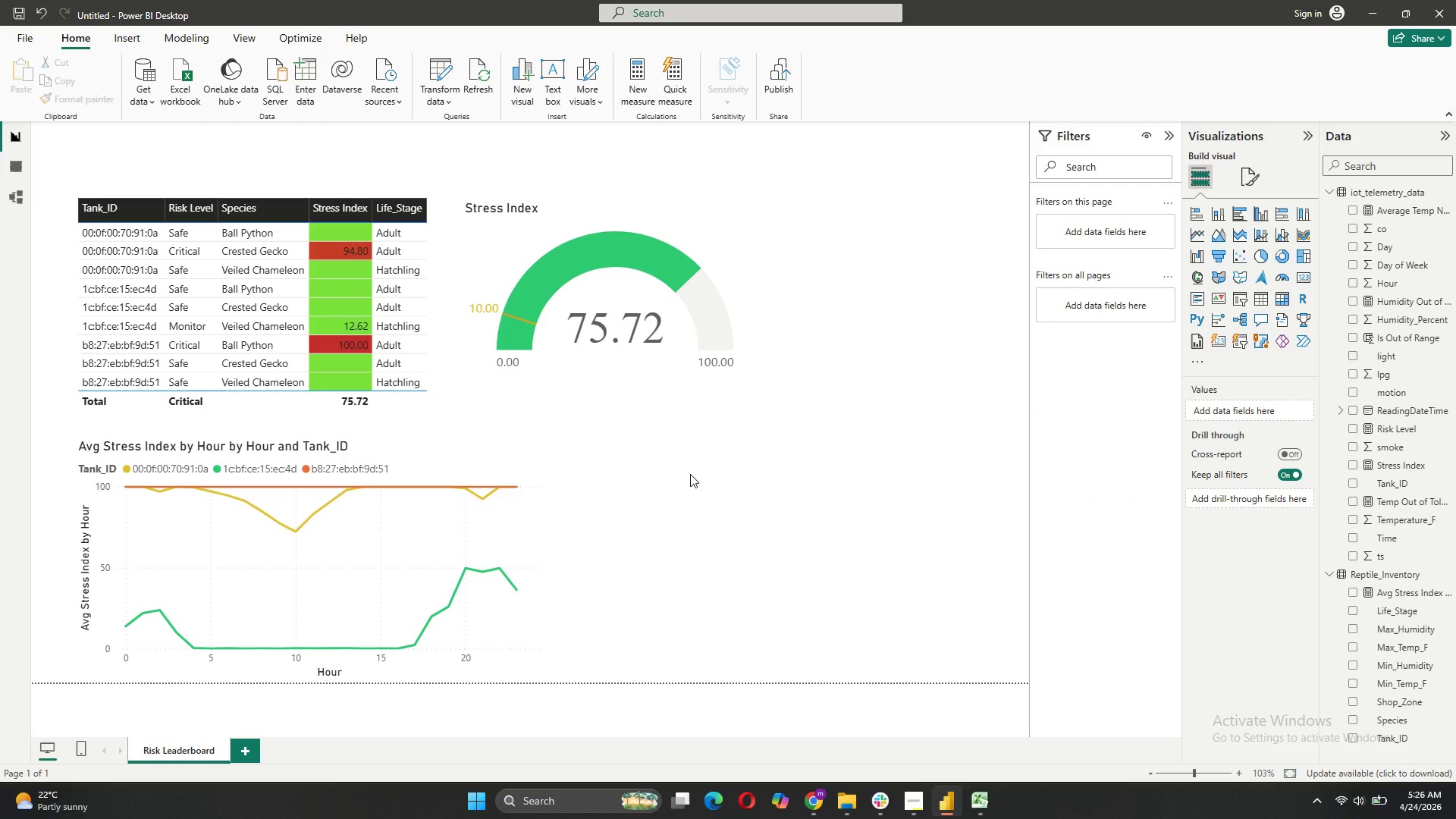 
left_click_drag(start_coordinate=[736, 297], to_coordinate=[649, 290])
 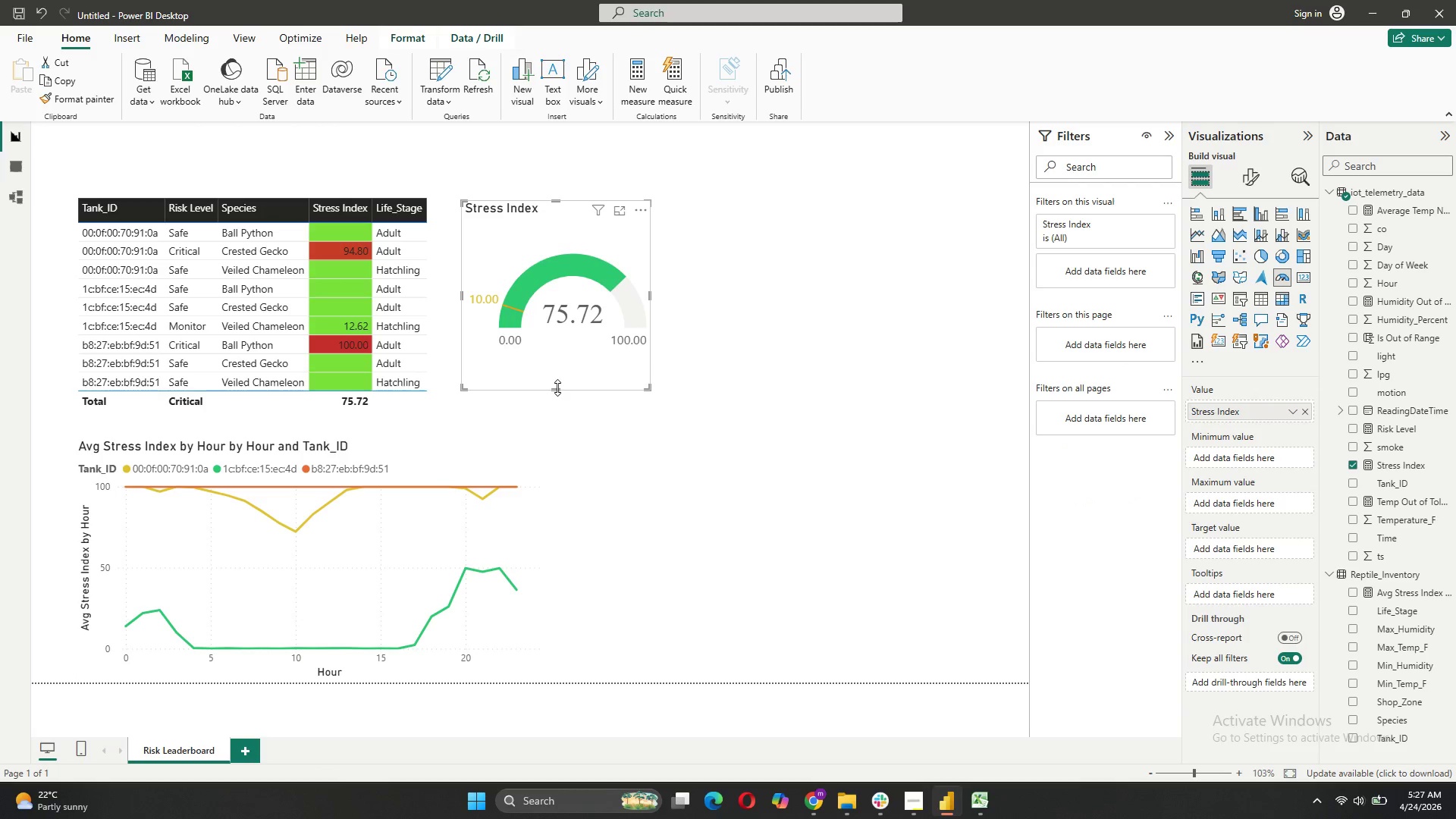 
left_click_drag(start_coordinate=[557, 388], to_coordinate=[566, 318])
 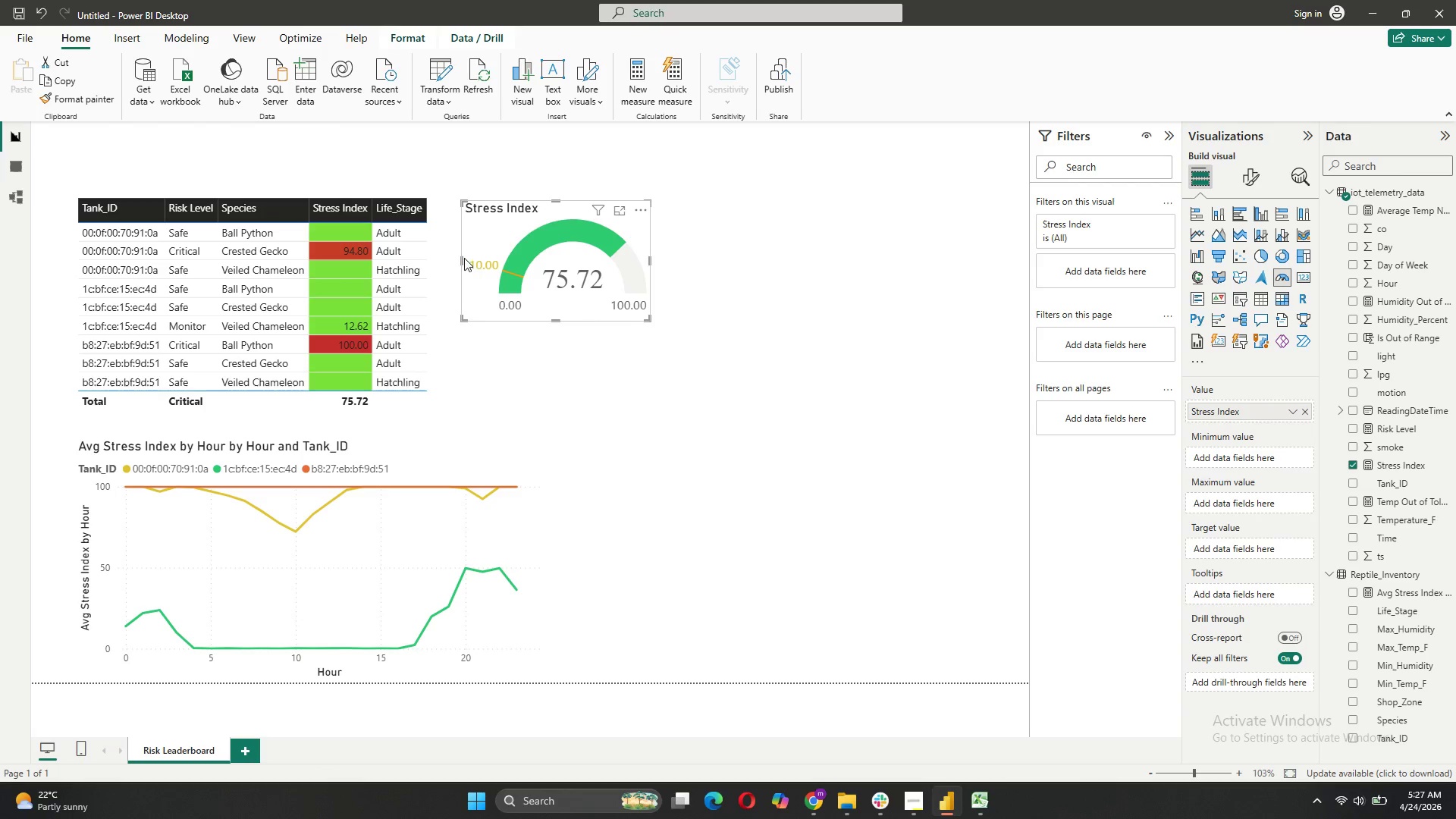 
left_click_drag(start_coordinate=[461, 257], to_coordinate=[474, 254])
 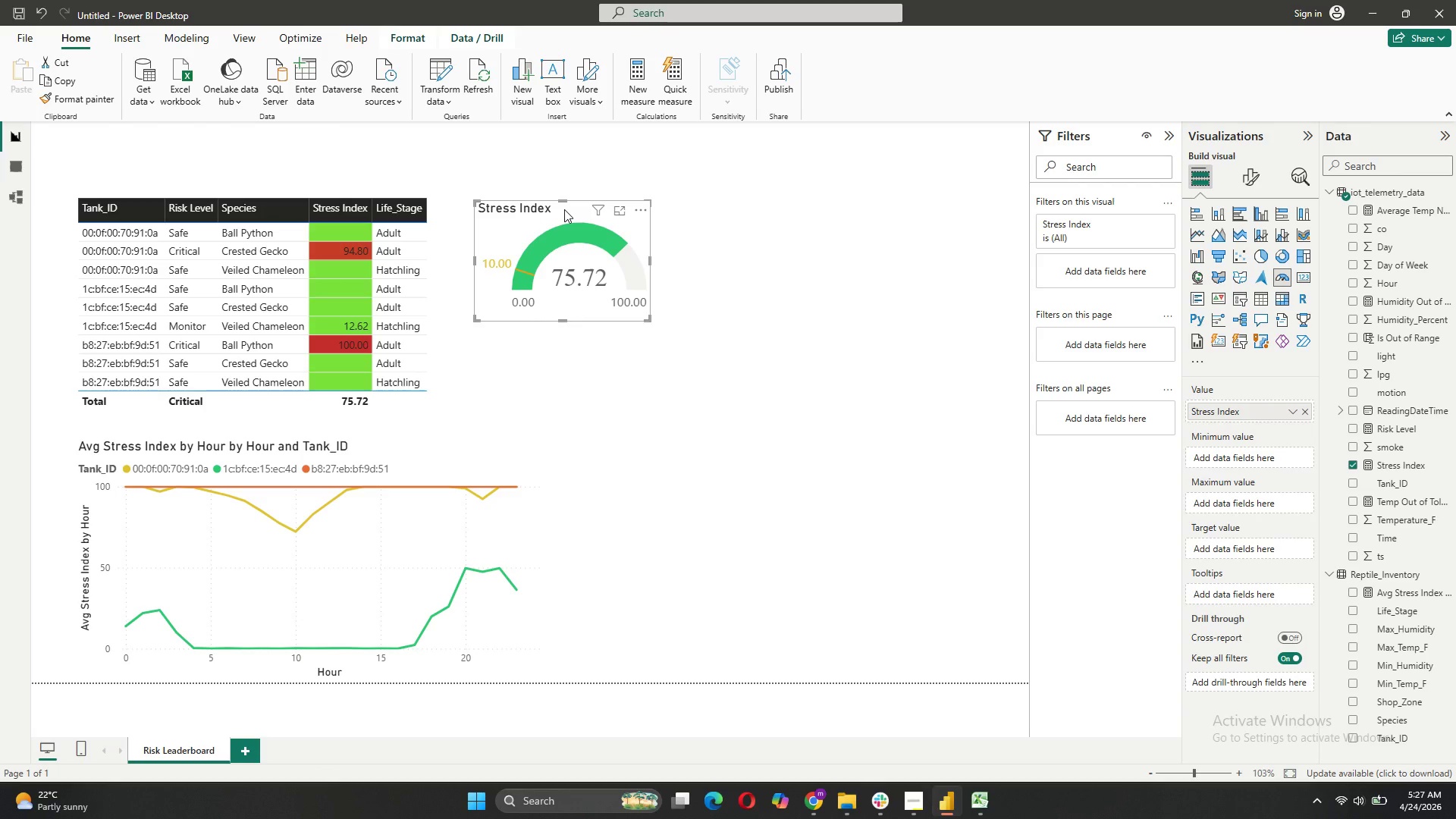 
left_click_drag(start_coordinate=[564, 209], to_coordinate=[550, 282])
 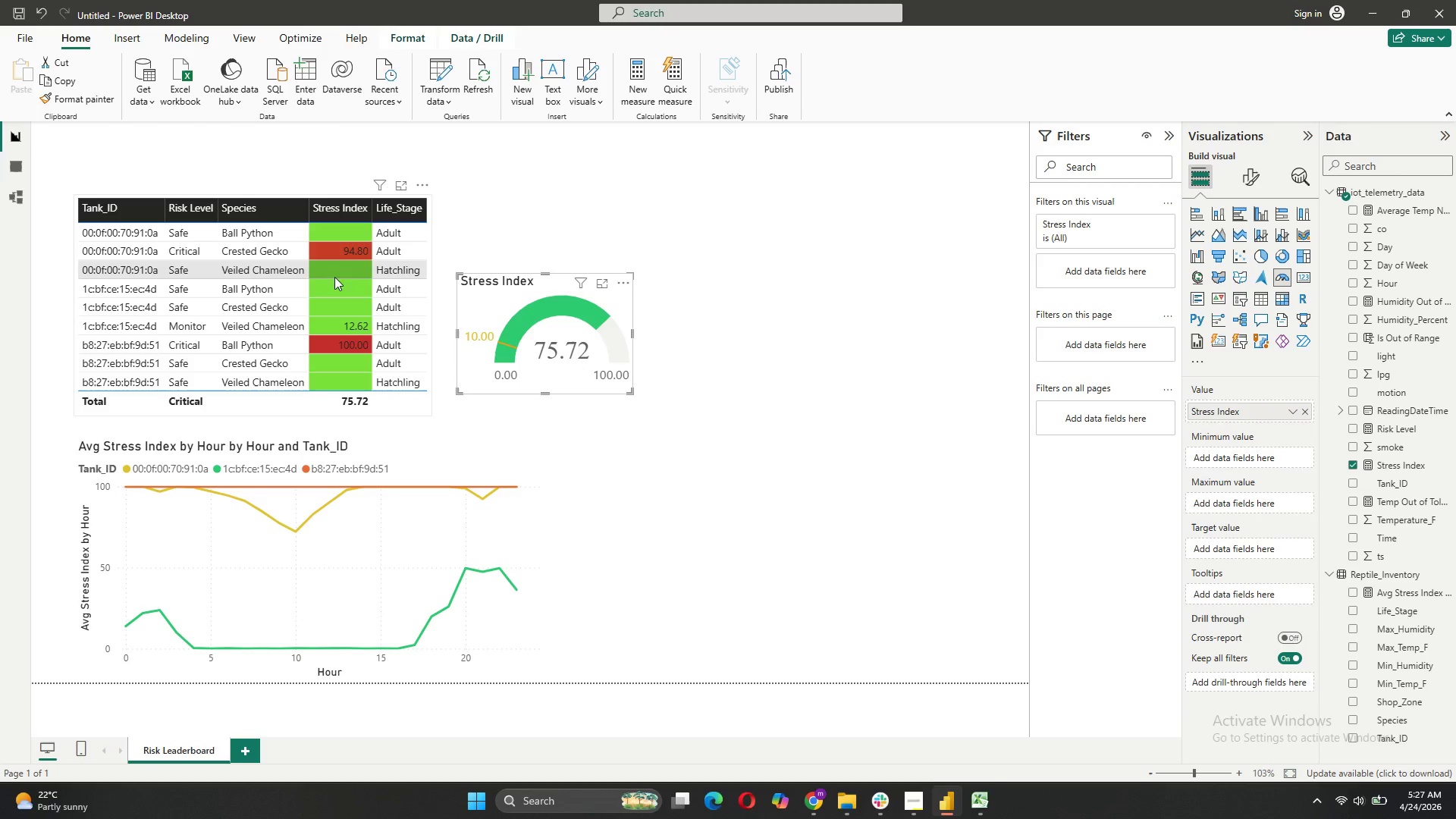 
wait(5.84)
 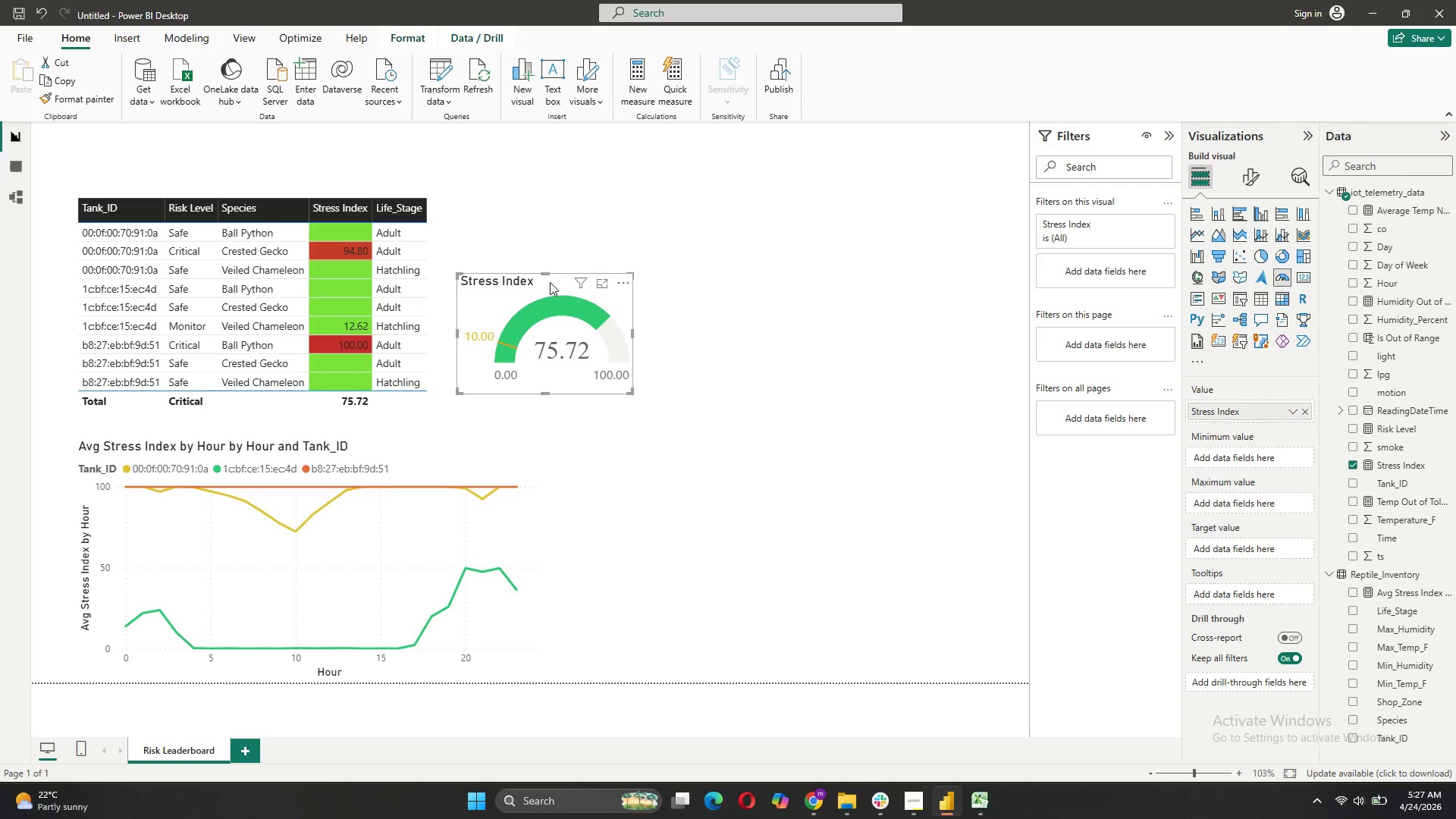 
left_click([788, 209])
 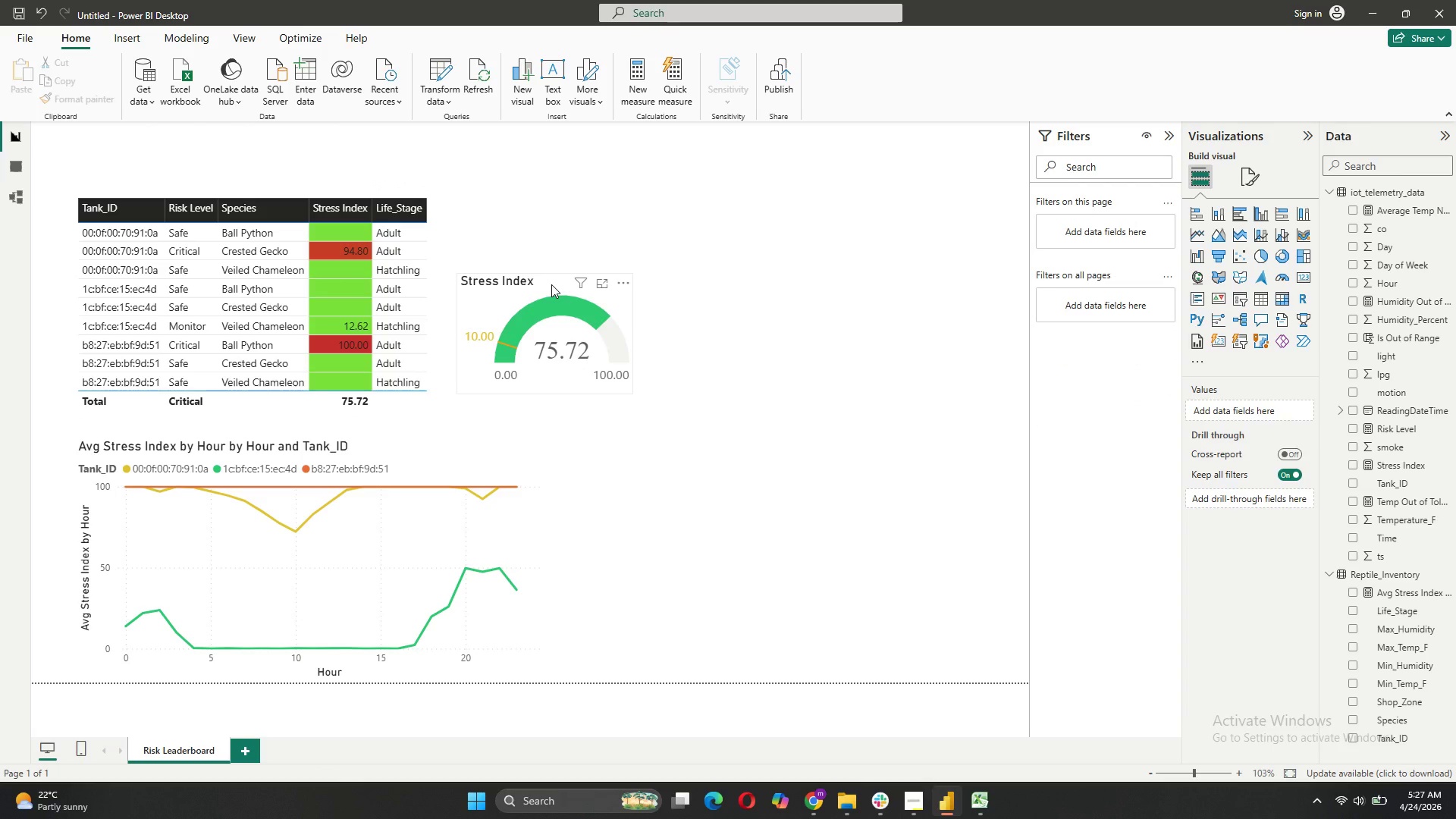 
left_click_drag(start_coordinate=[551, 284], to_coordinate=[597, 345])
 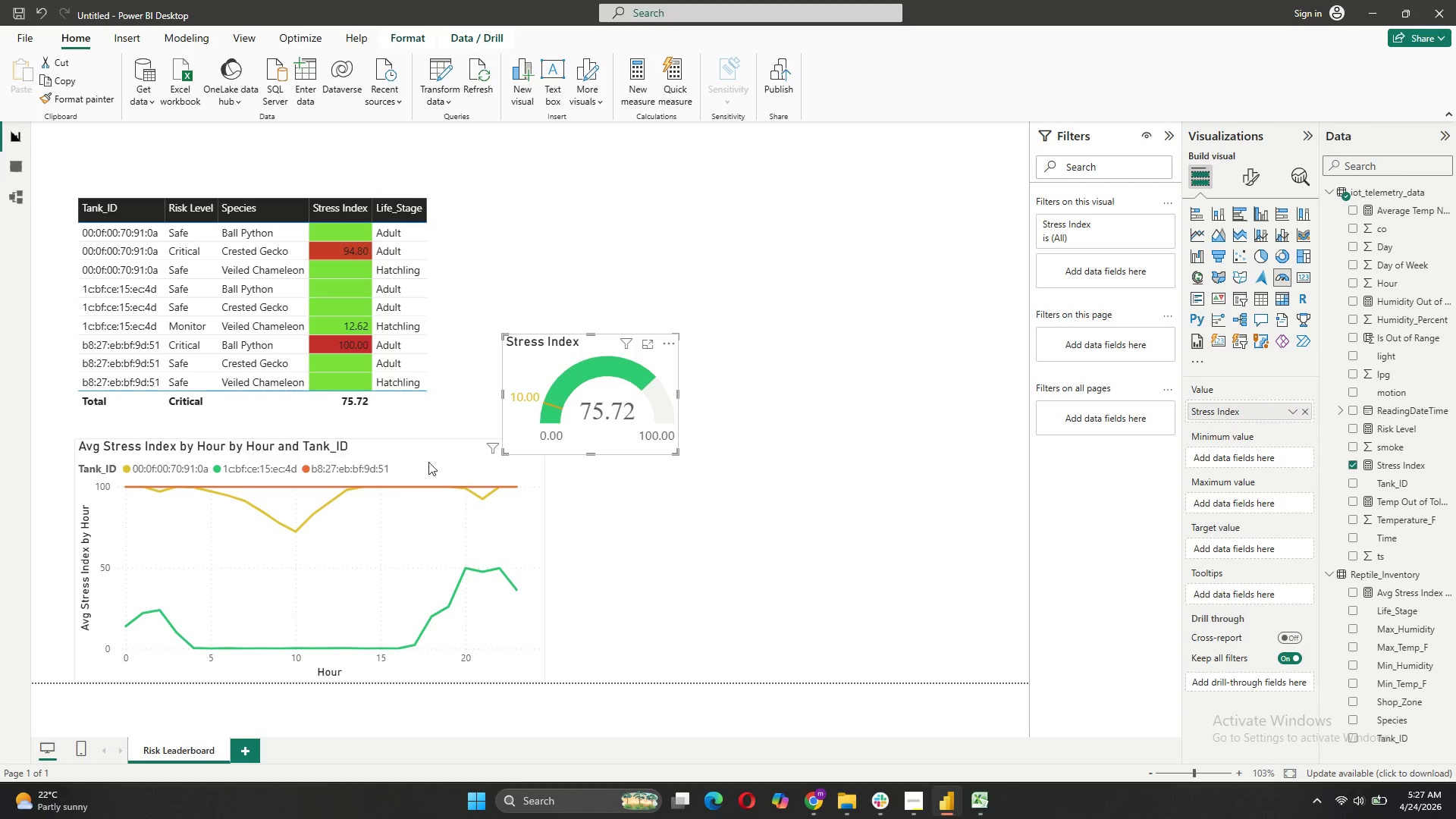 
left_click_drag(start_coordinate=[428, 458], to_coordinate=[871, 459])
 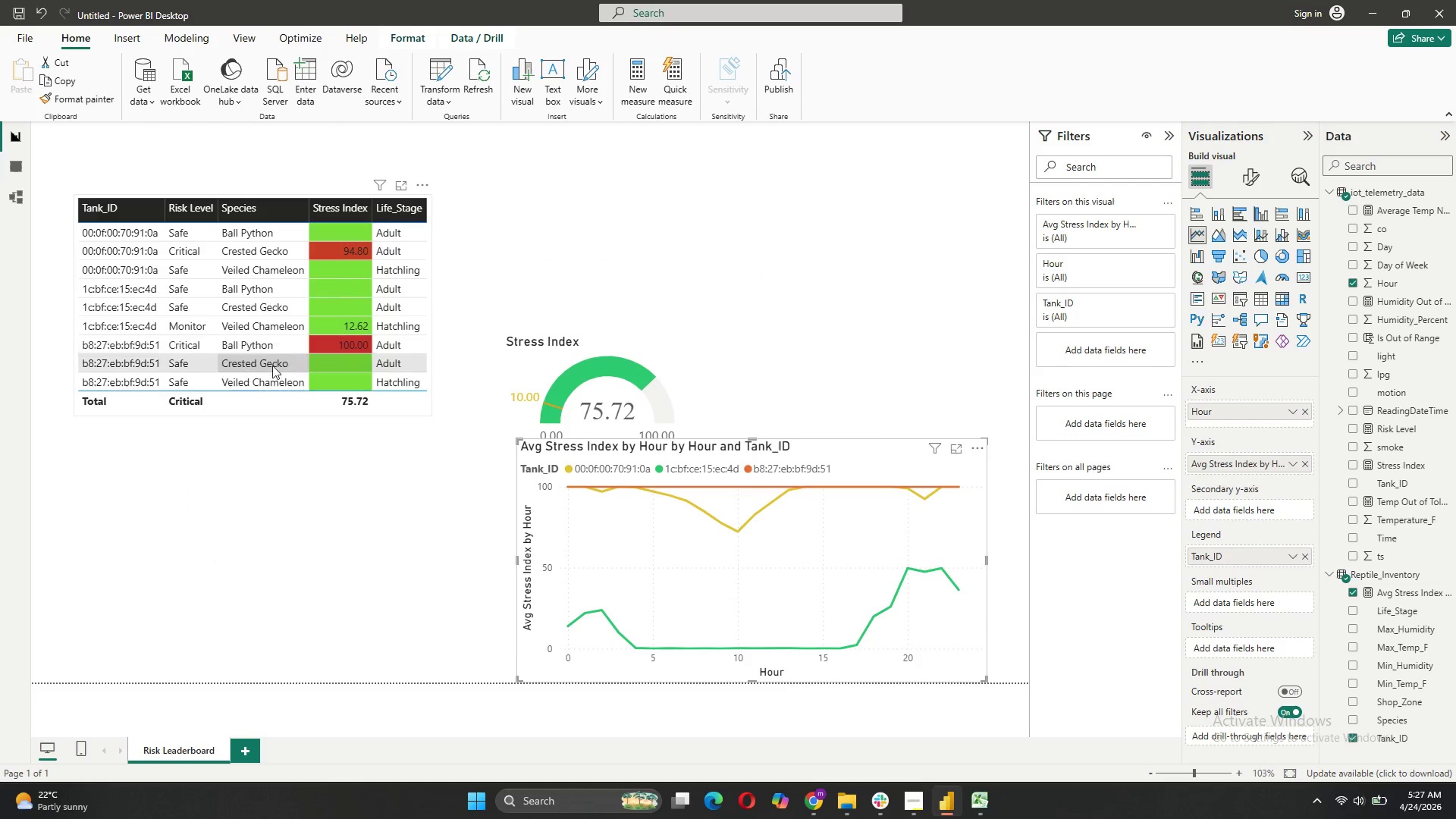 
left_click_drag(start_coordinate=[269, 408], to_coordinate=[239, 510])
 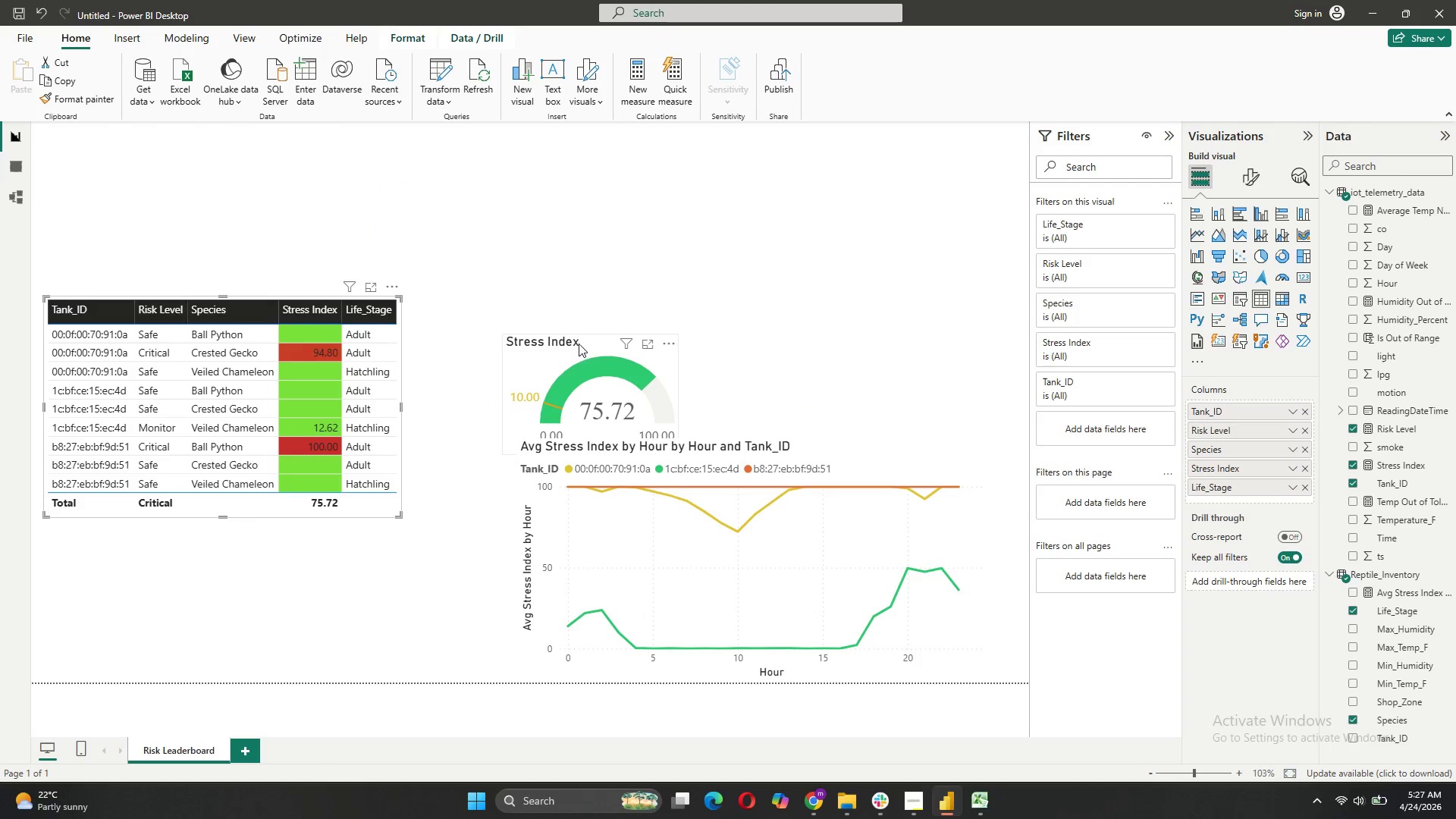 
left_click_drag(start_coordinate=[588, 339], to_coordinate=[532, 297])
 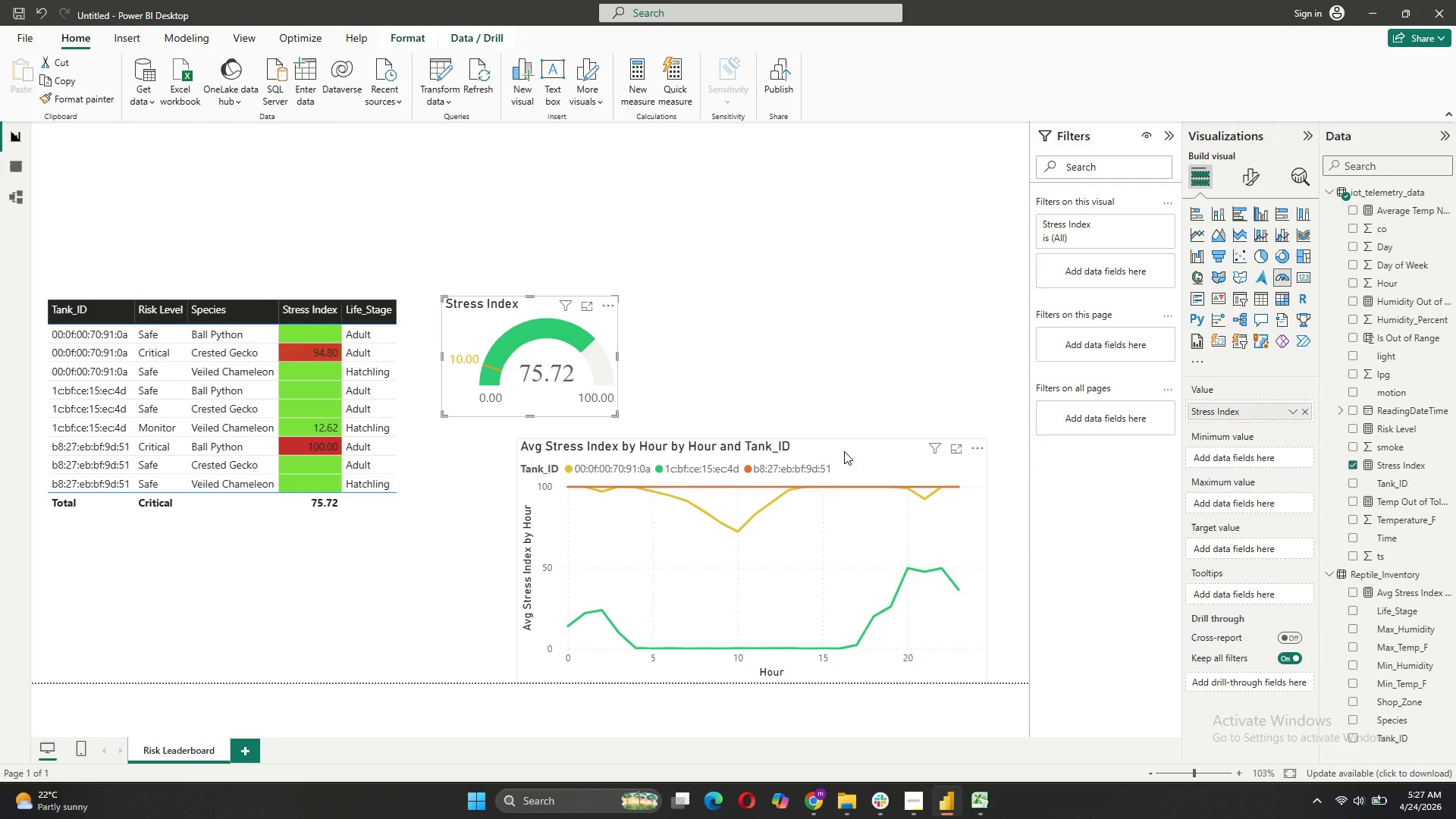 
left_click_drag(start_coordinate=[861, 450], to_coordinate=[893, 457])
 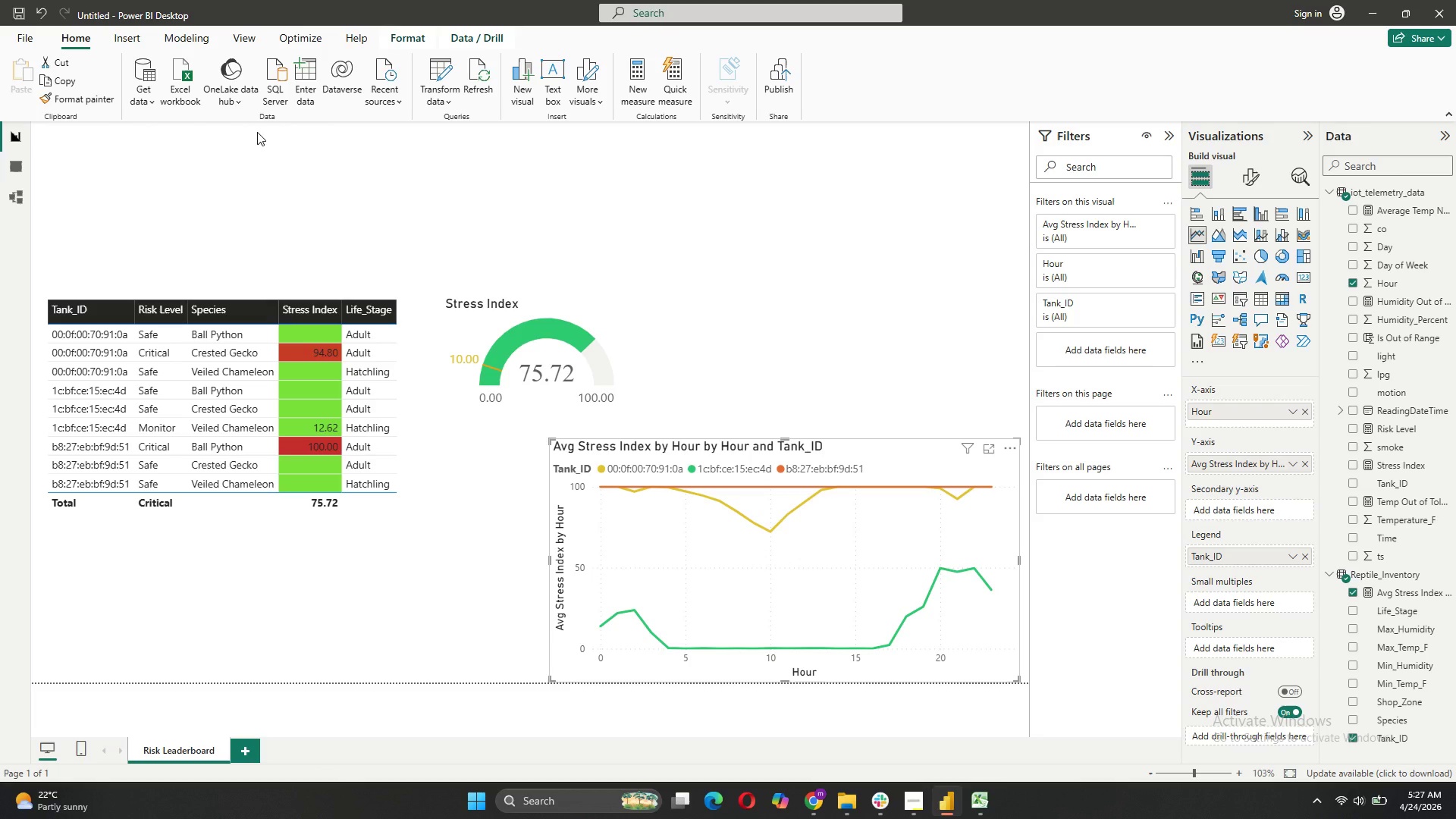 
left_click([257, 132])
 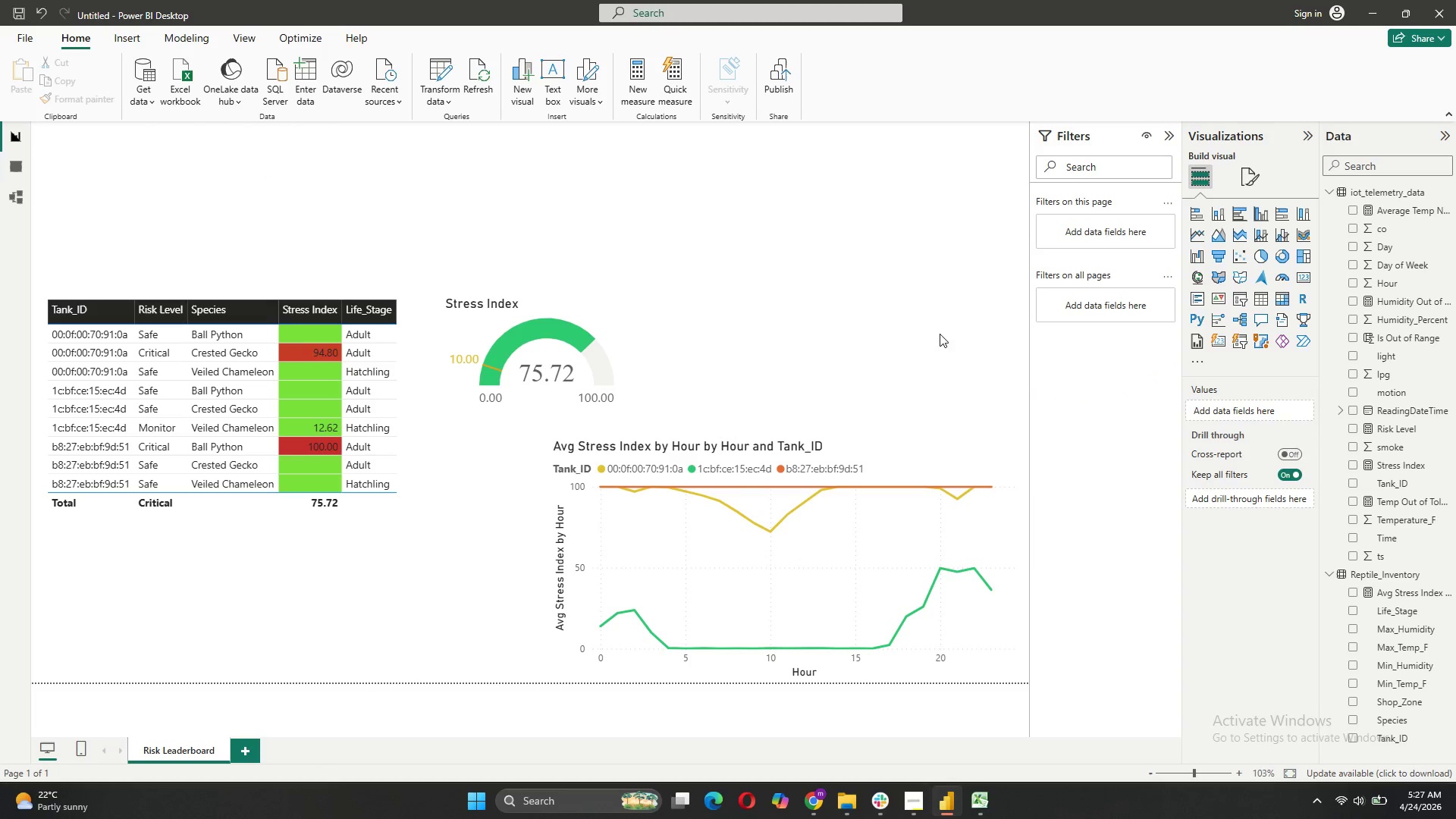 
wait(5.67)
 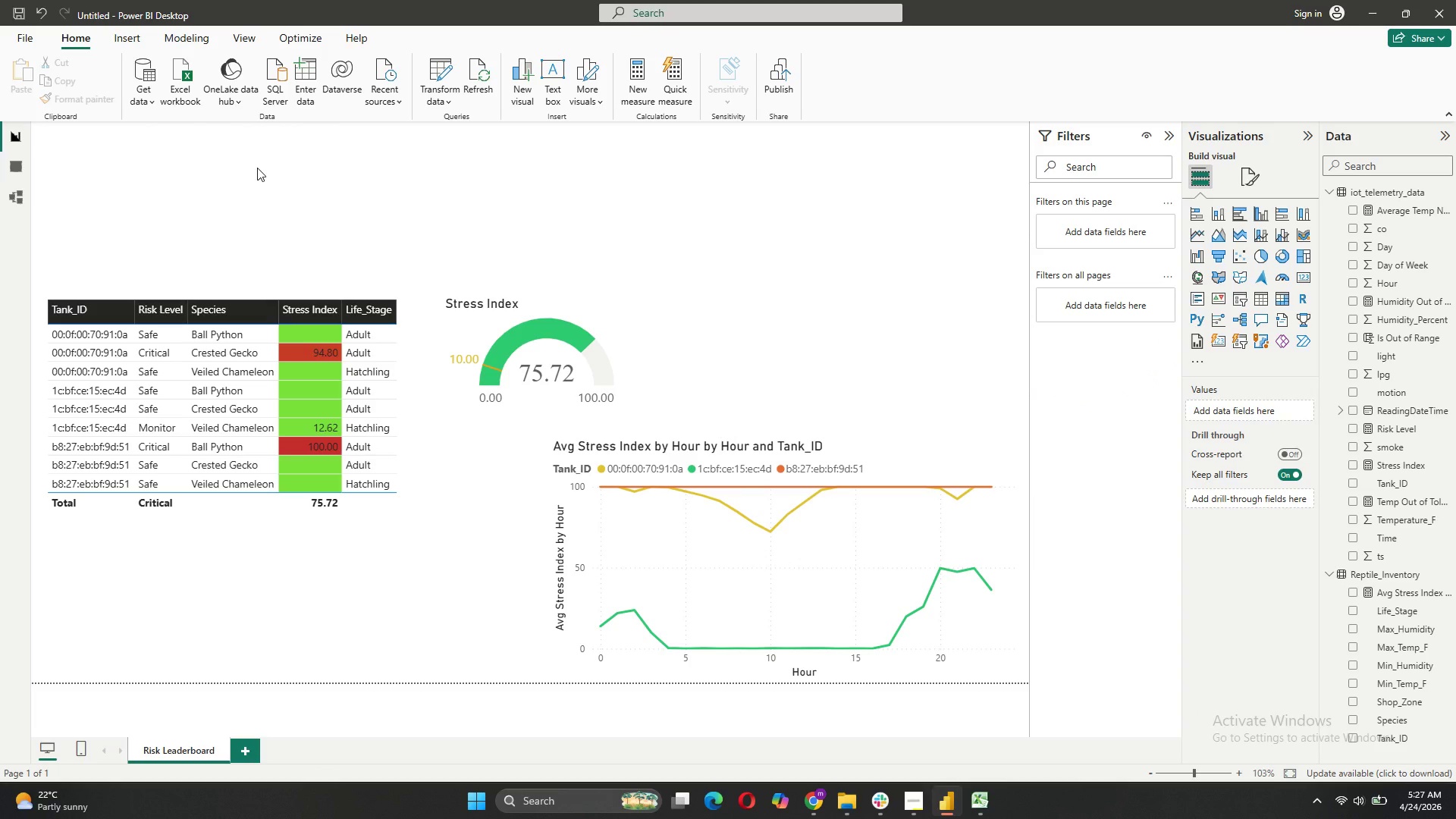 
left_click([1244, 300])
 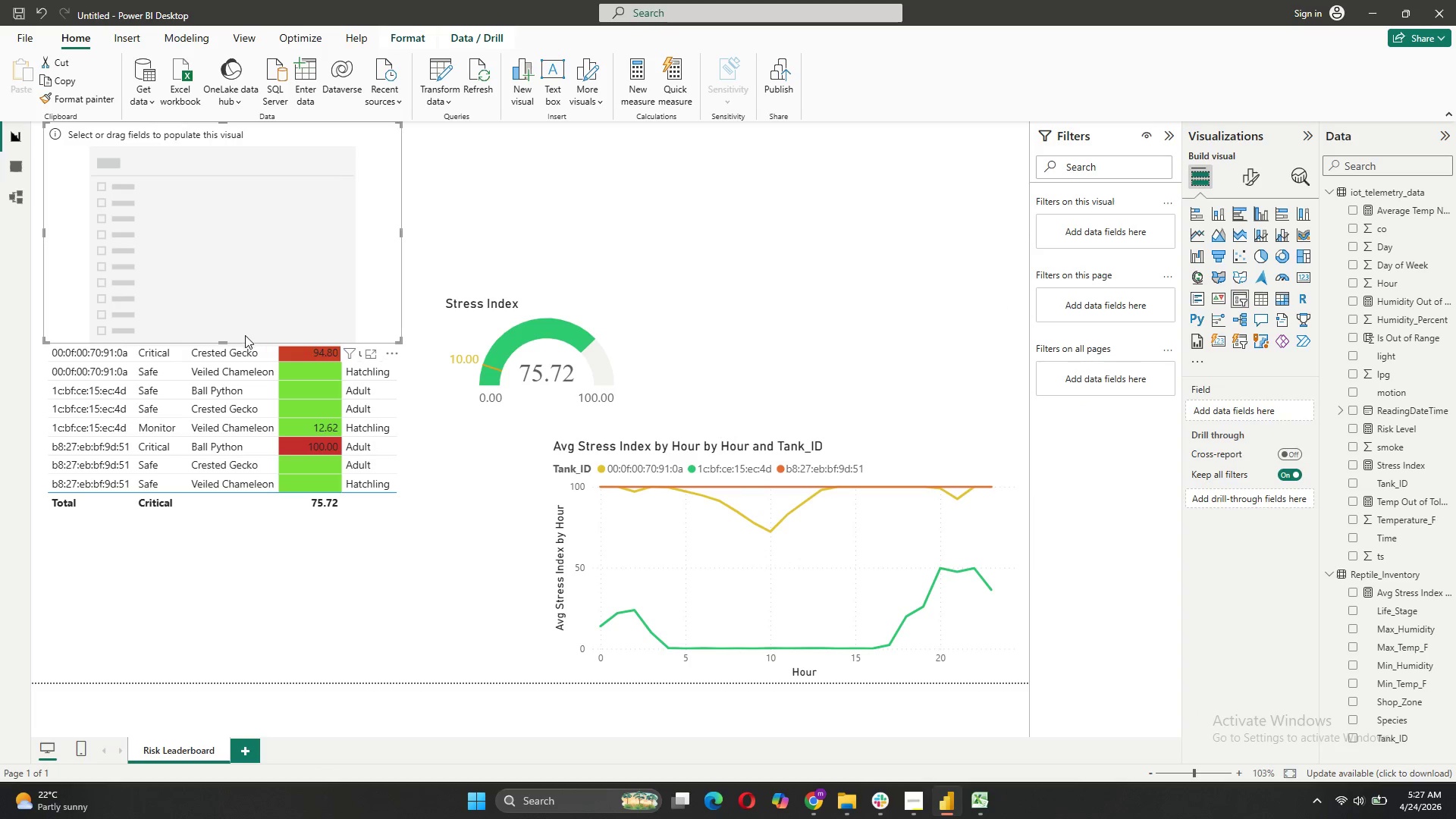 
left_click_drag(start_coordinate=[221, 337], to_coordinate=[226, 253])
 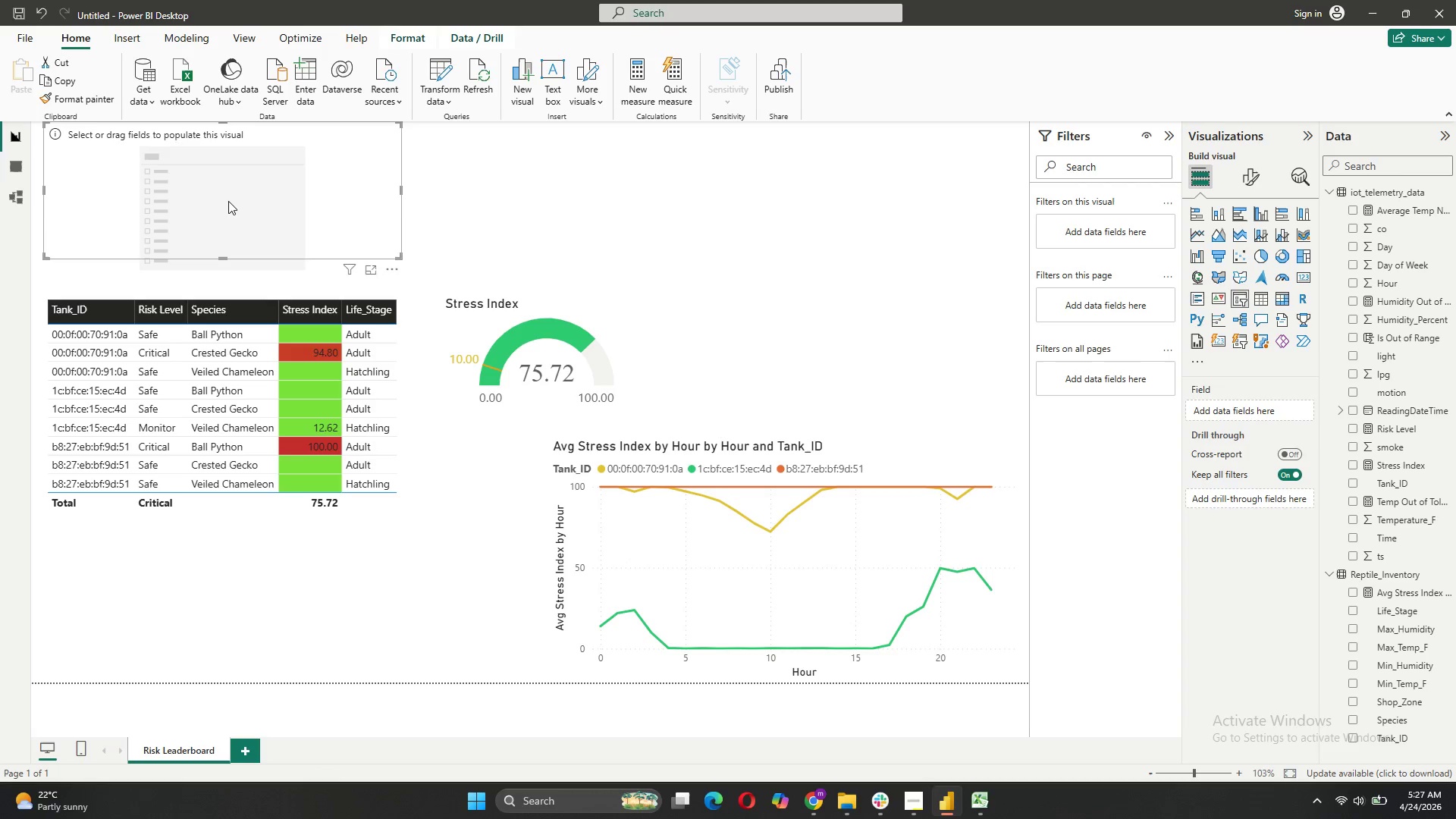 
left_click_drag(start_coordinate=[228, 201], to_coordinate=[228, 214])
 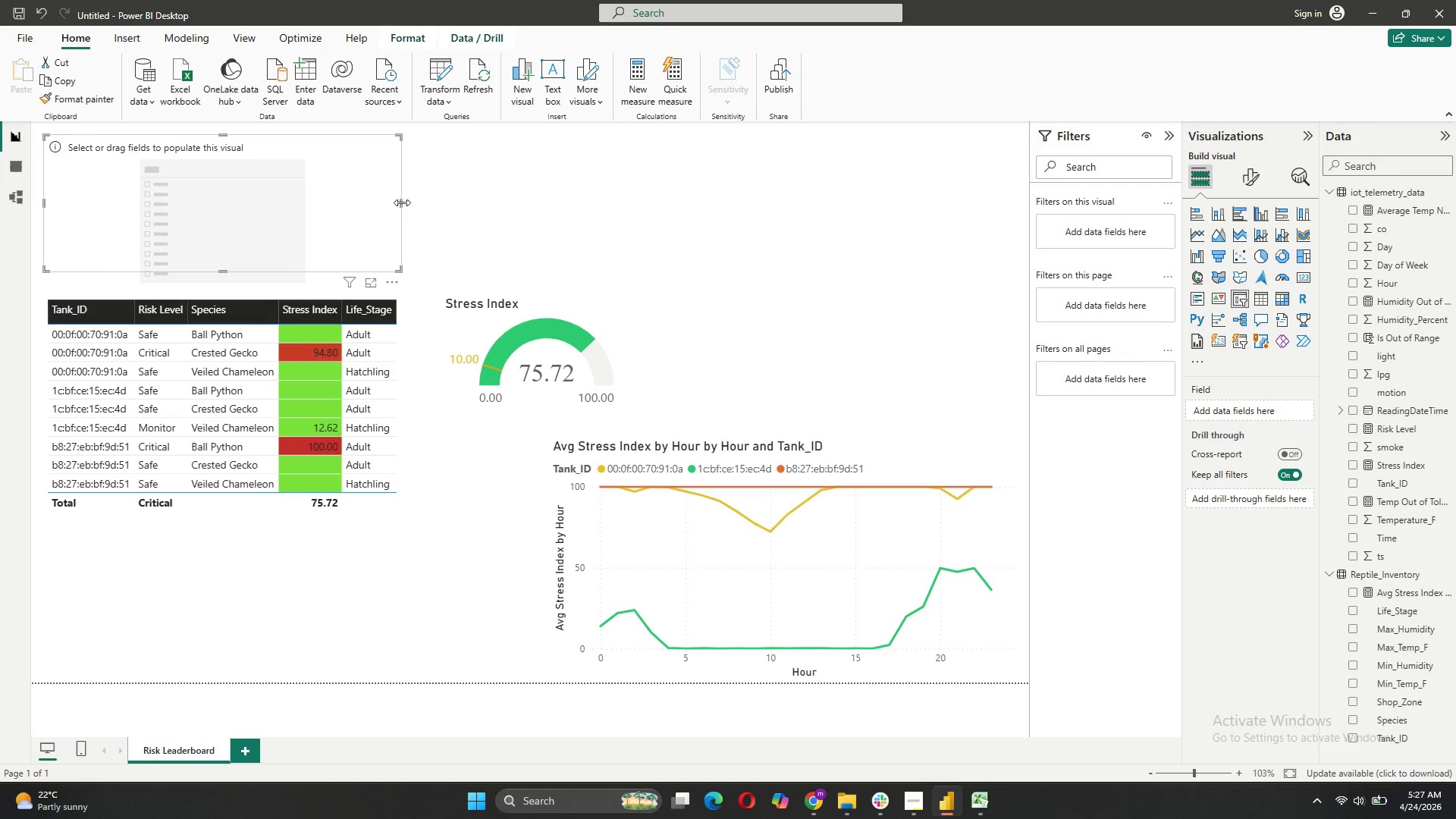 
left_click_drag(start_coordinate=[400, 202], to_coordinate=[240, 207])
 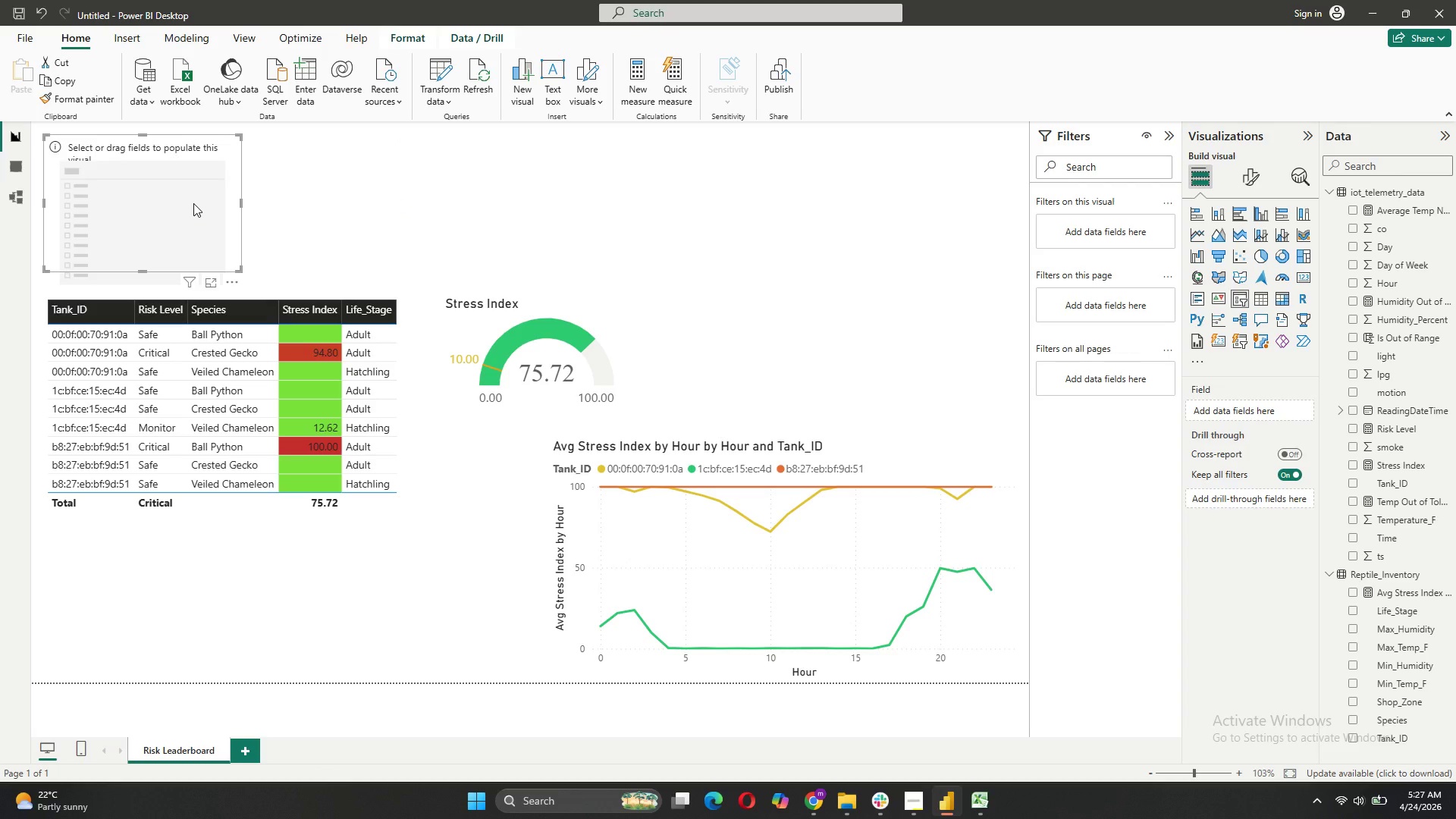 
left_click_drag(start_coordinate=[169, 168], to_coordinate=[642, 166])
 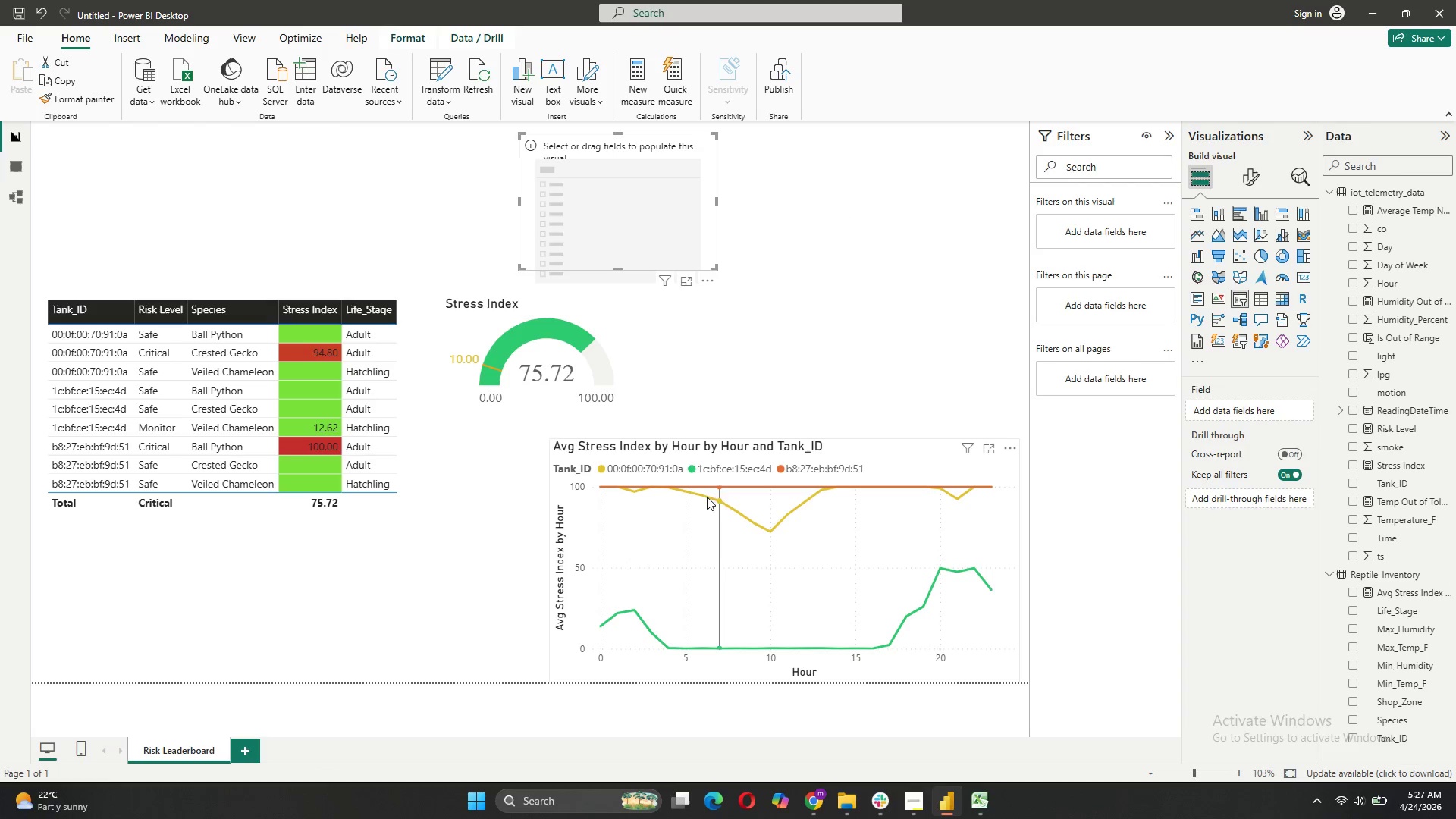 
wait(7.3)
 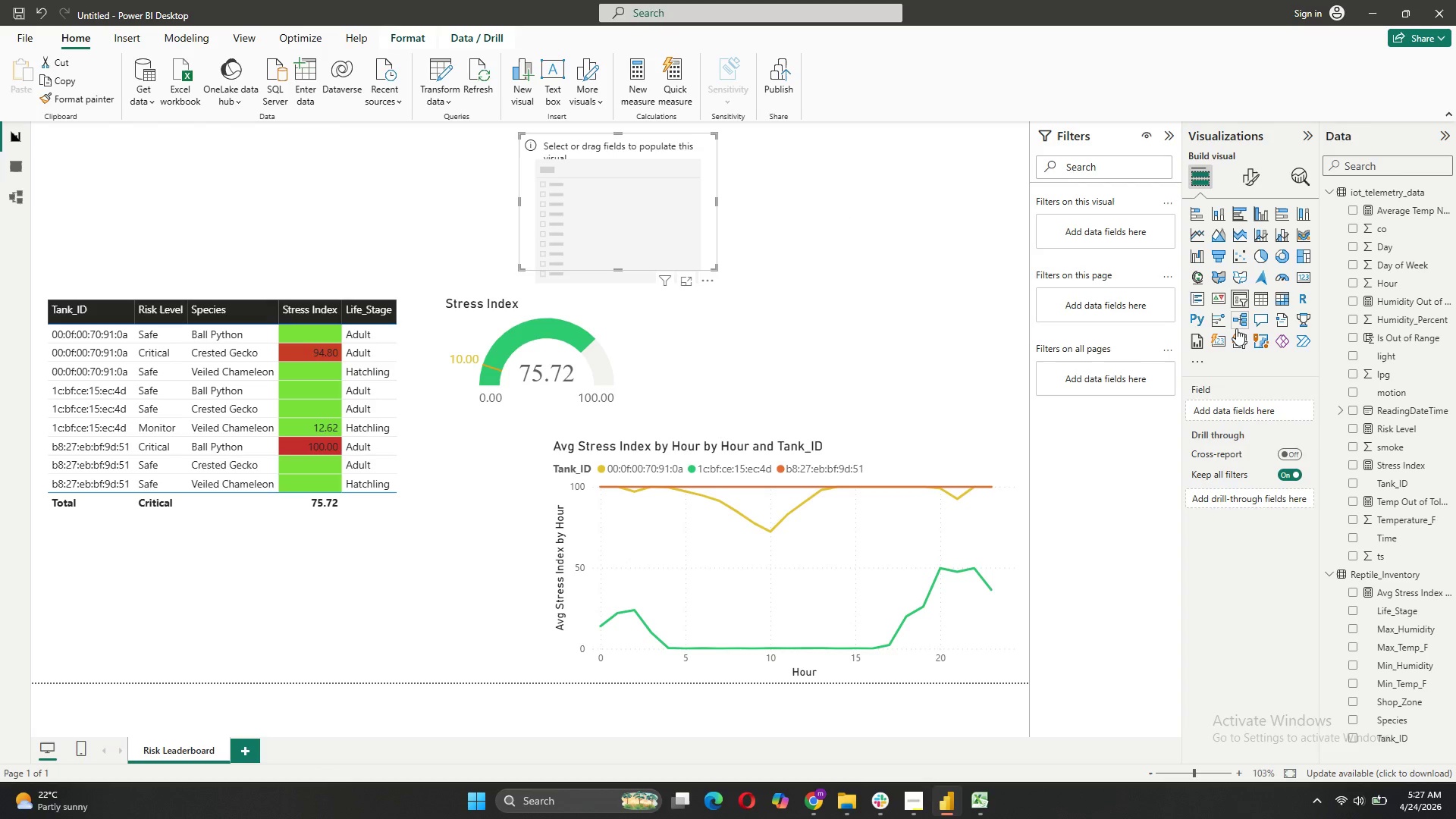 
mouse_move([1388, 704])
 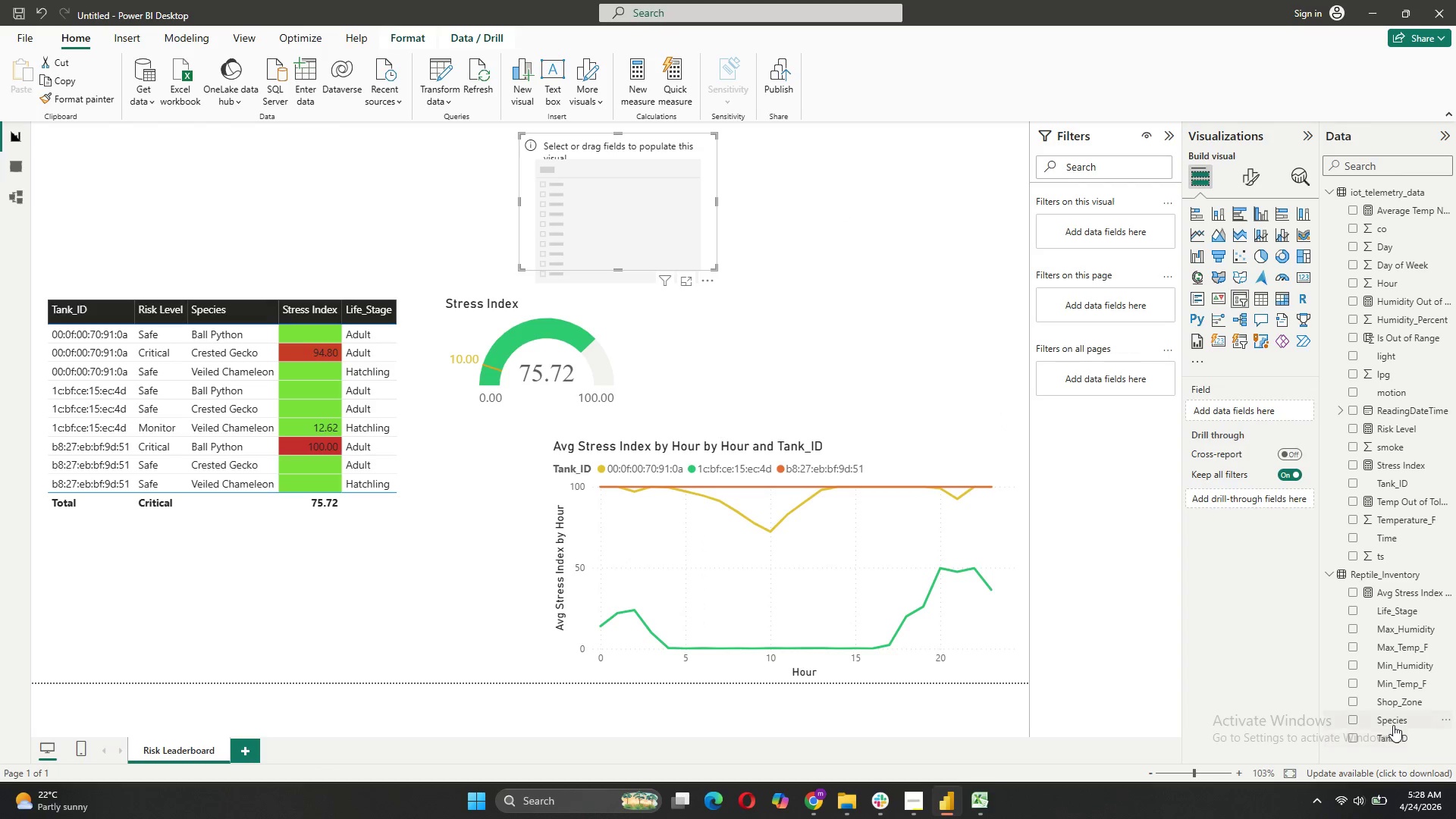 
left_click_drag(start_coordinate=[1393, 725], to_coordinate=[1265, 416])
 